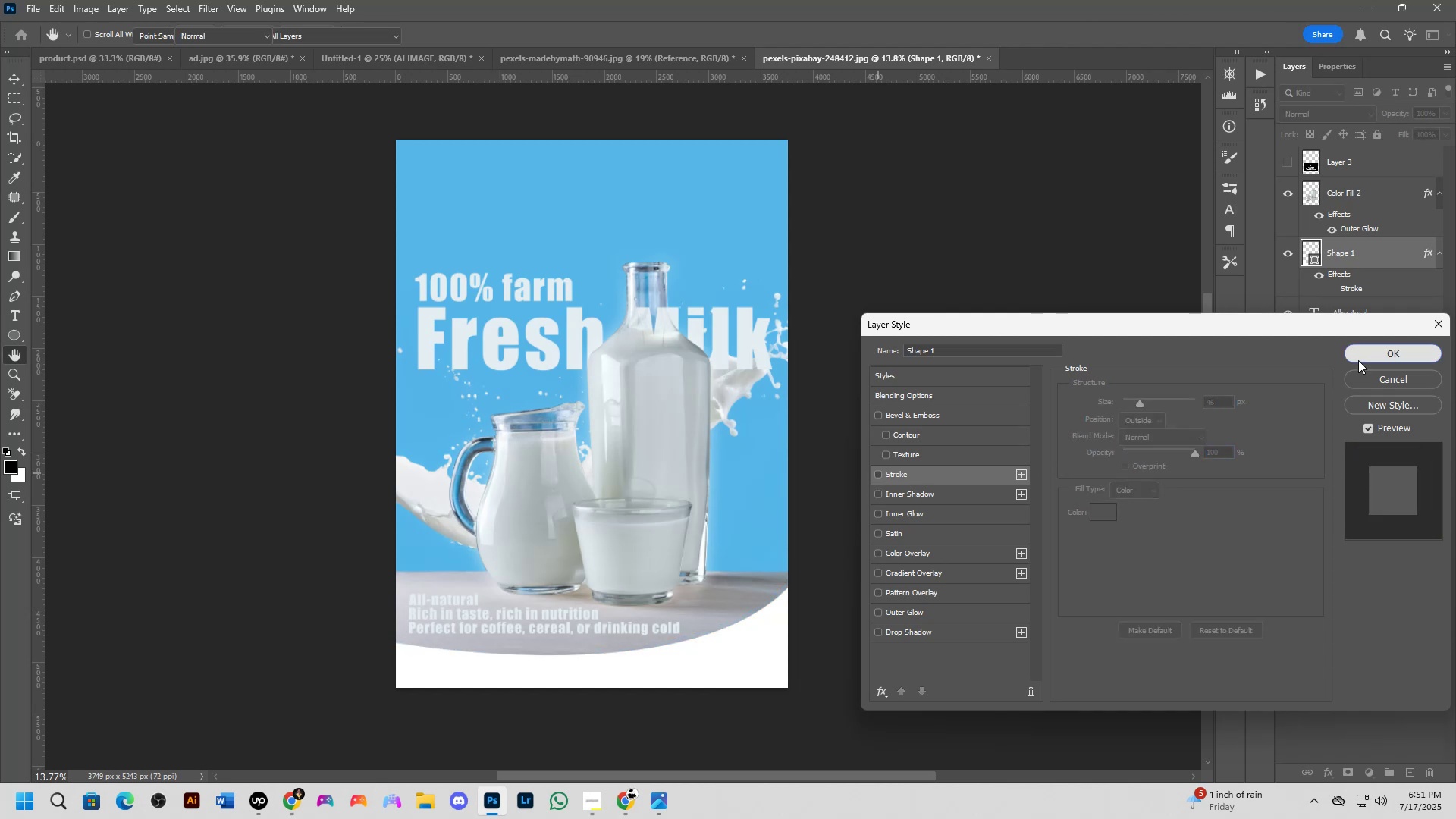 
hold_key(key=Space, duration=0.57)
 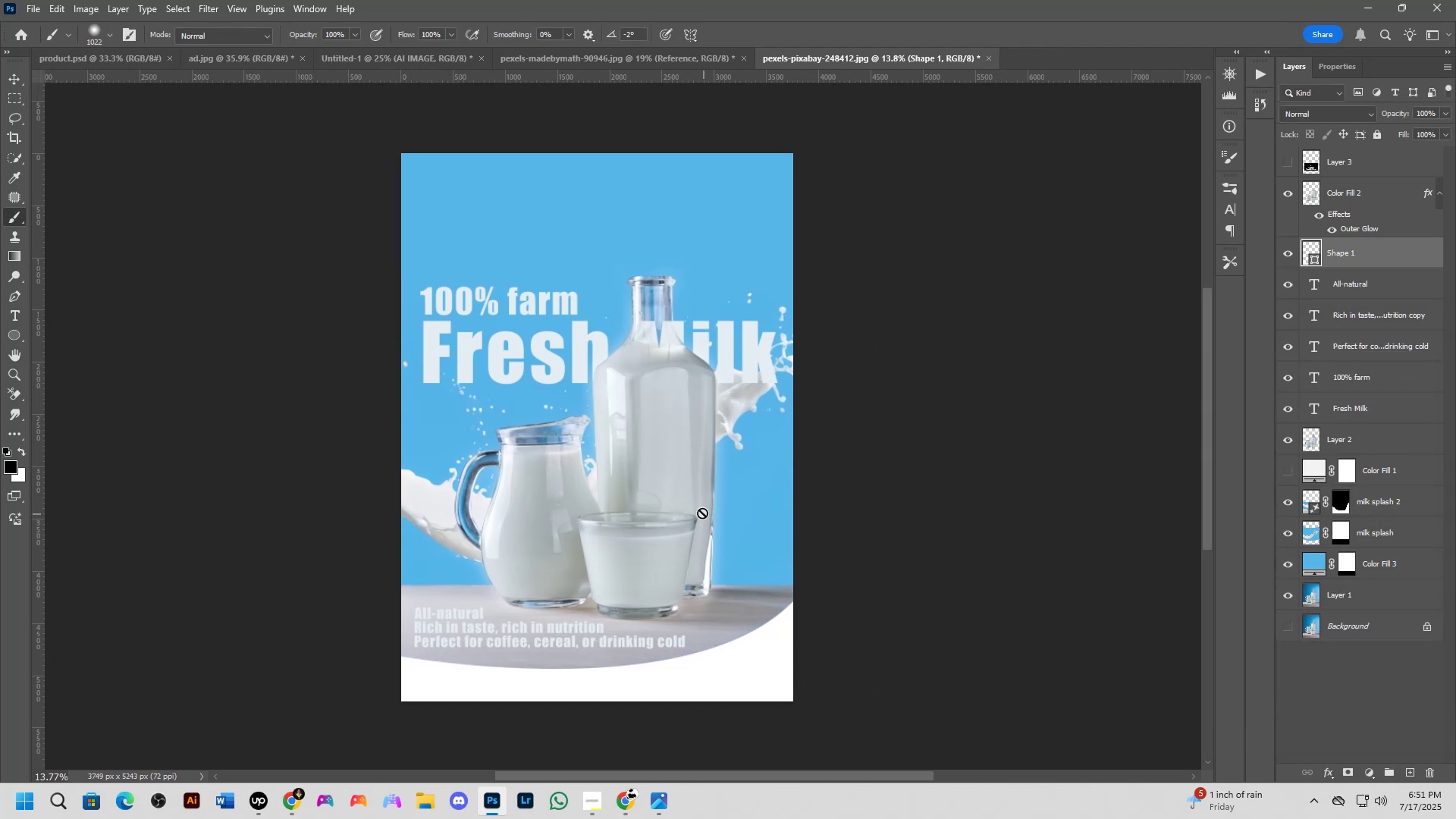 
hold_key(key=ShiftLeft, duration=0.38)
scroll: coordinate [599, 448], scroll_direction: up, amount: 5.0
 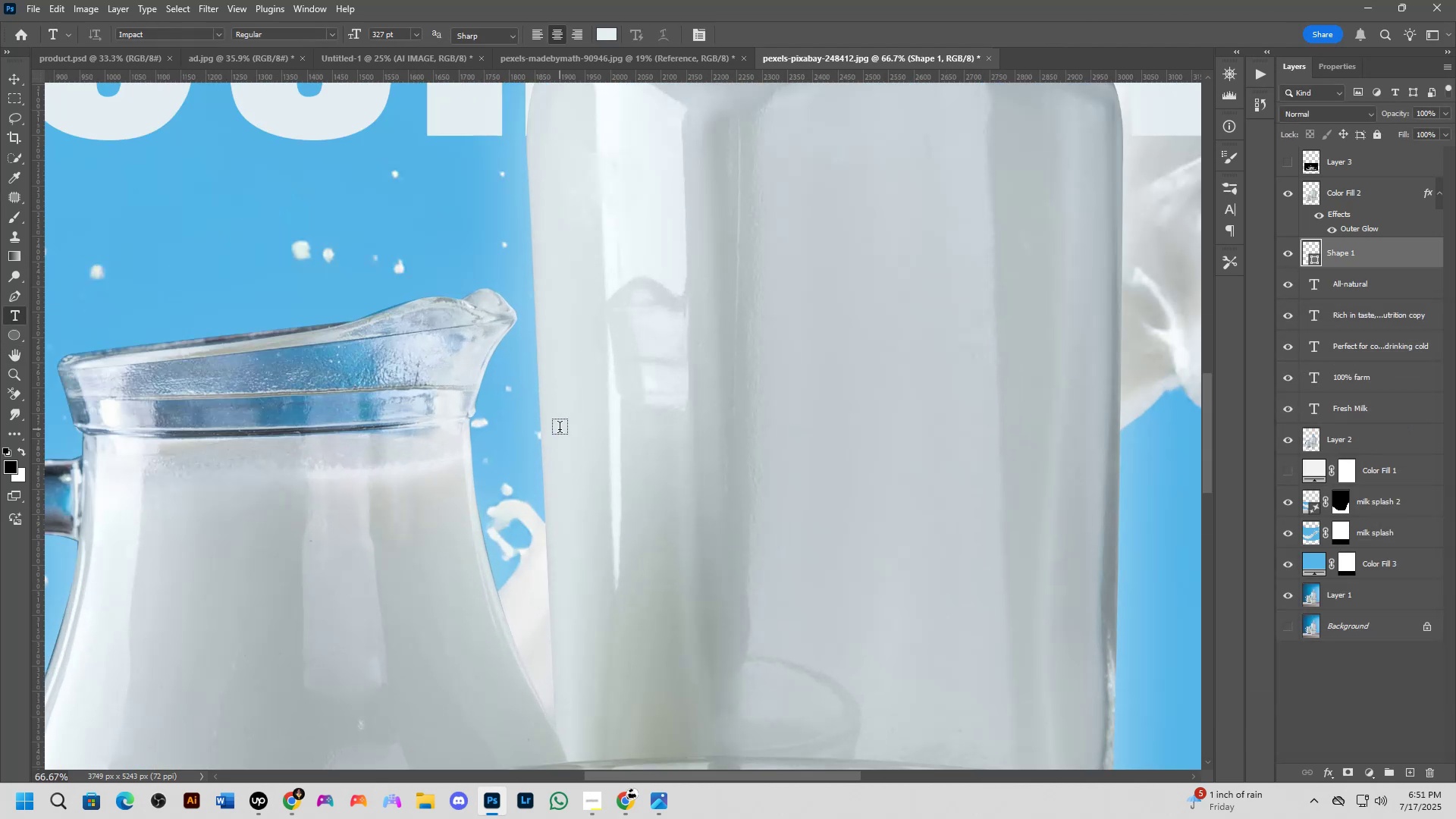 
hold_key(key=ShiftLeft, duration=0.6)
scroll: coordinate [559, 429], scroll_direction: down, amount: 7.0
 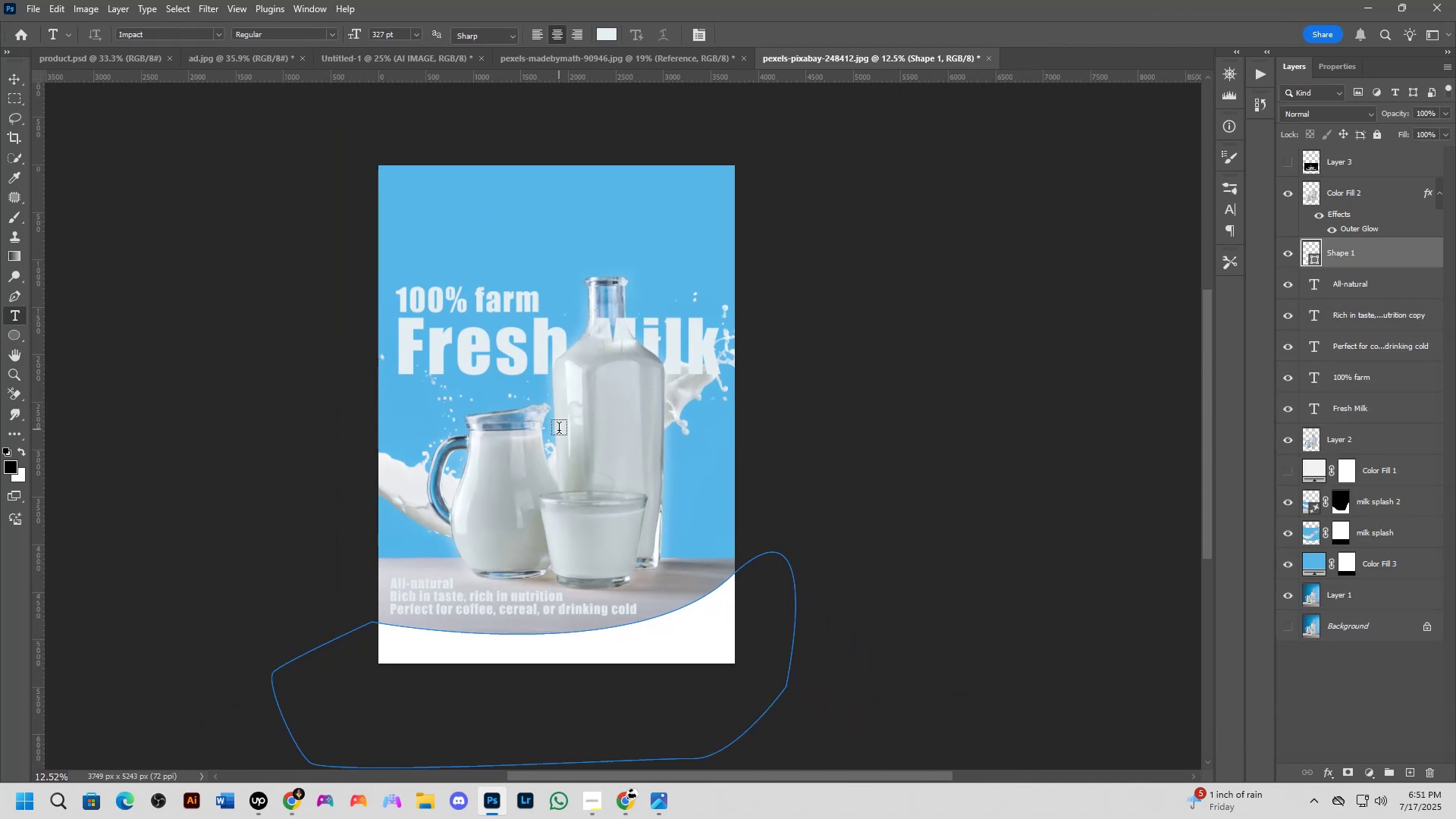 
hold_key(key=Space, duration=0.61)
 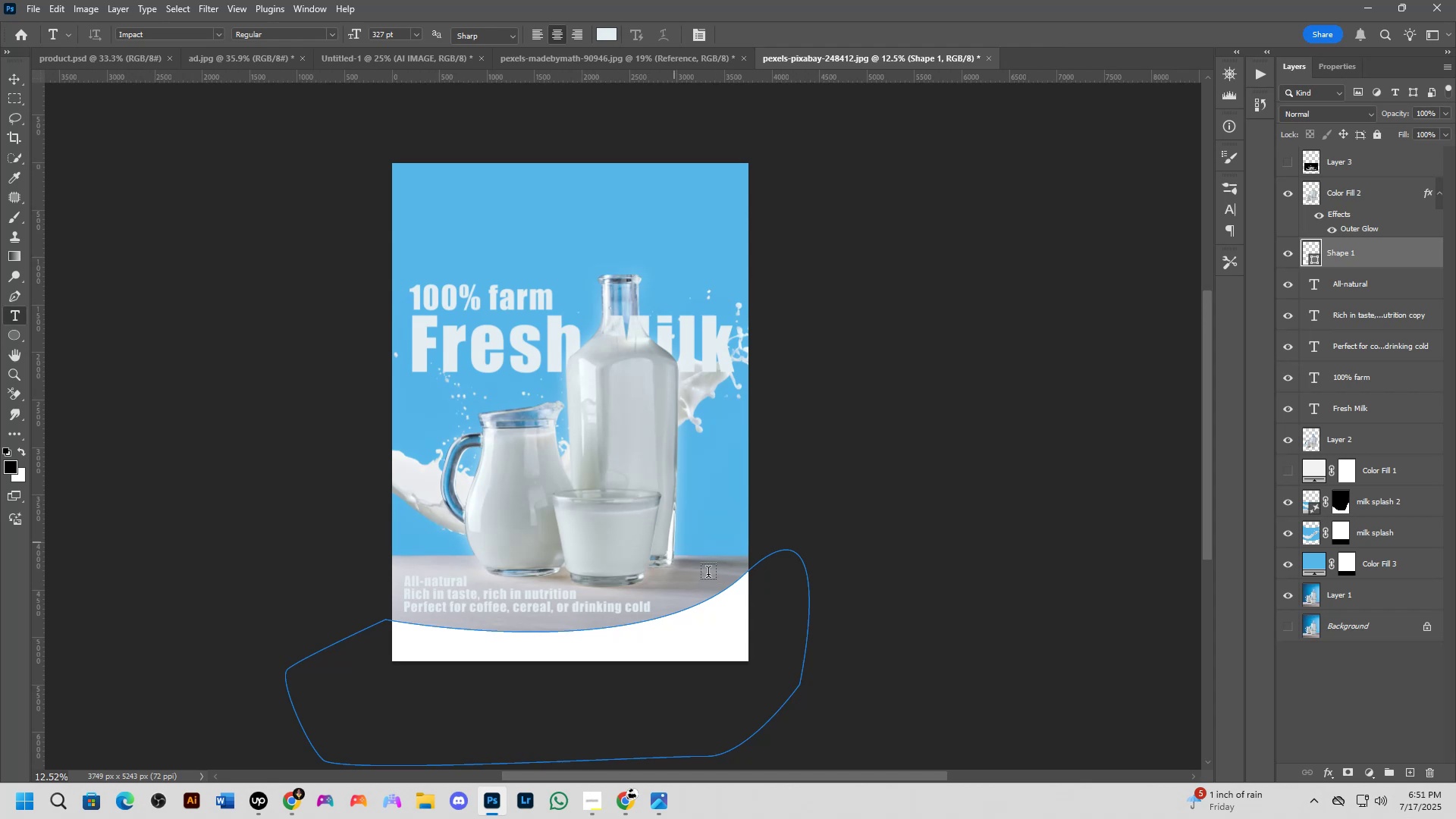 
hold_key(key=ControlLeft, duration=1.54)
 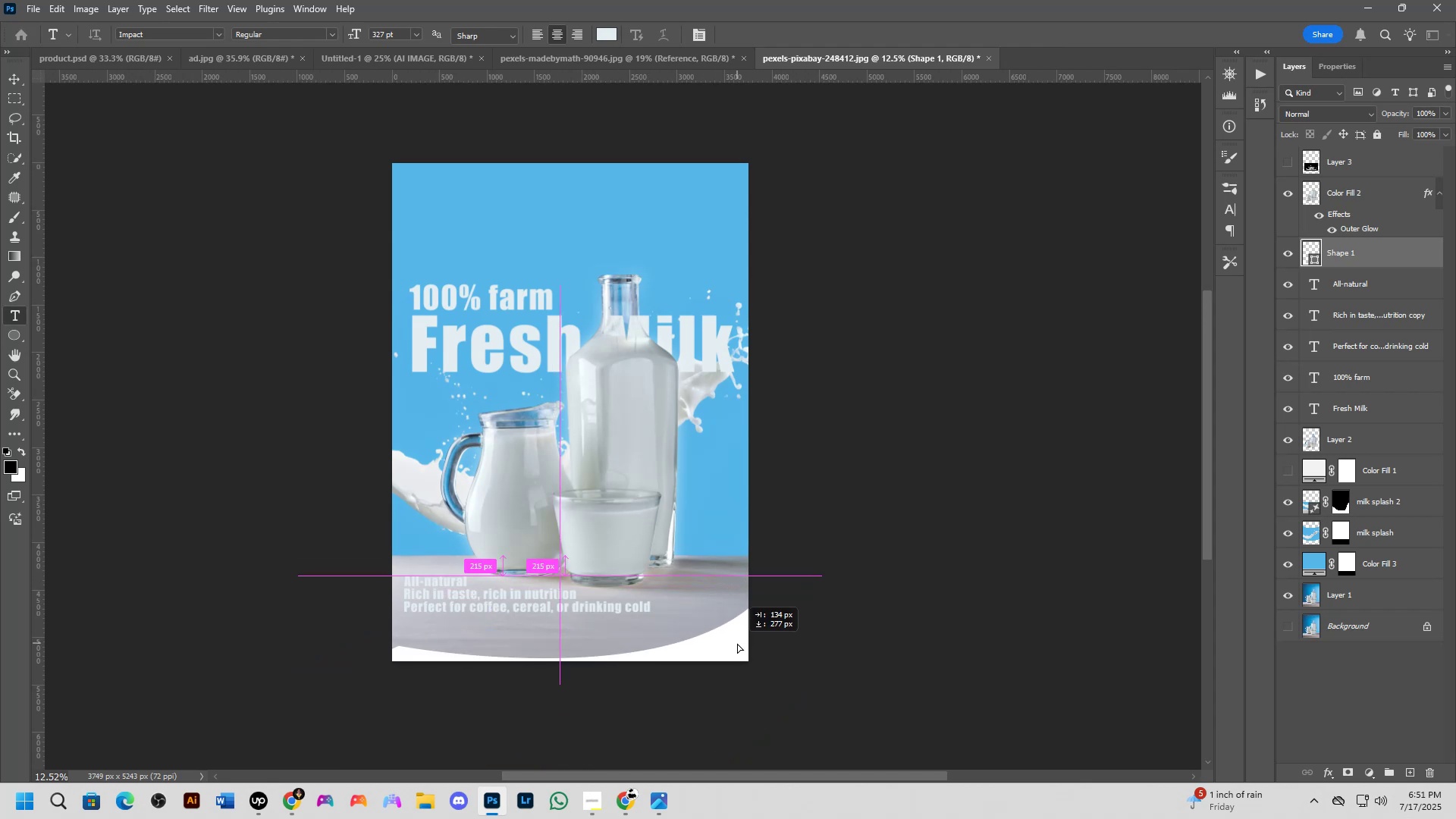 
hold_key(key=ControlLeft, duration=1.5)
 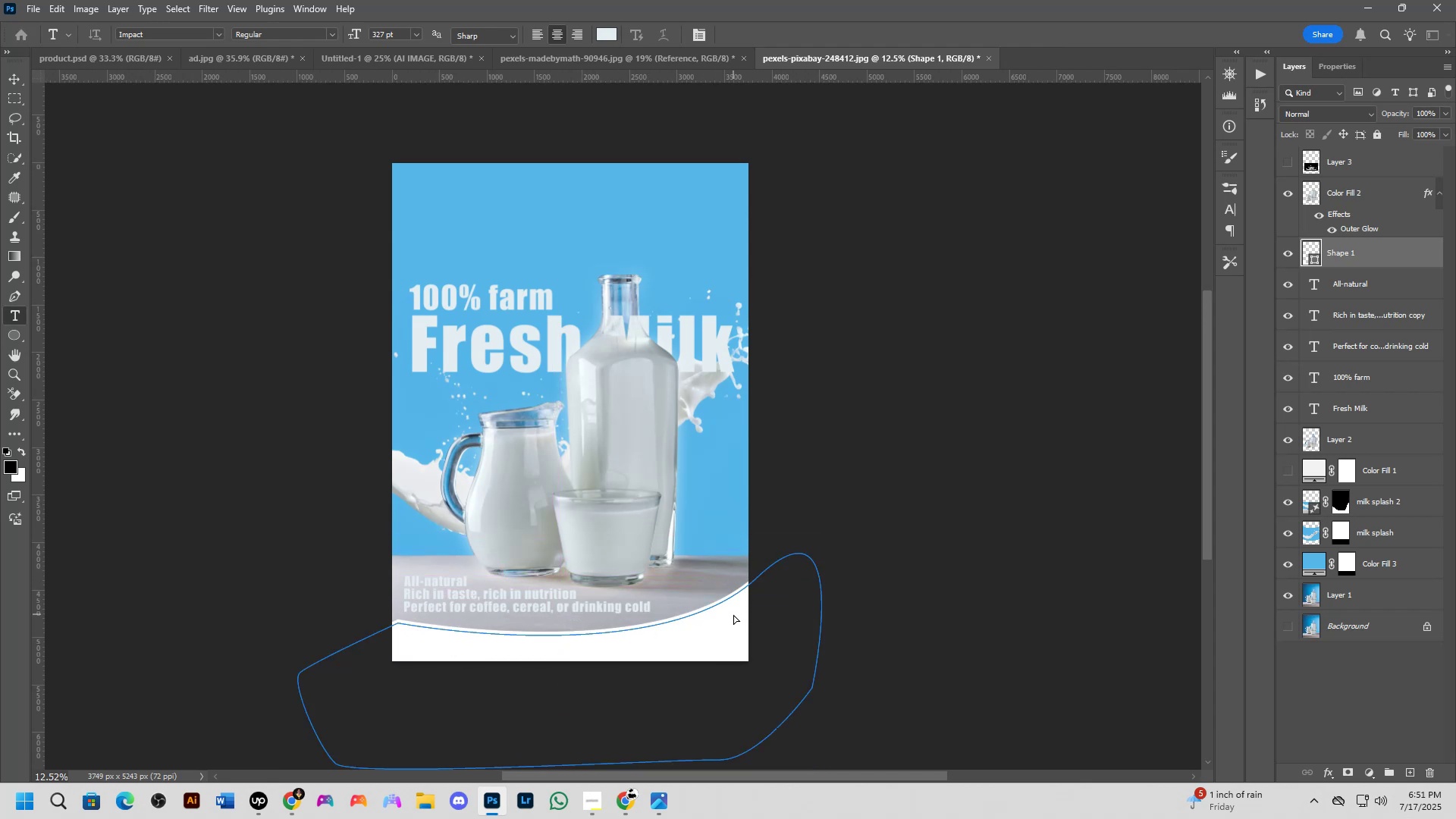 
hold_key(key=ControlLeft, duration=0.4)
 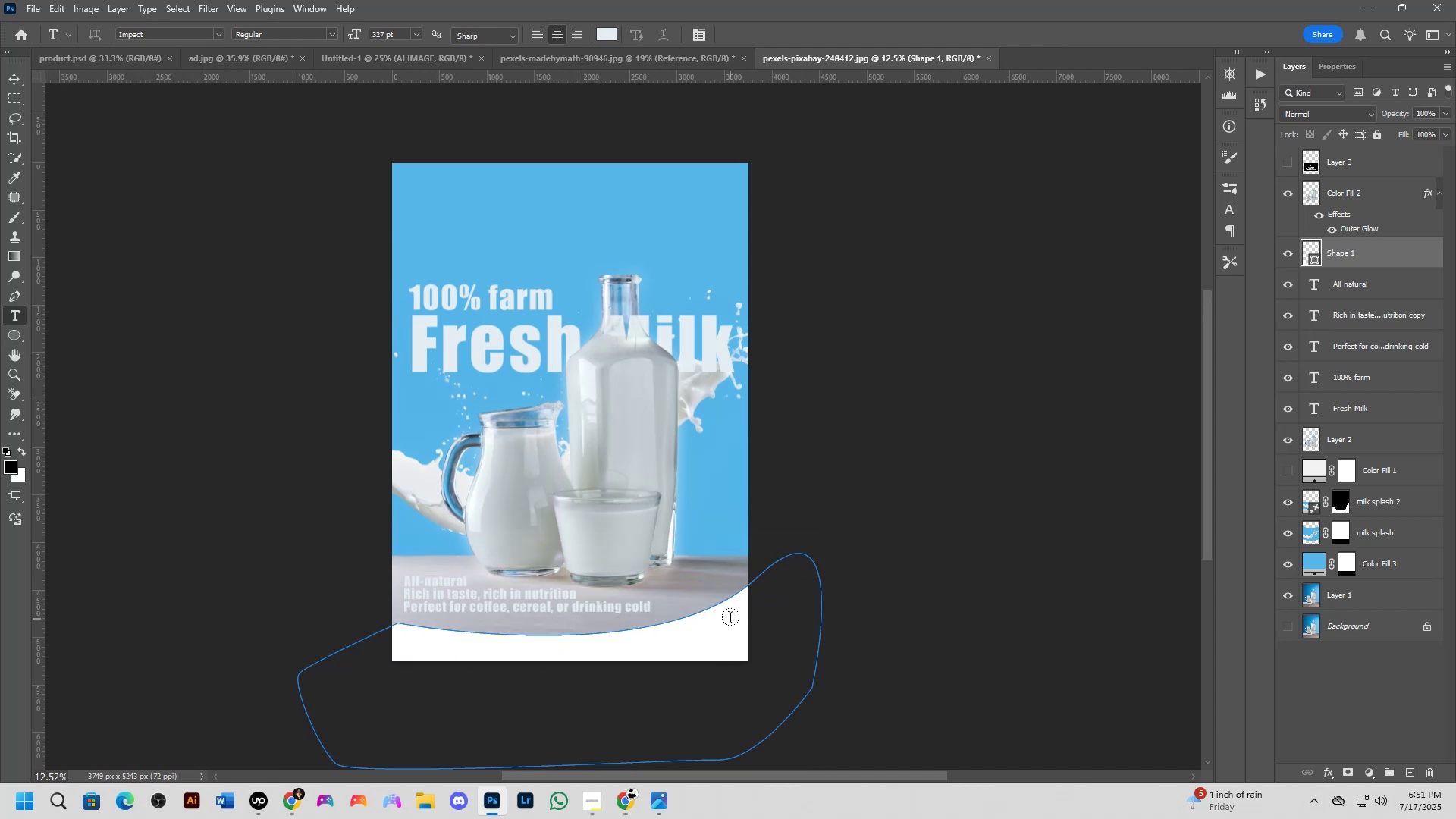 
hold_key(key=ControlLeft, duration=1.53)
 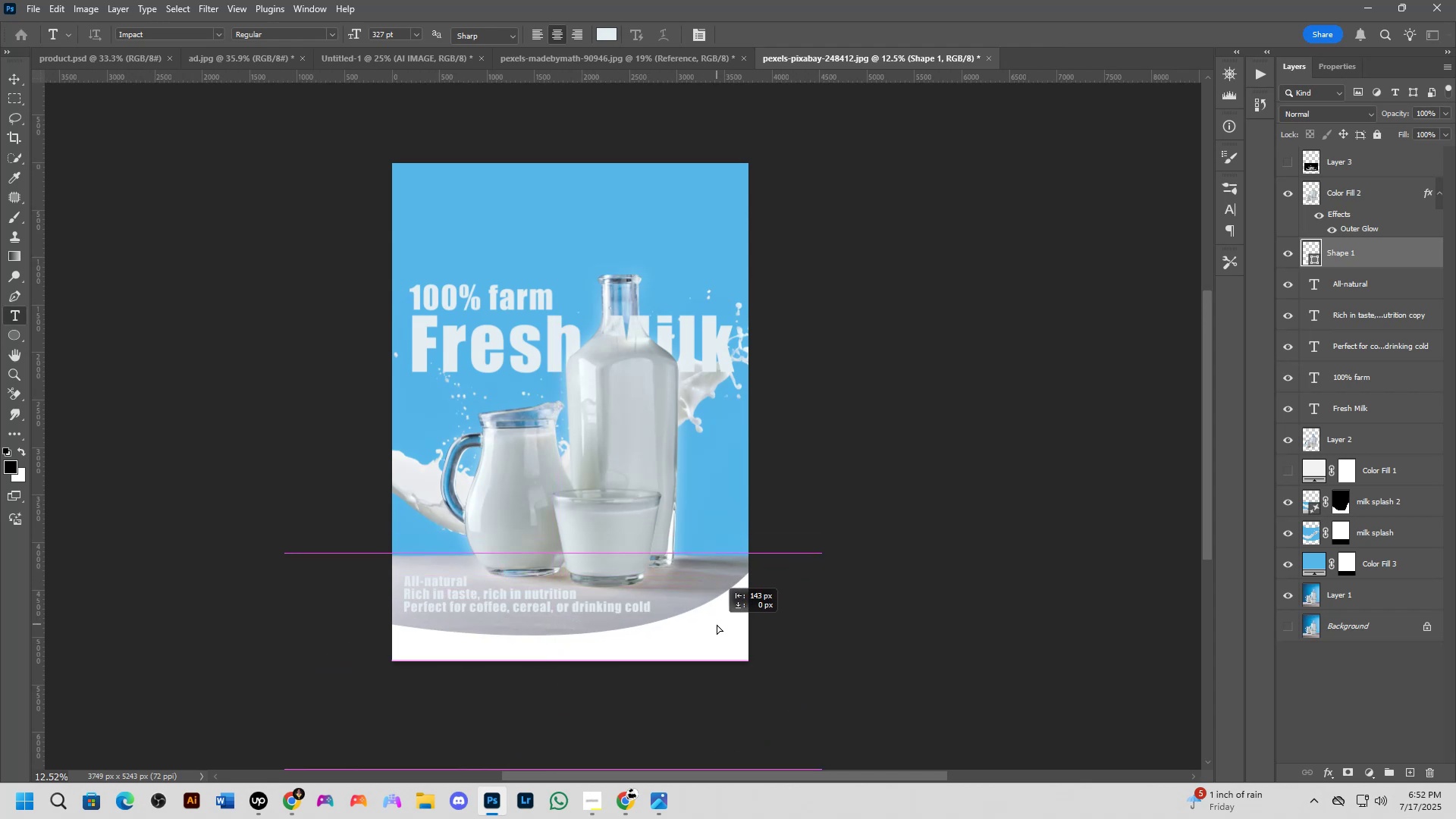 
hold_key(key=ControlLeft, duration=0.56)
 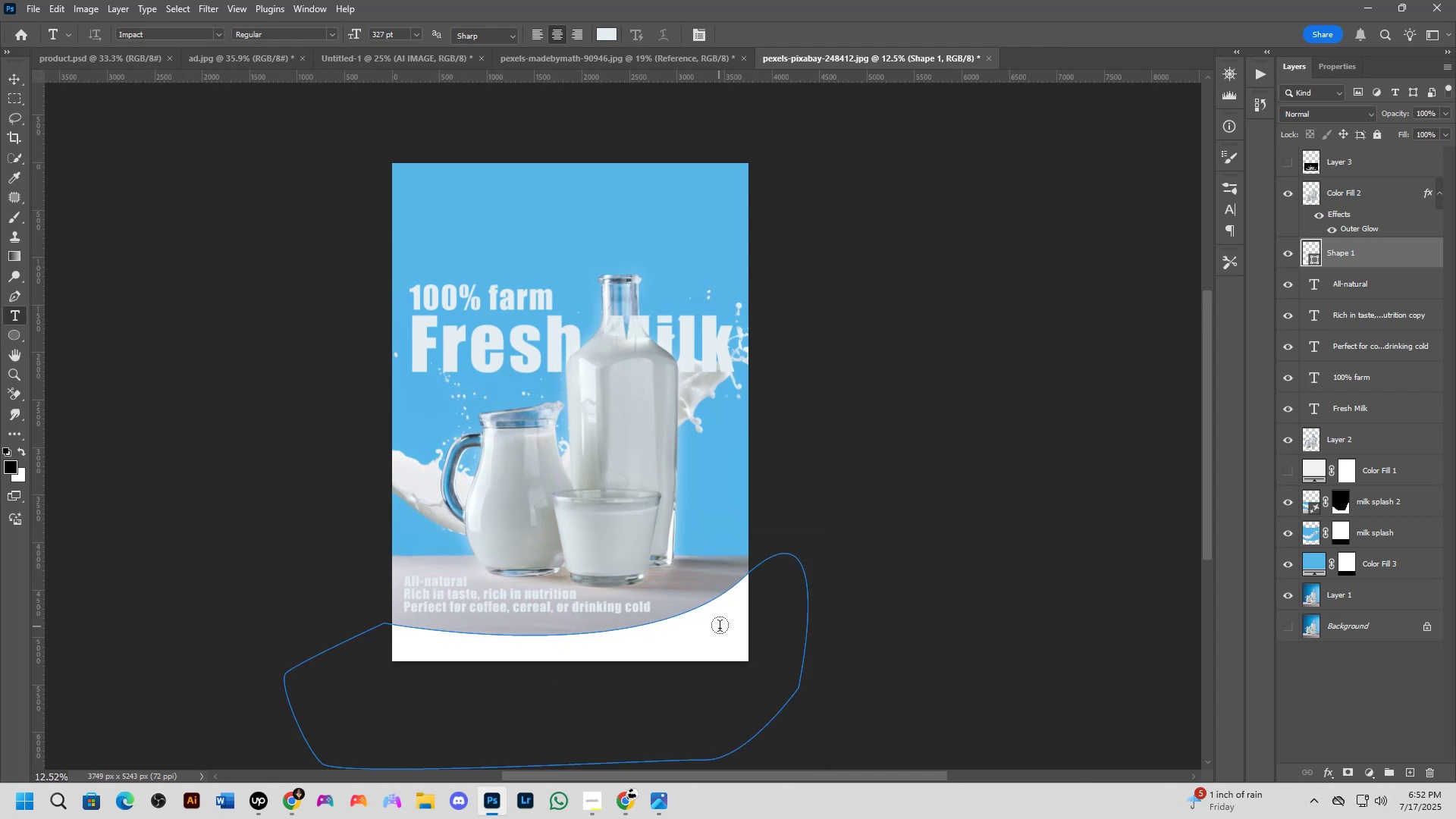 
hold_key(key=ControlLeft, duration=0.38)
 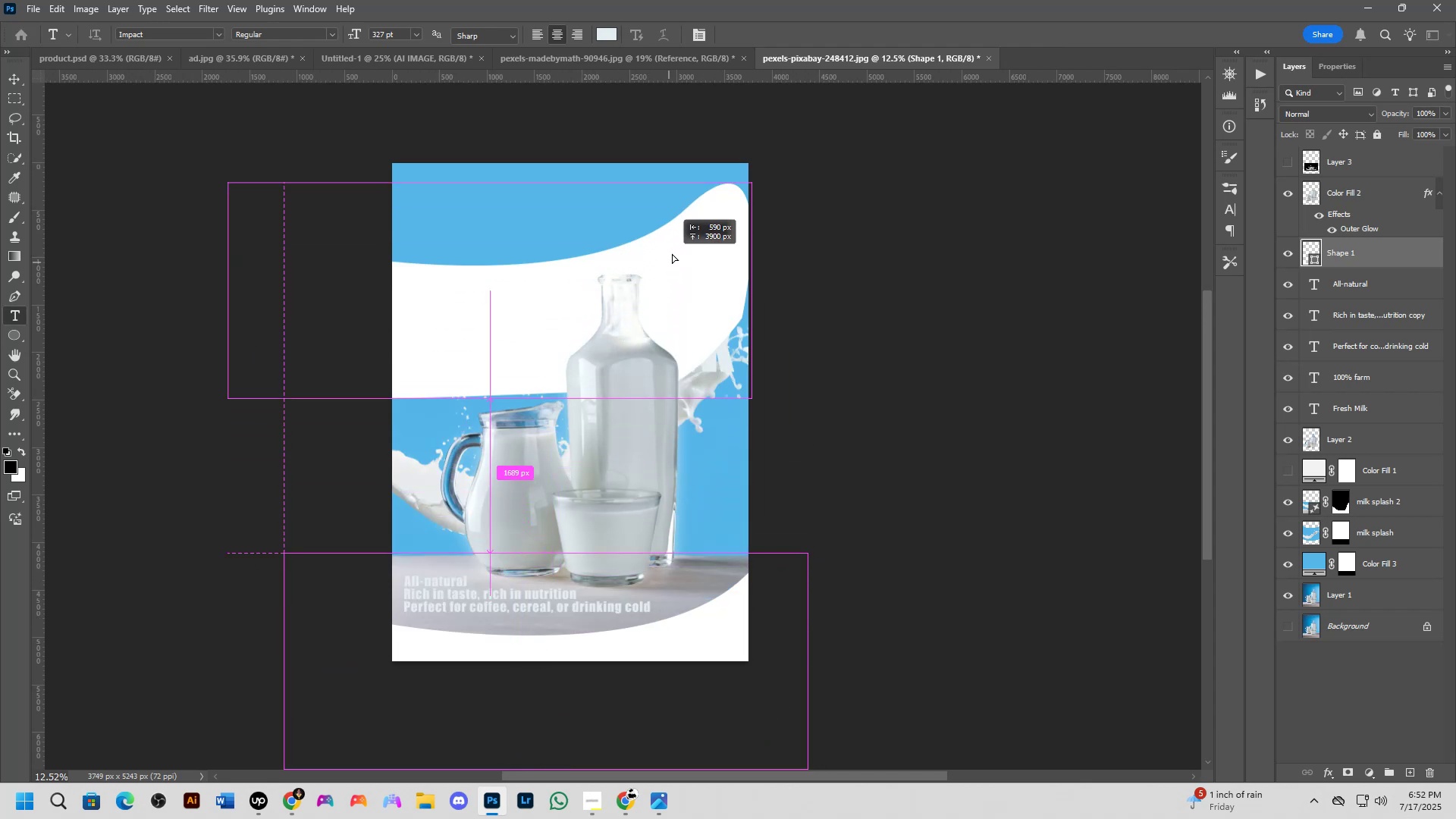 
hold_key(key=AltLeft, duration=0.35)
 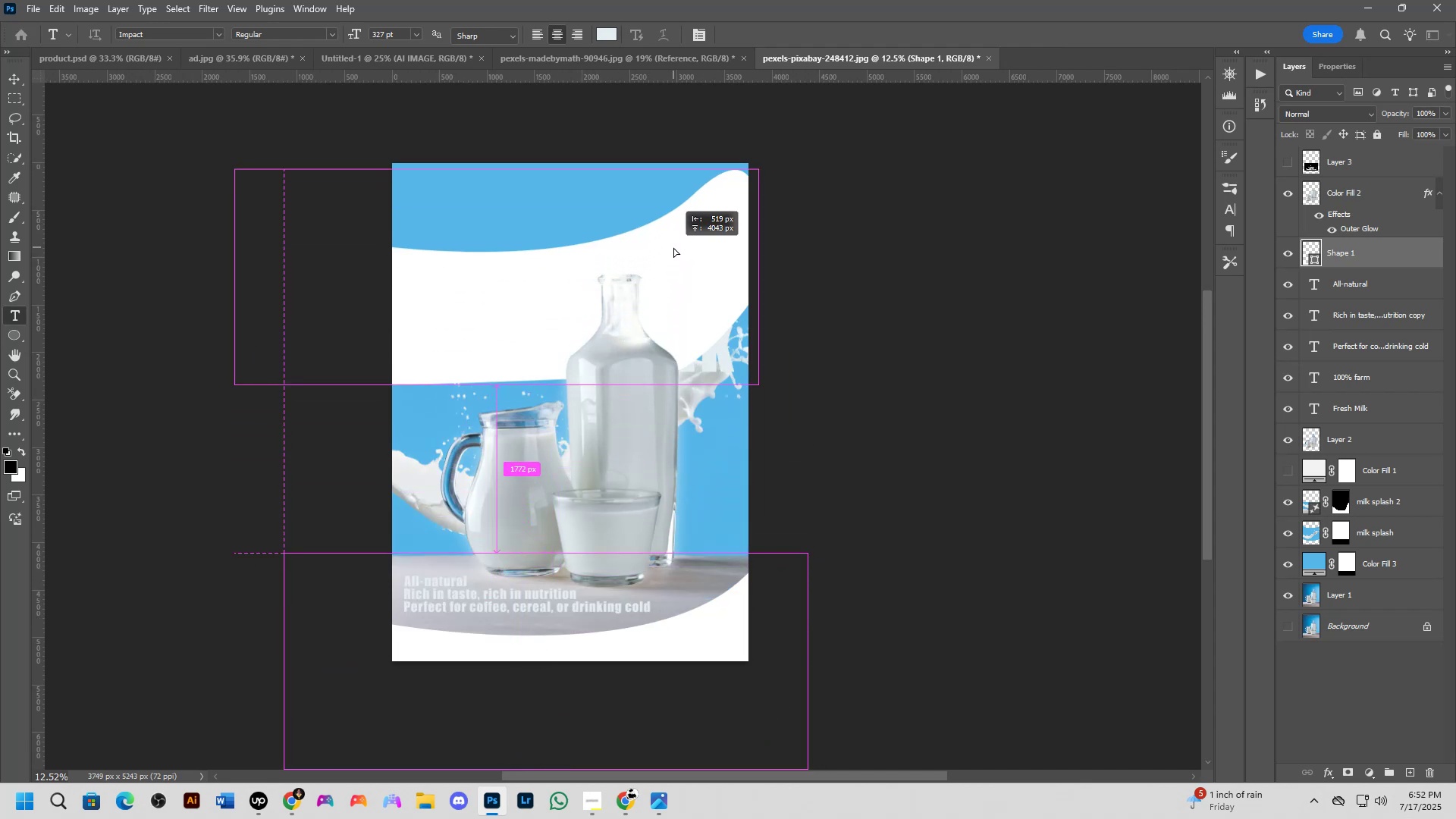 
key(Control+T)
 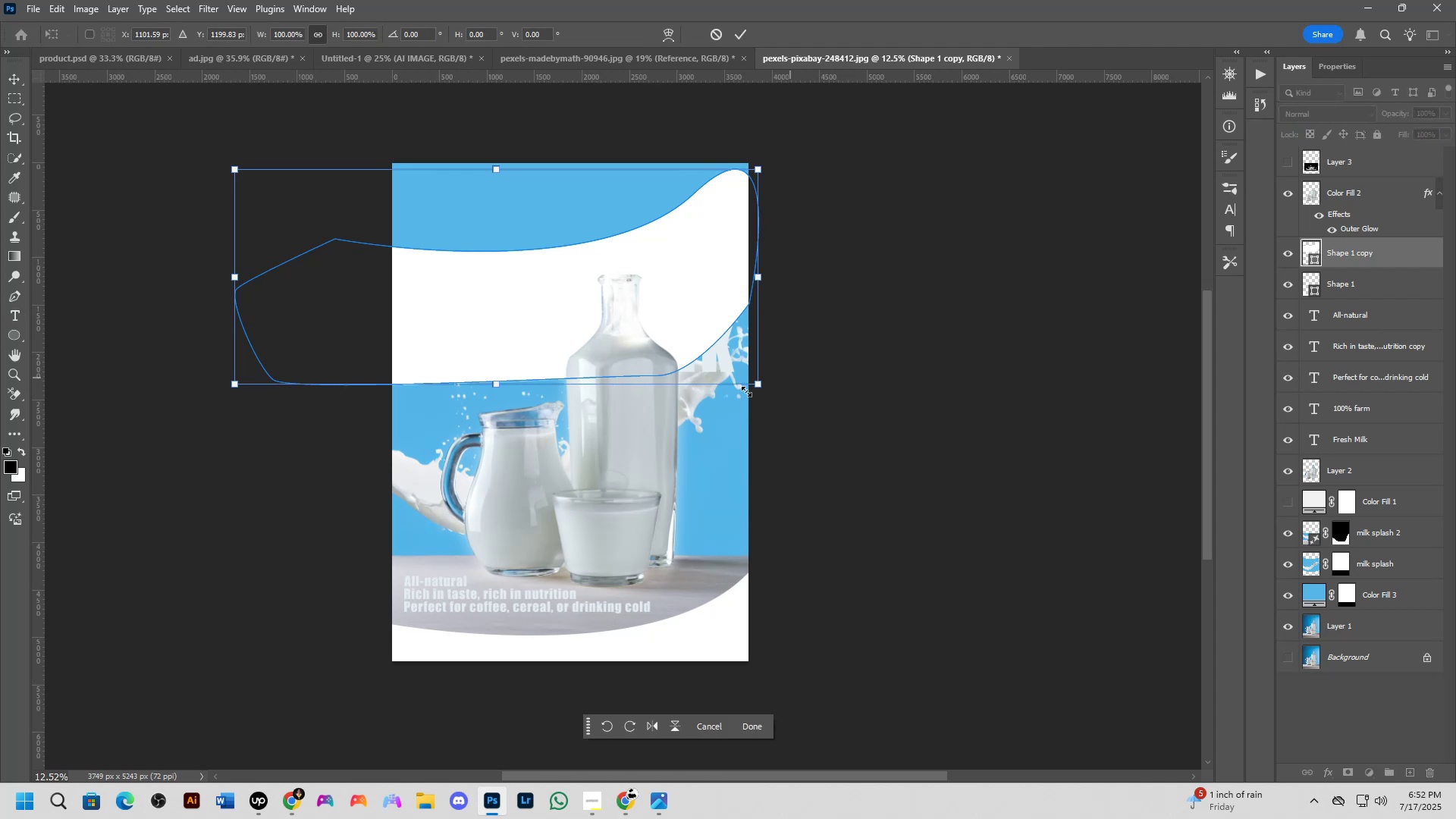 
right_click([620, 263])
 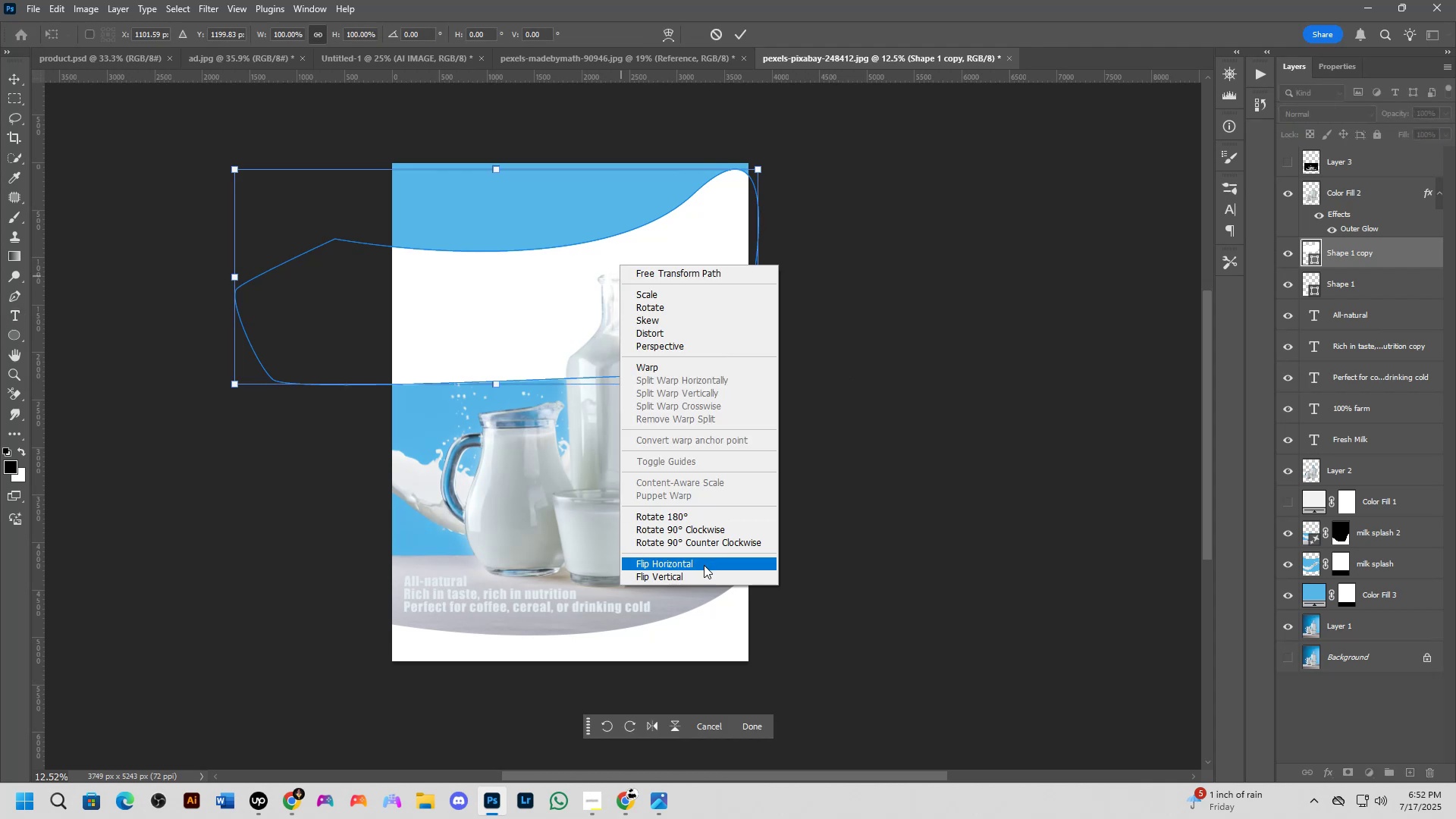 
left_click([702, 574])
 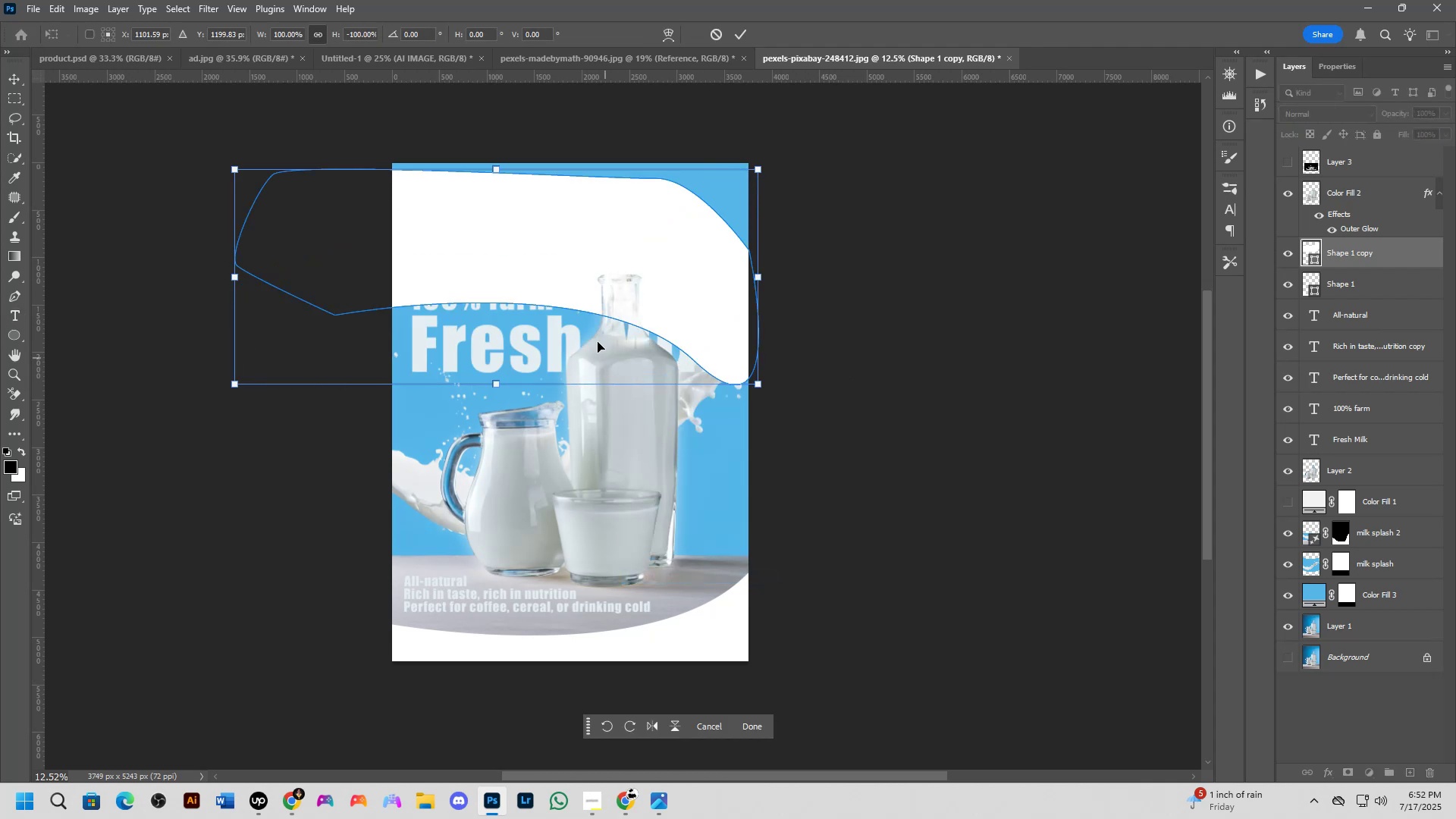 
hold_key(key=ControlLeft, duration=0.93)
 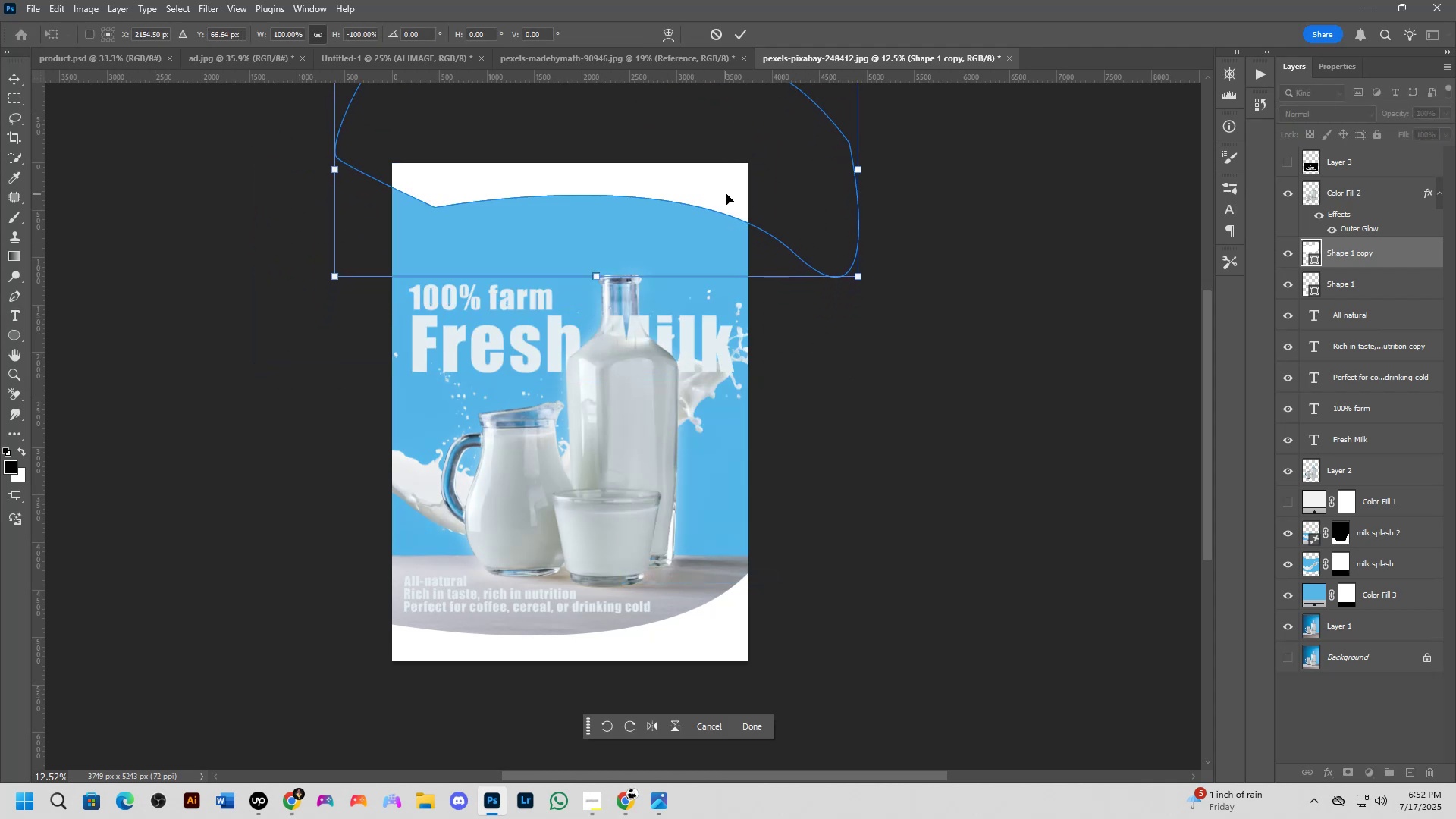 
left_click([726, 193])
 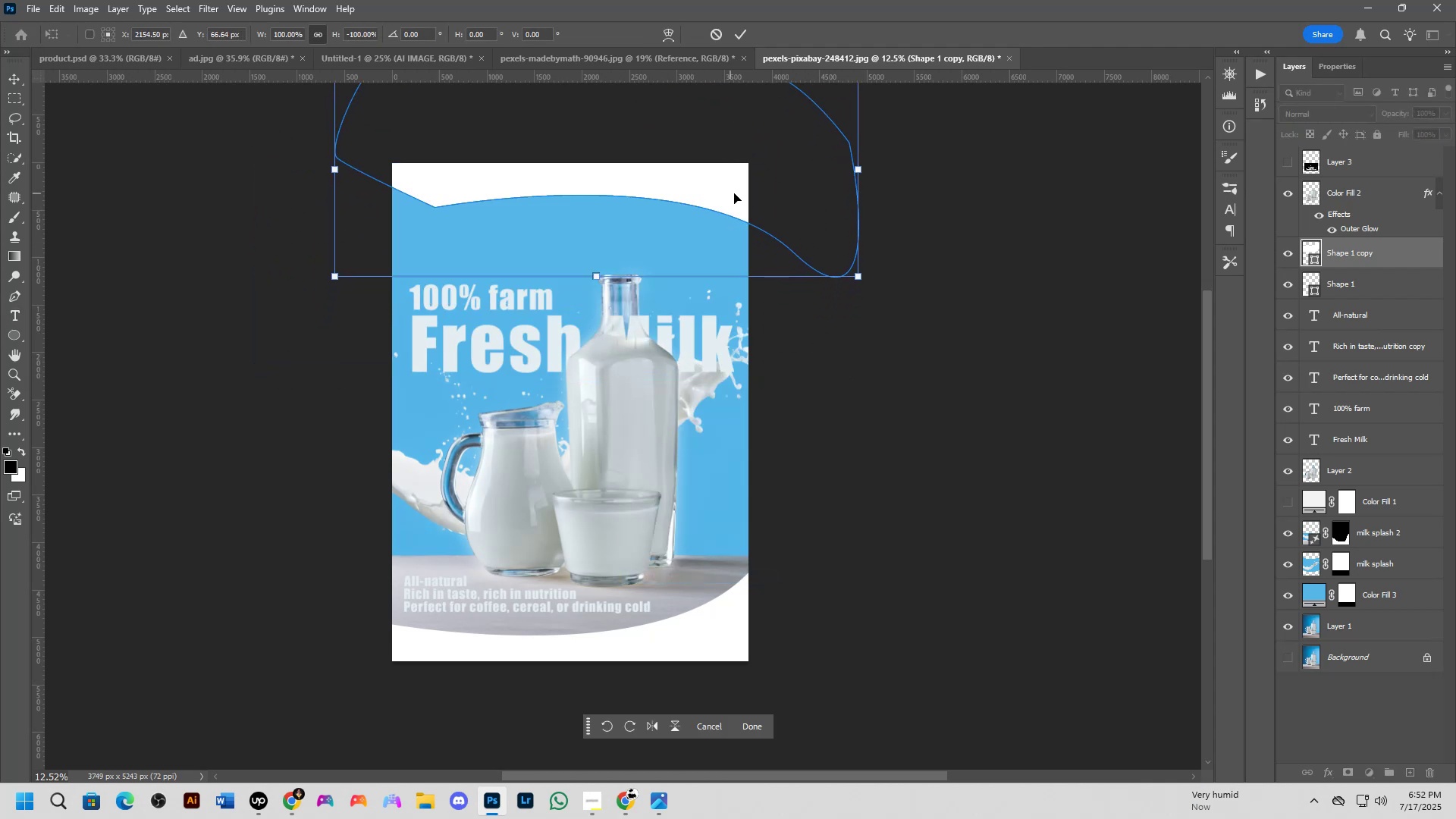 
hold_key(key=ControlLeft, duration=1.29)
 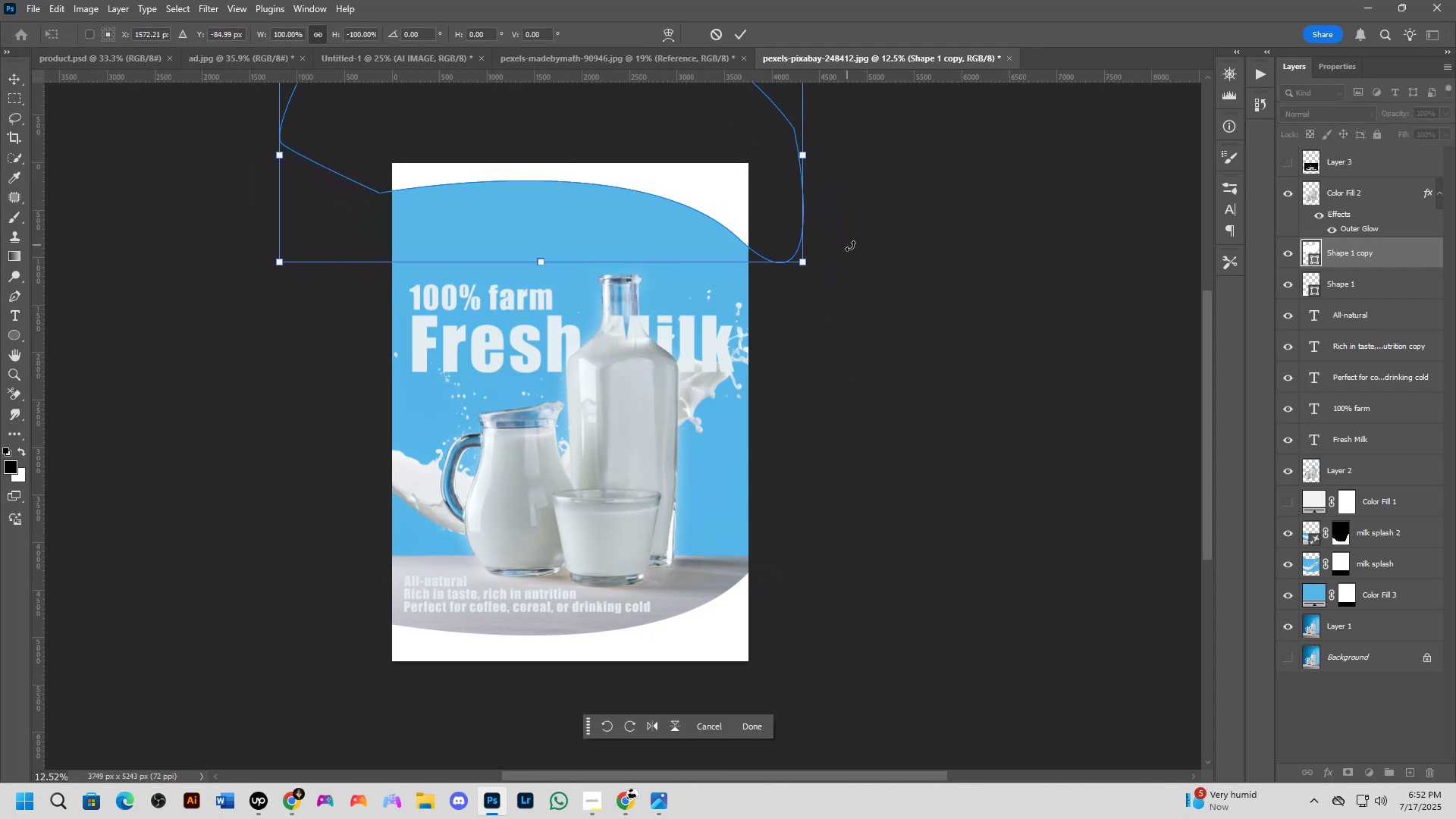 
left_click([856, 246])
 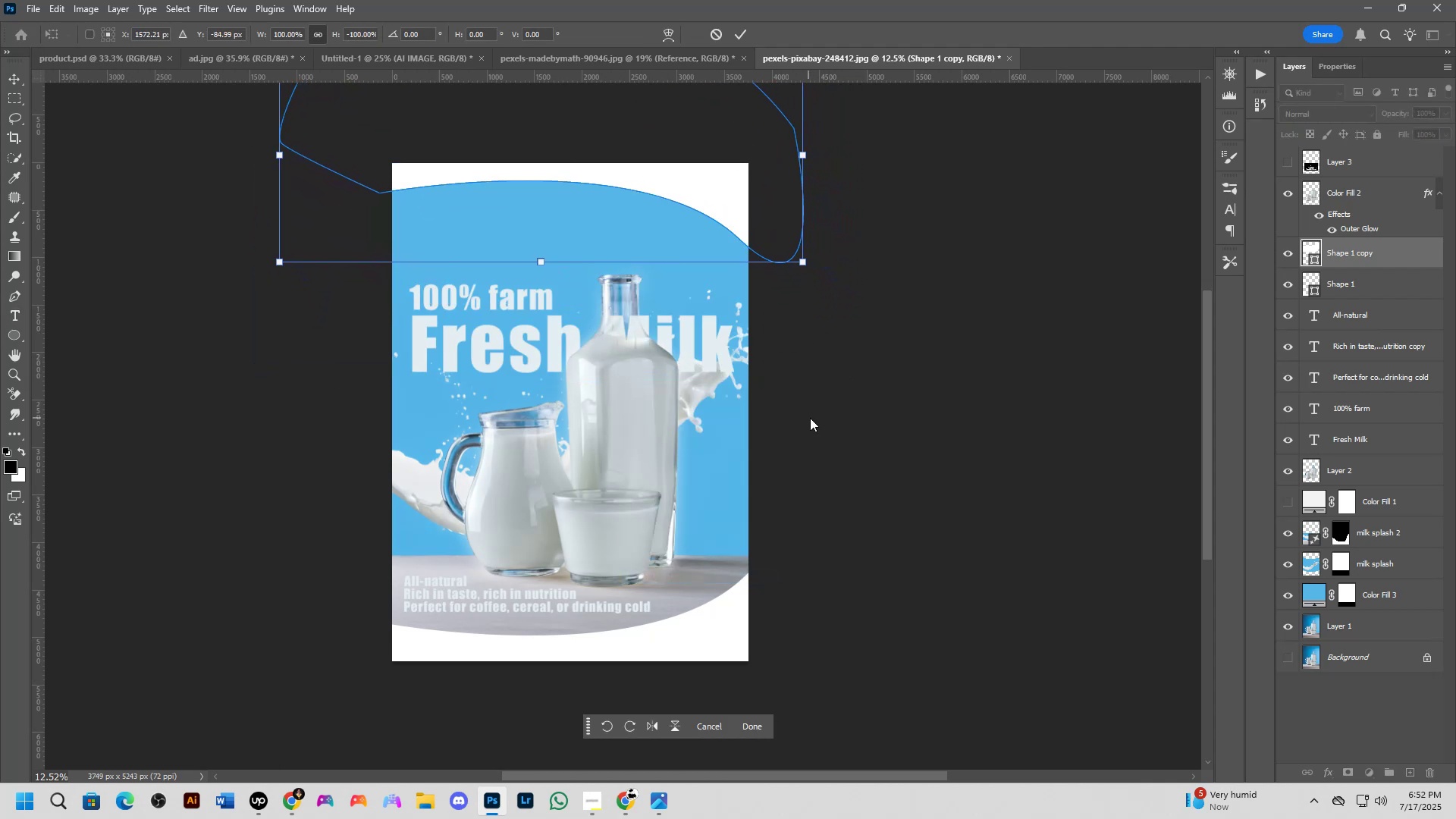 
key(NumpadEnter)
 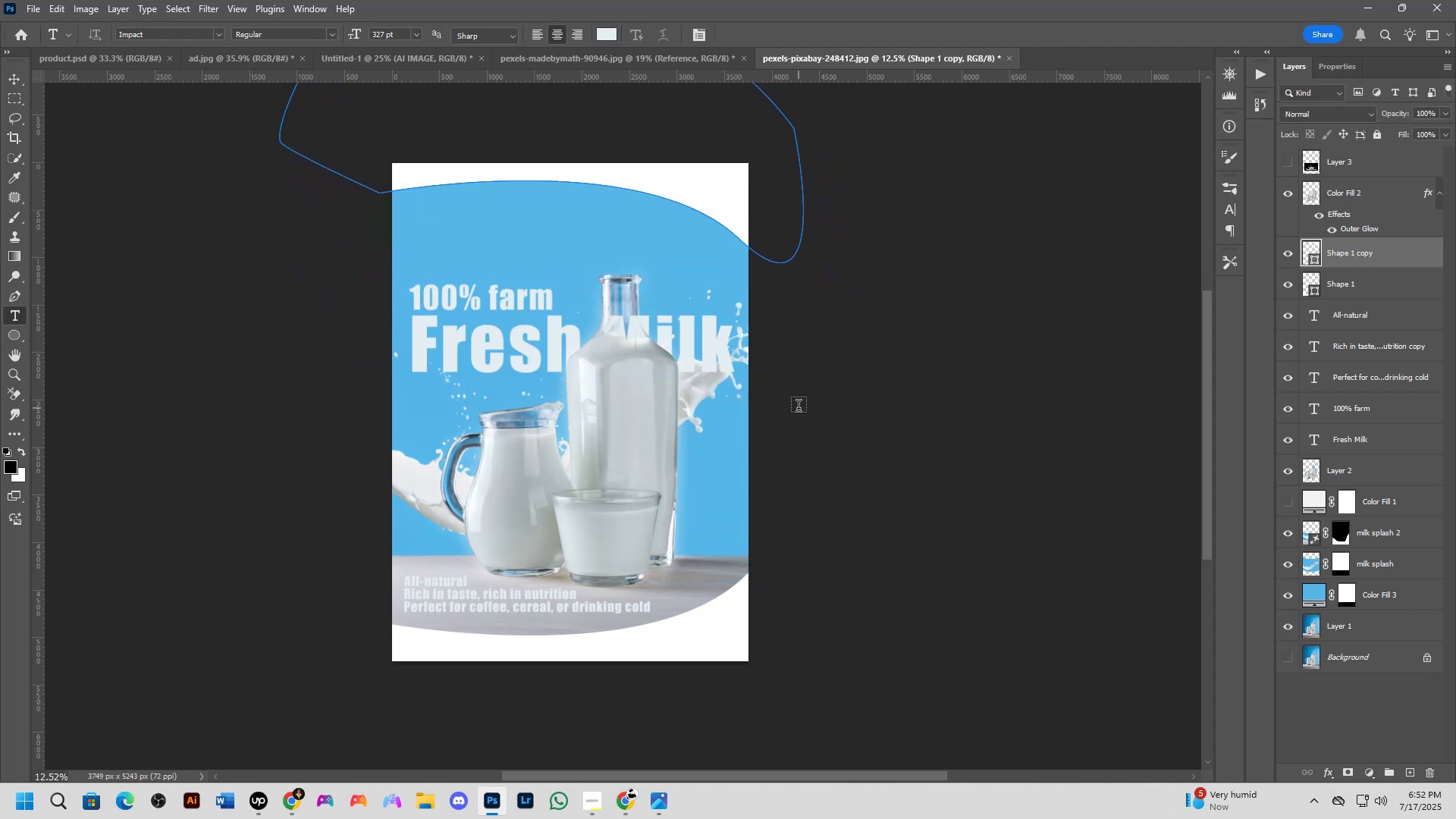 
left_click([799, 407])
 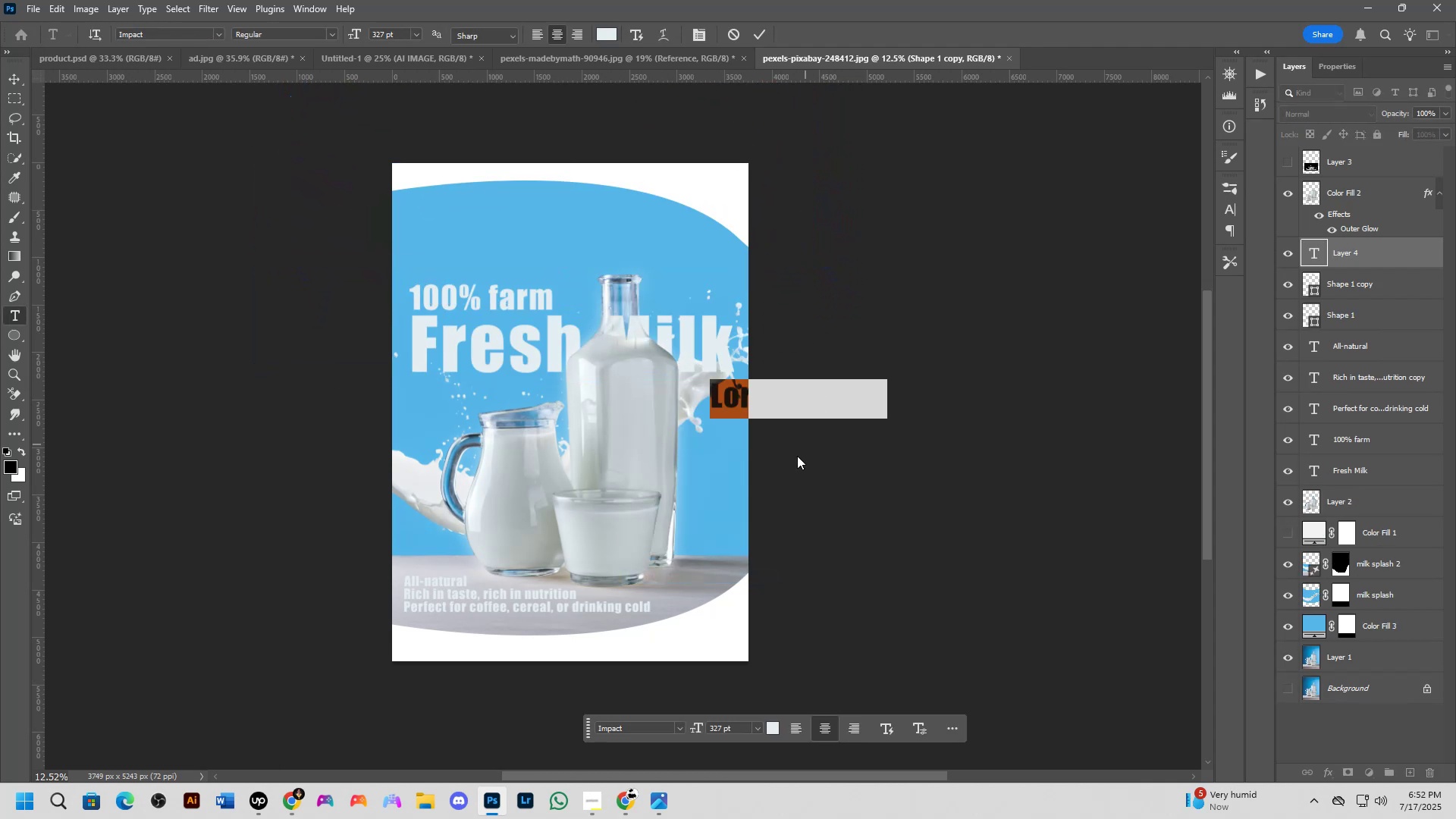 
key(Control+ControlLeft)
 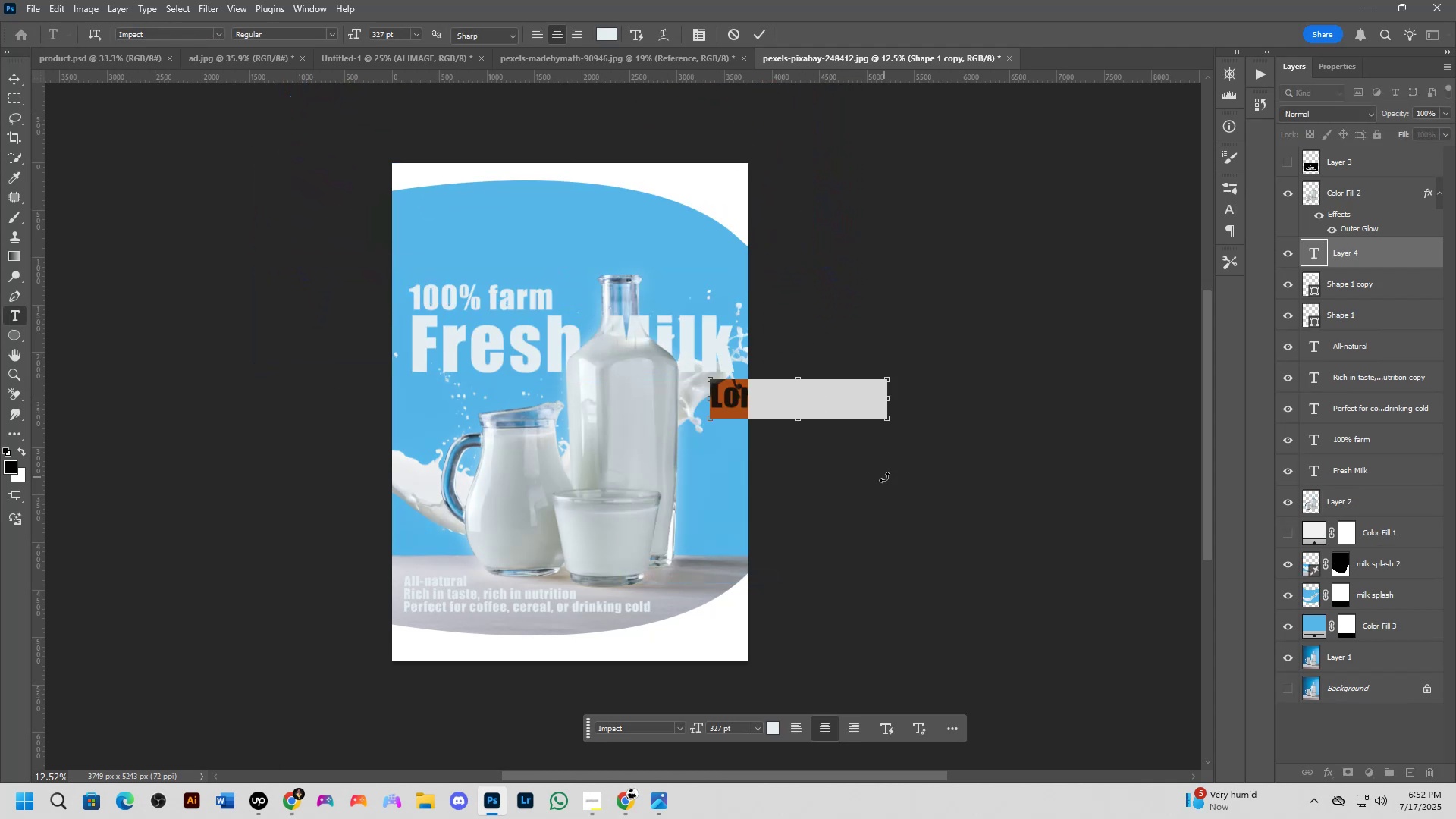 
key(Control+Z)
 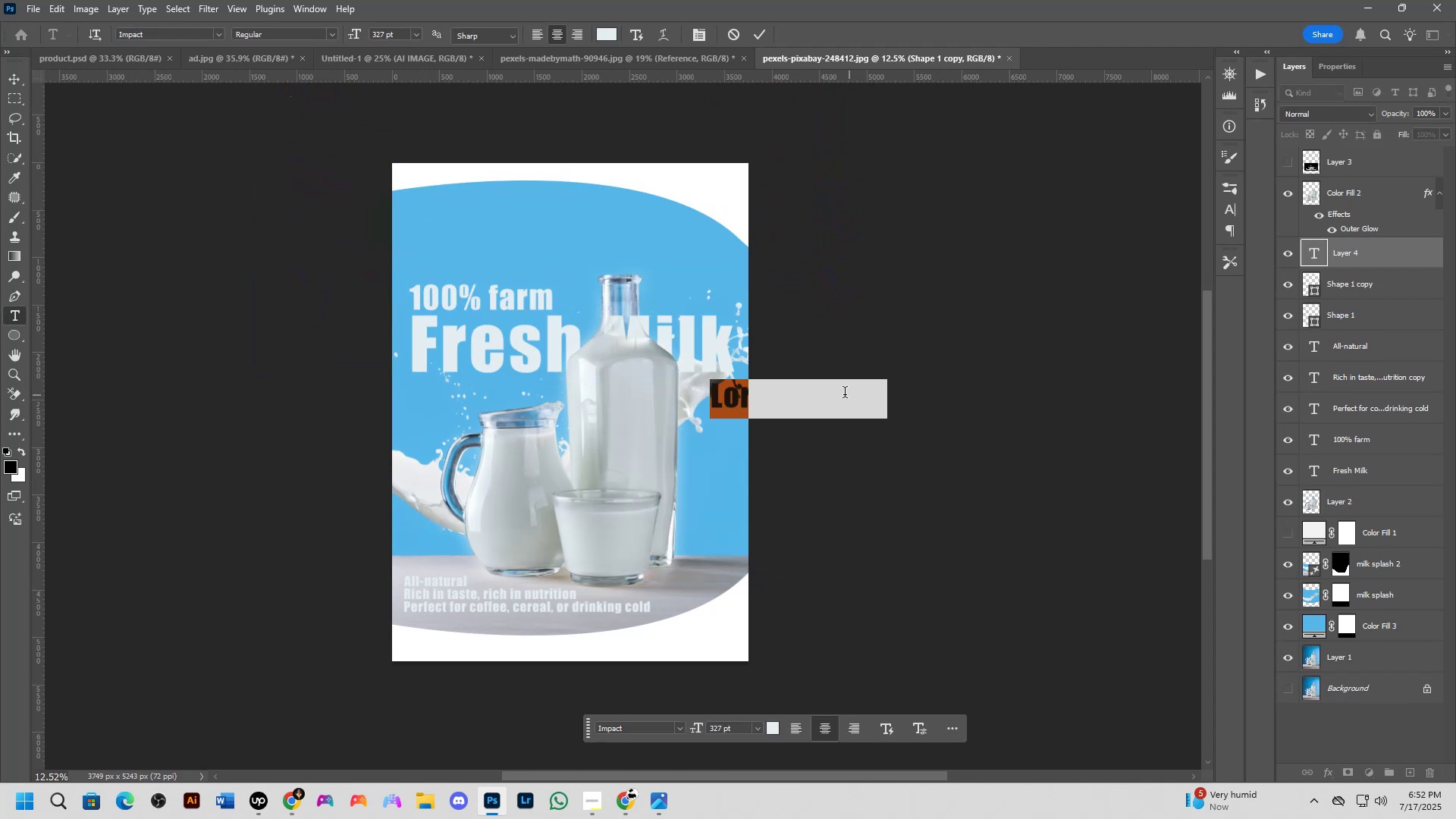 
key(Control+ControlLeft)
 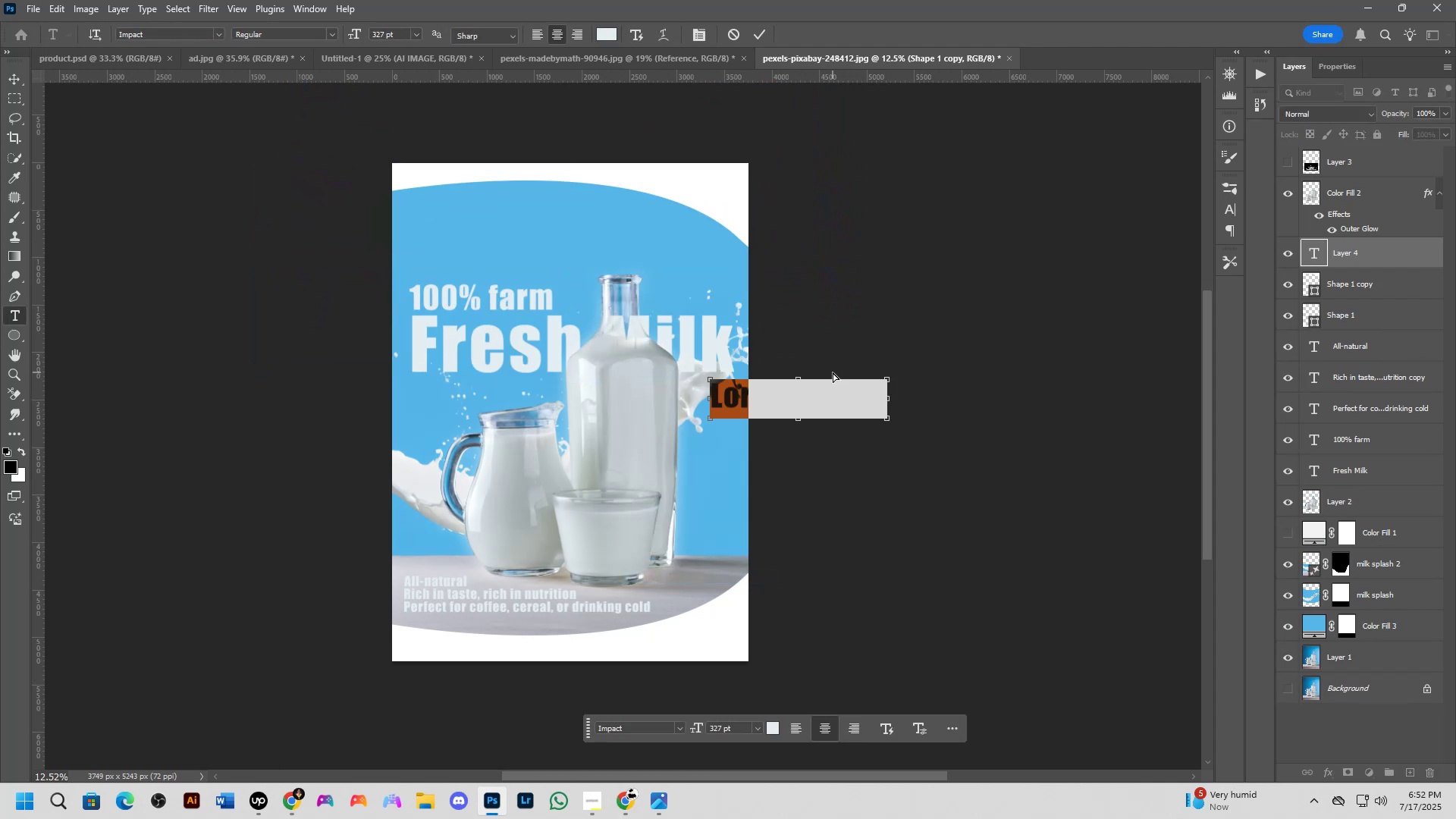 
key(Control+Z)
 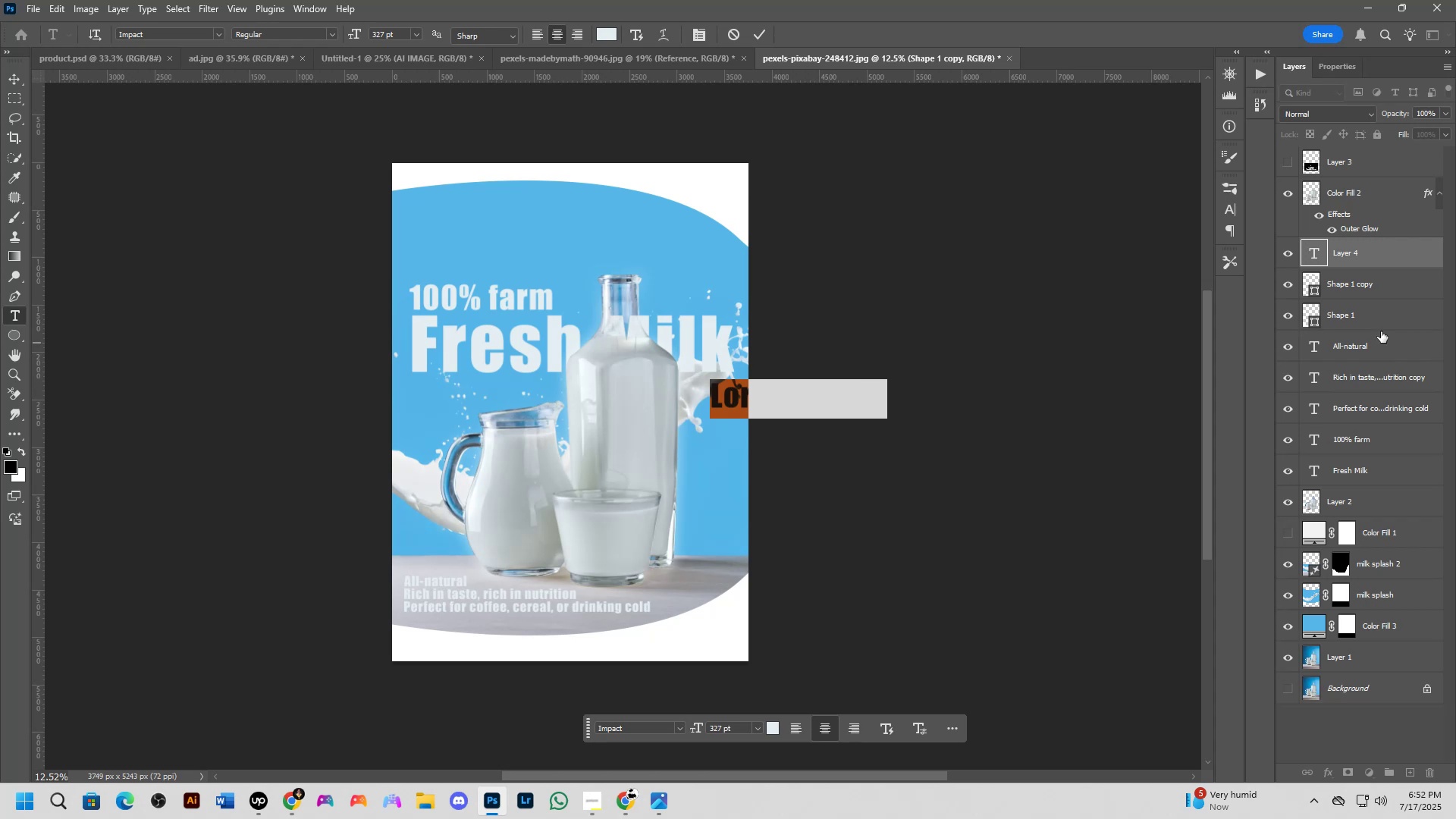 
left_click([1373, 293])
 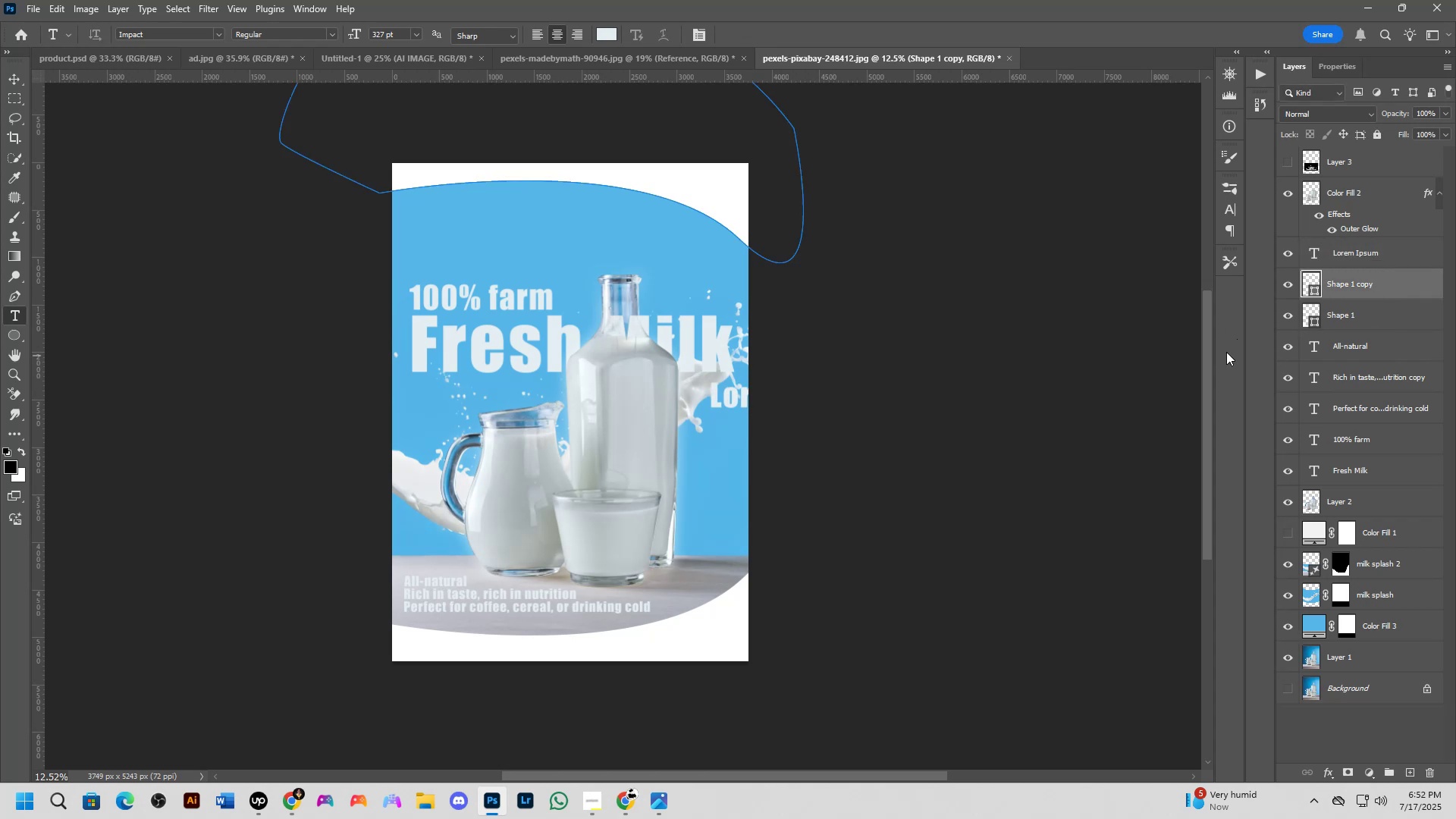 
key(Control+ControlLeft)
 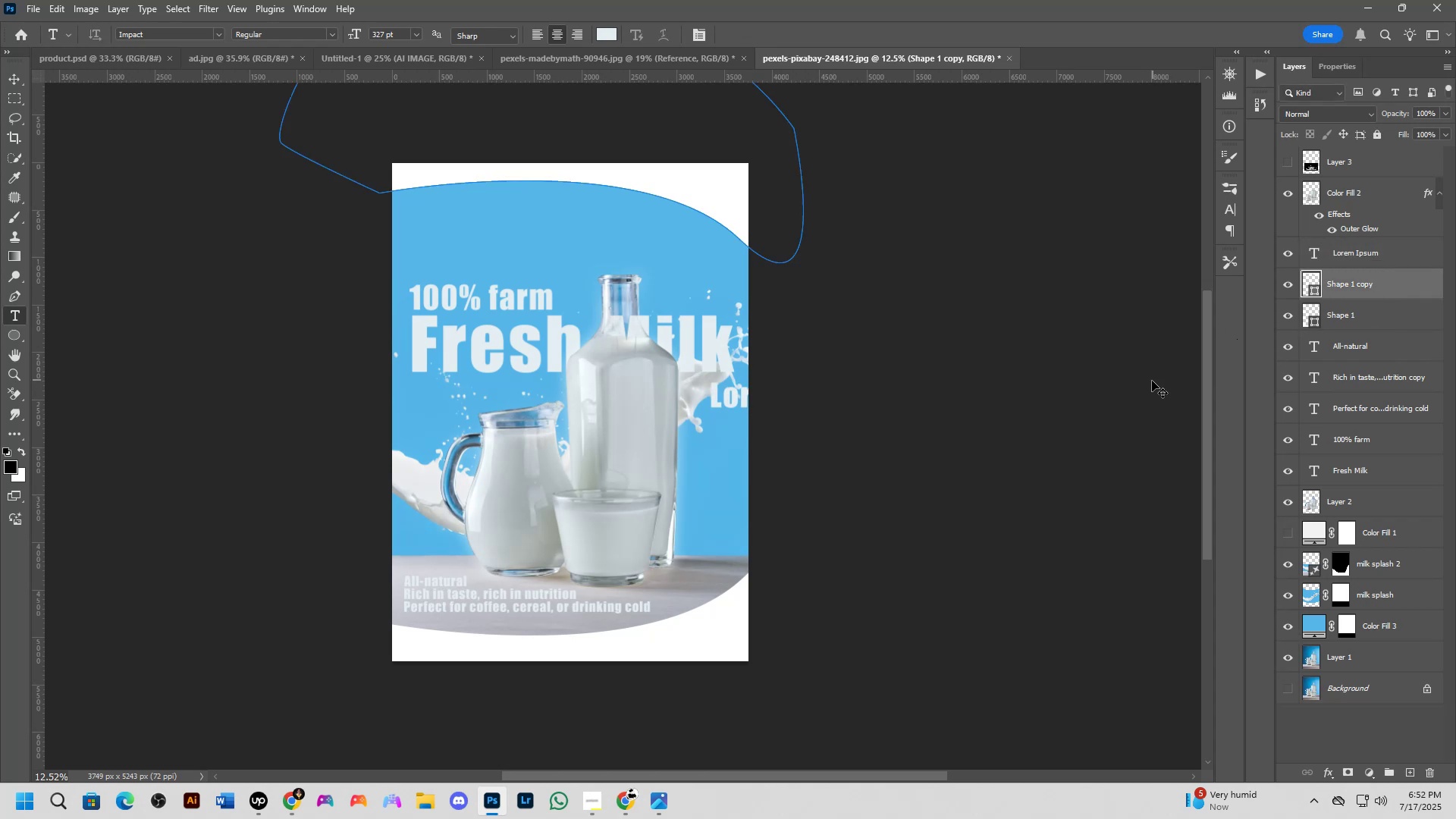 
key(Control+Z)
 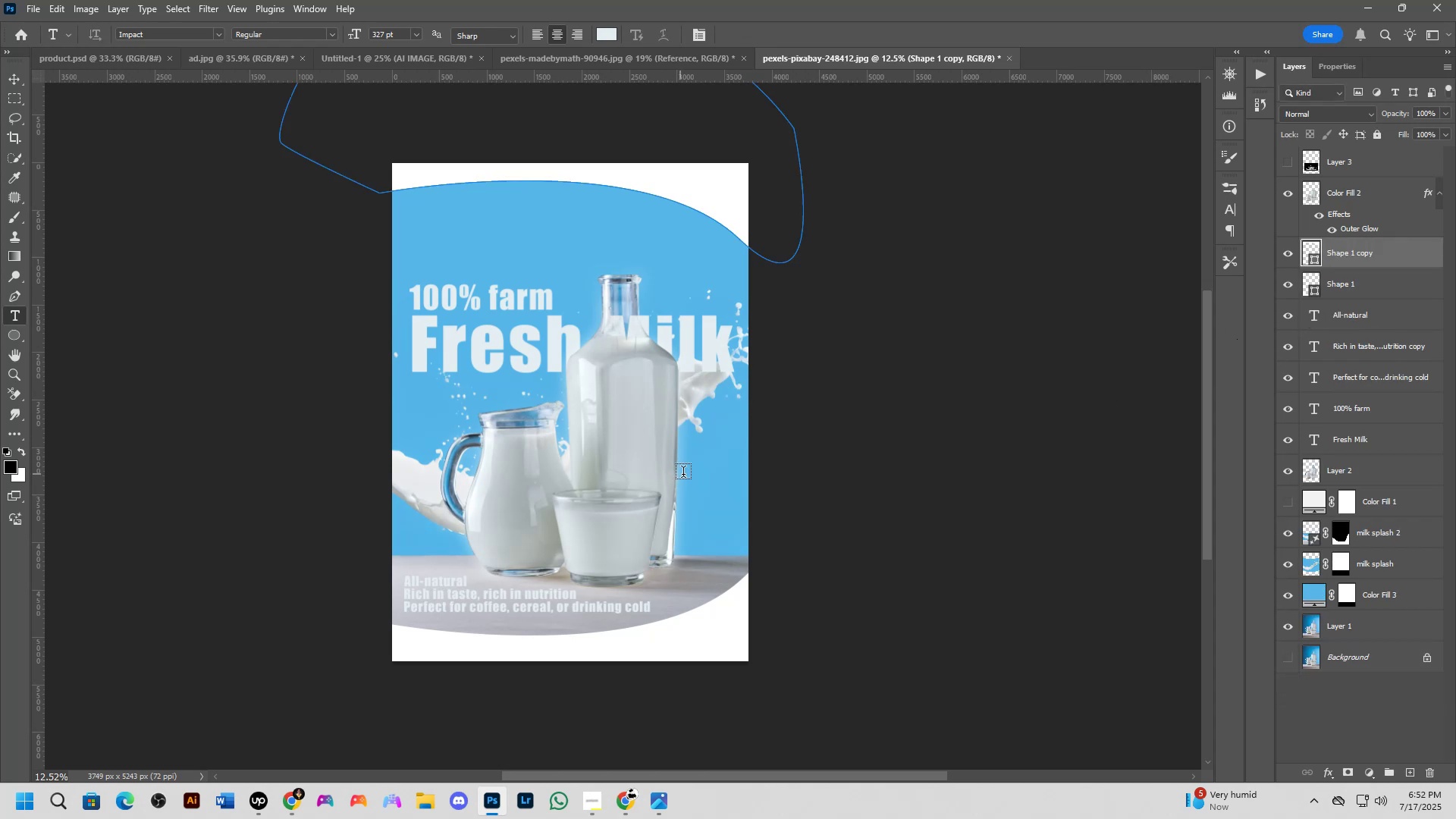 
key(B)
 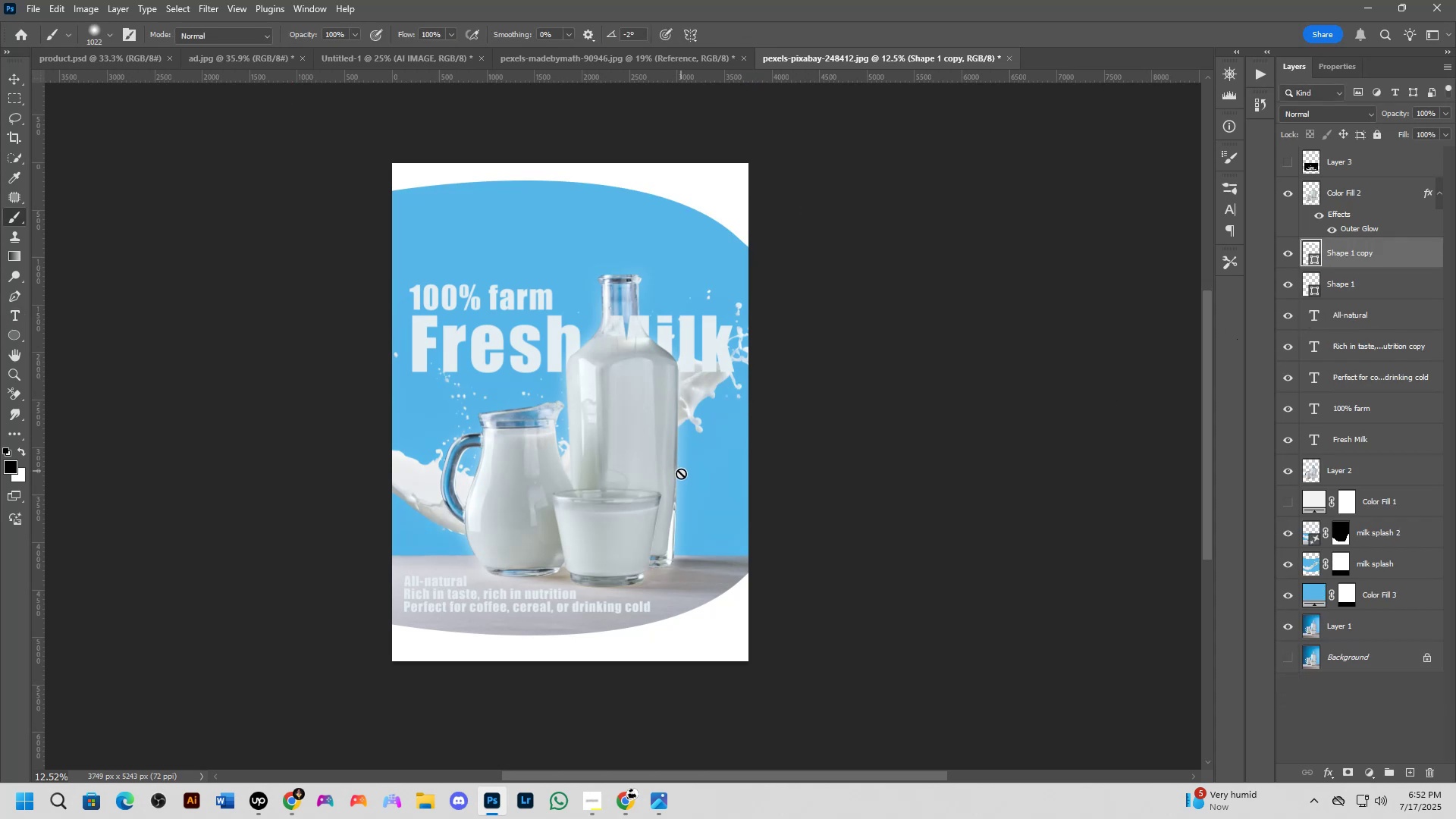 
scroll: coordinate [681, 473], scroll_direction: down, amount: 3.0
 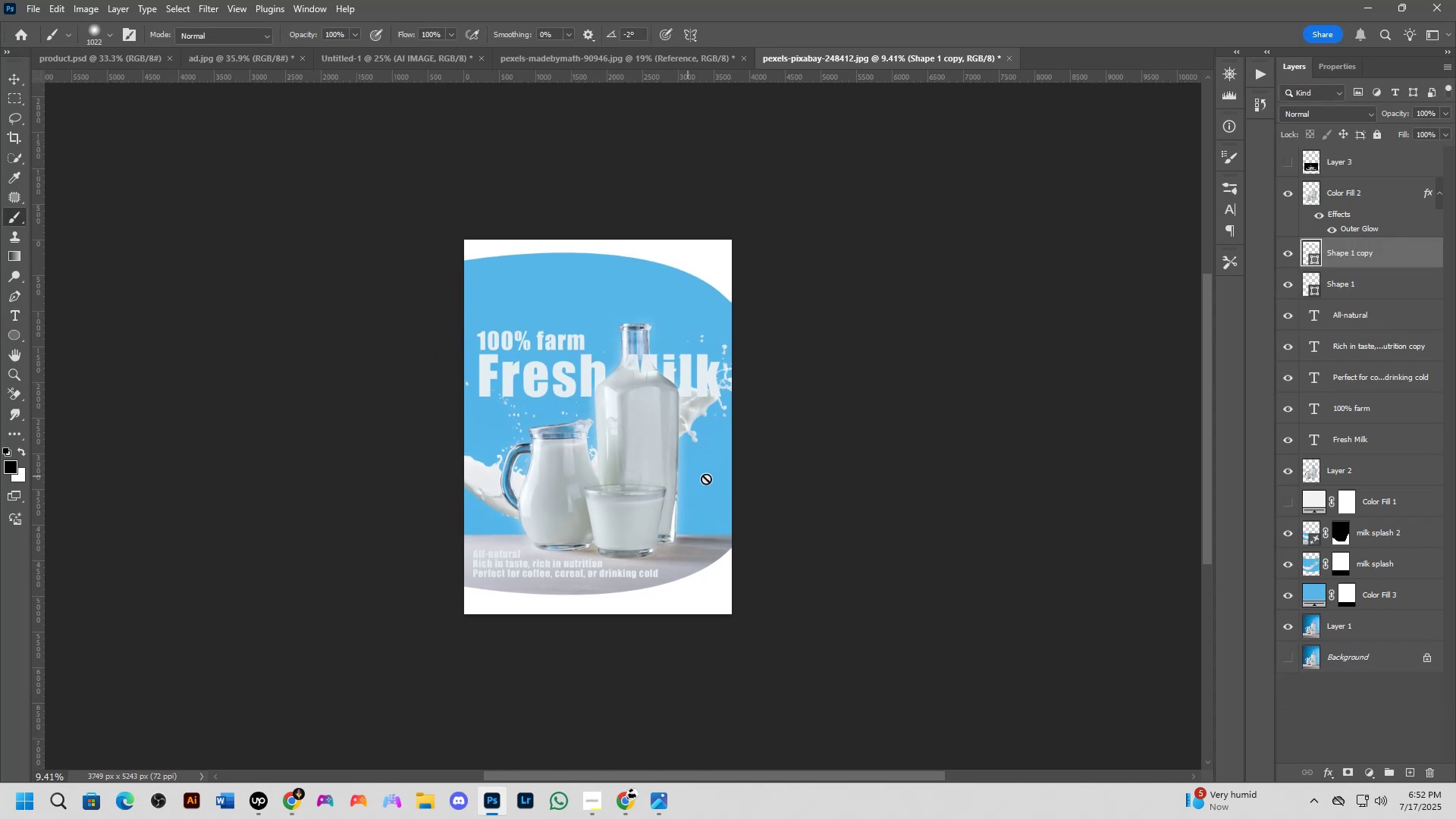 
hold_key(key=Space, duration=0.74)
 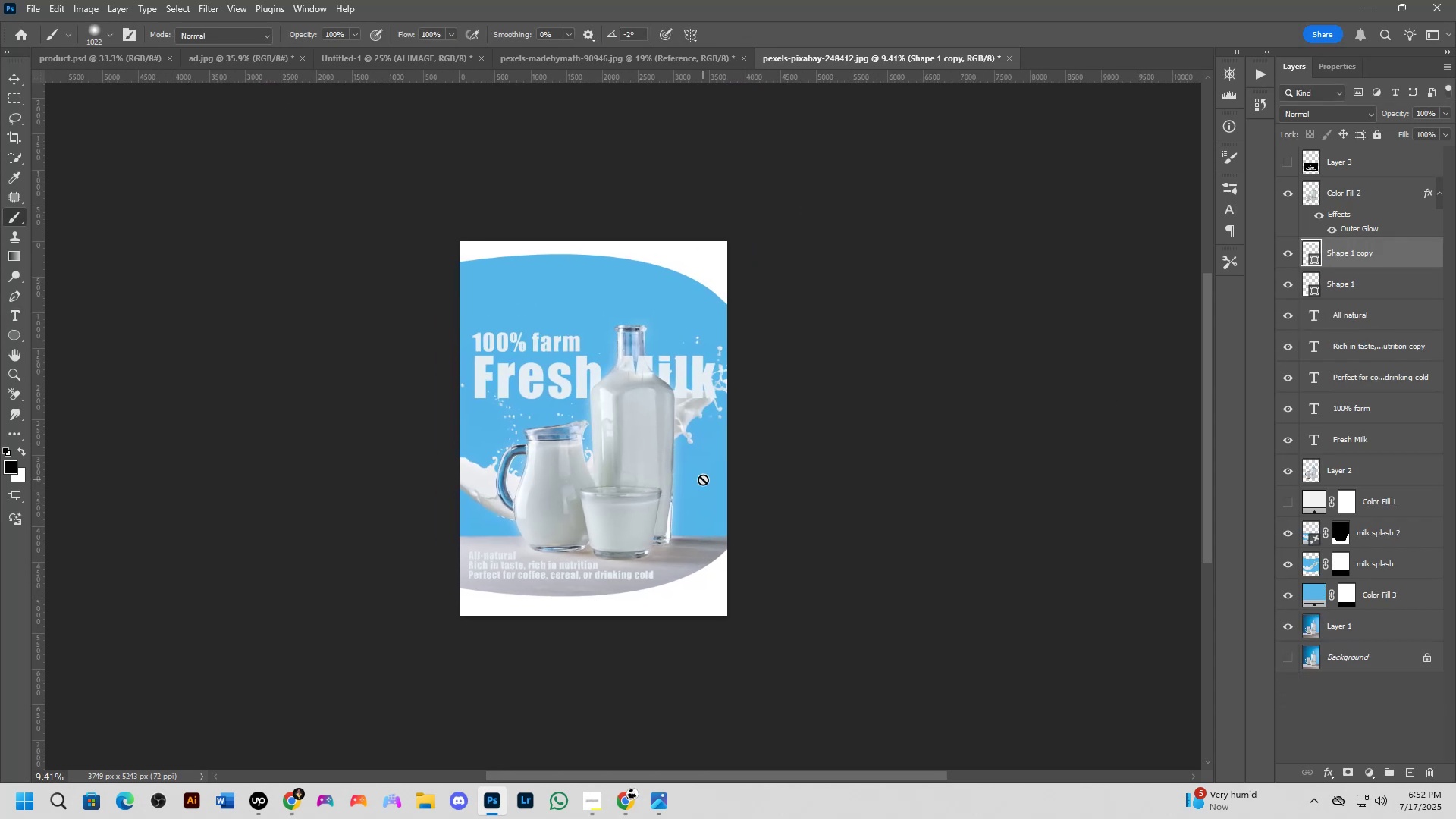 
key(Control+ControlLeft)
 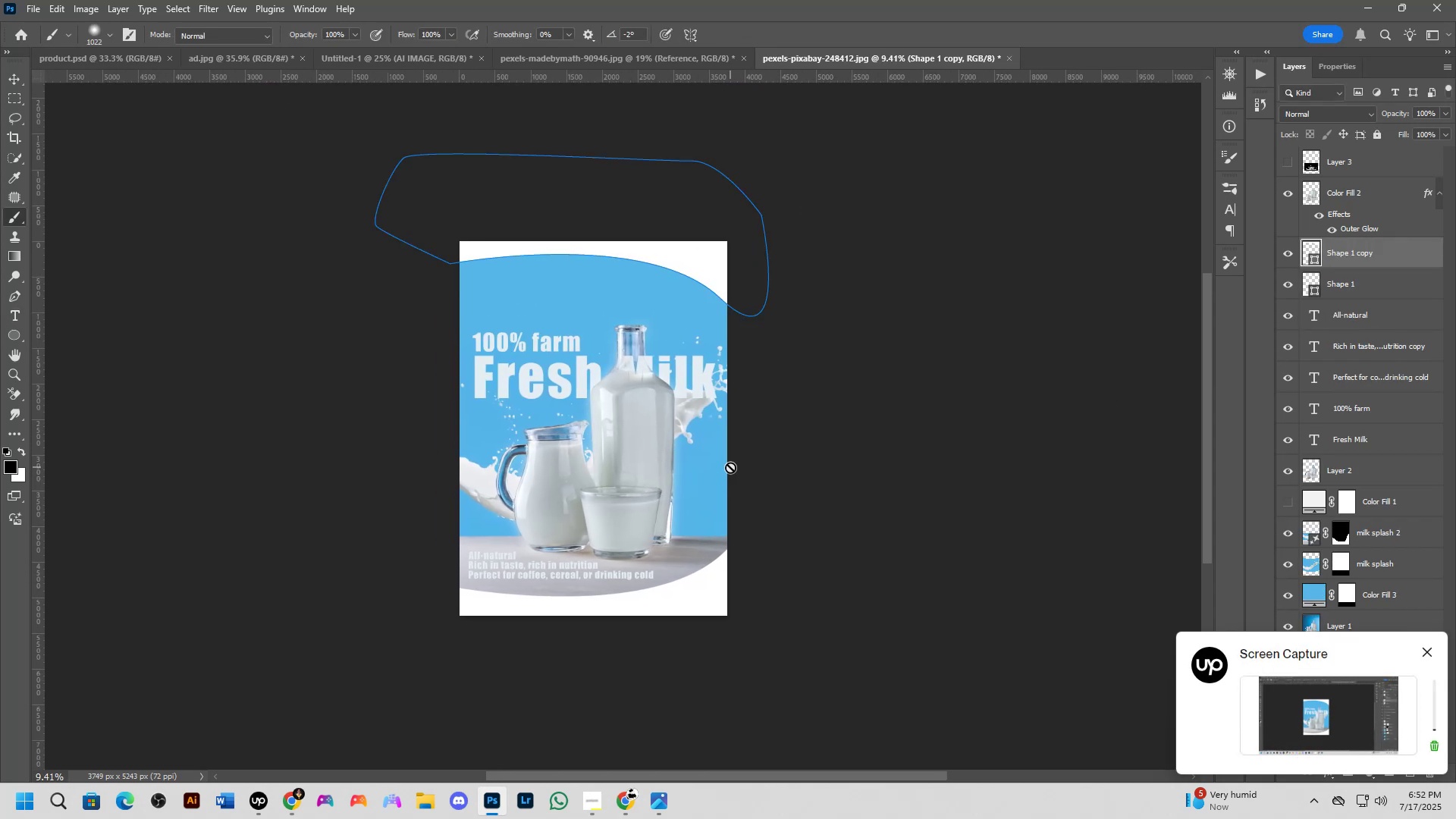 
key(Backspace)
 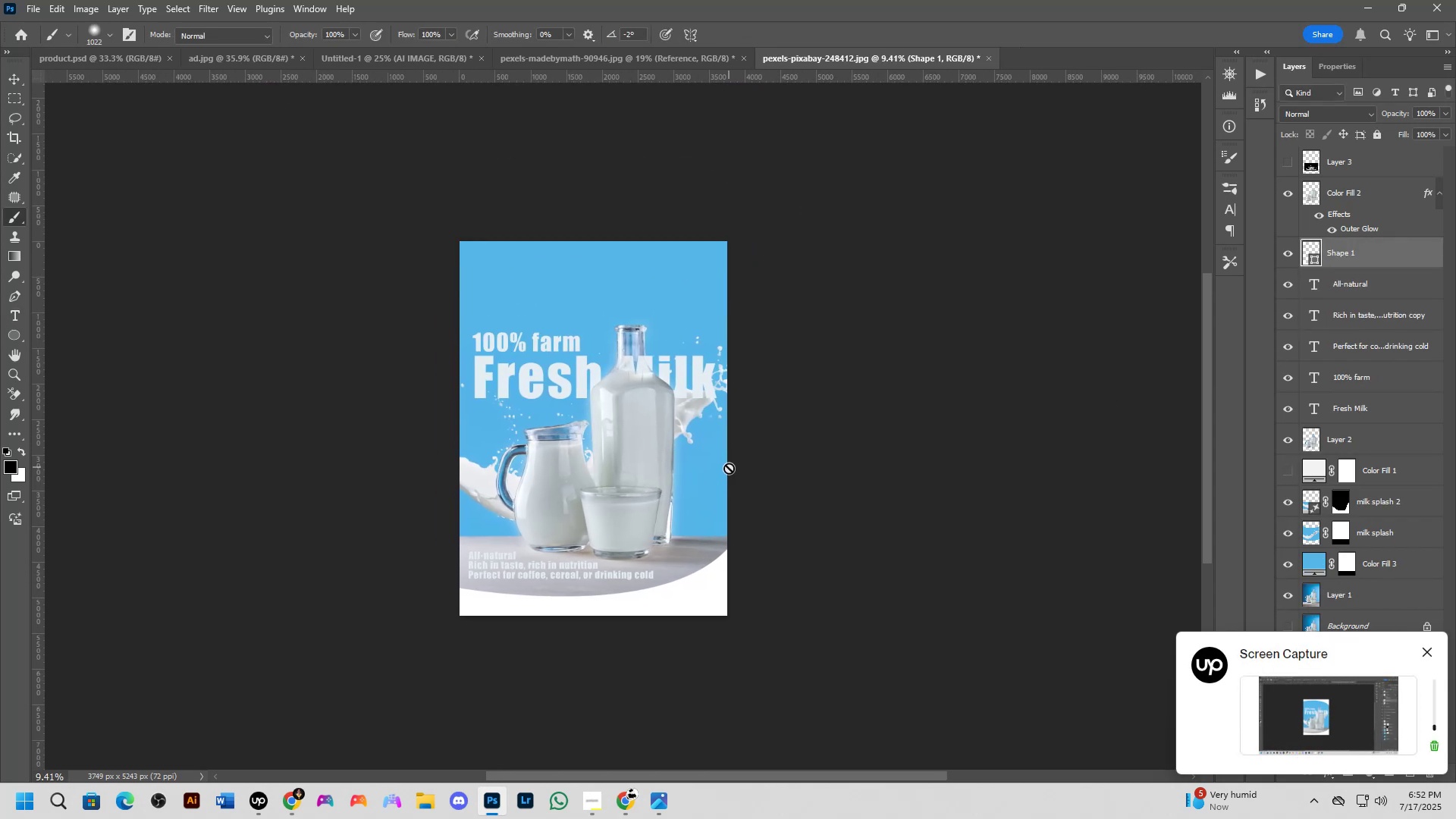 
key(Shift+ShiftLeft)
 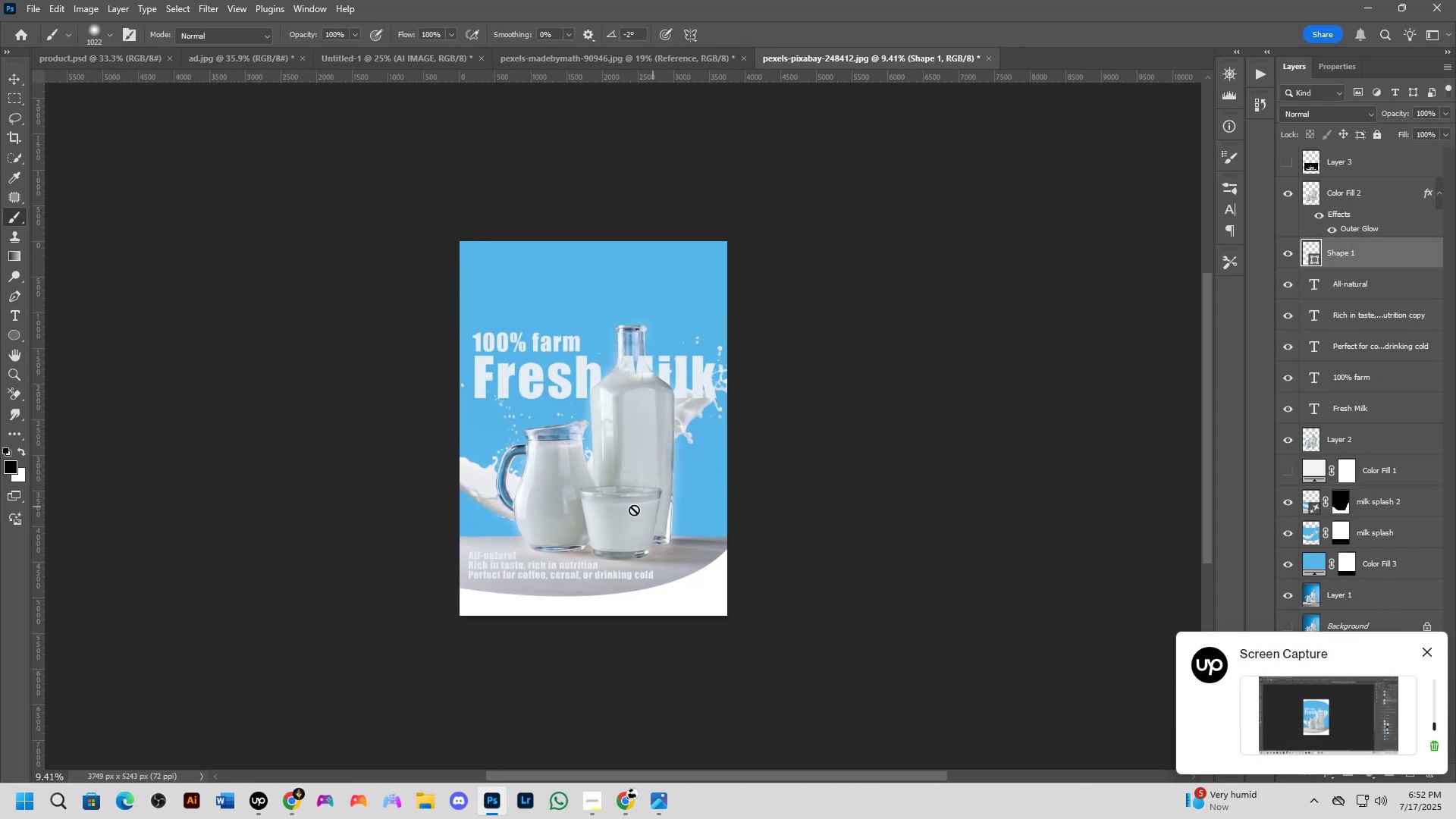 
scroll: coordinate [630, 510], scroll_direction: none, amount: 0.0
 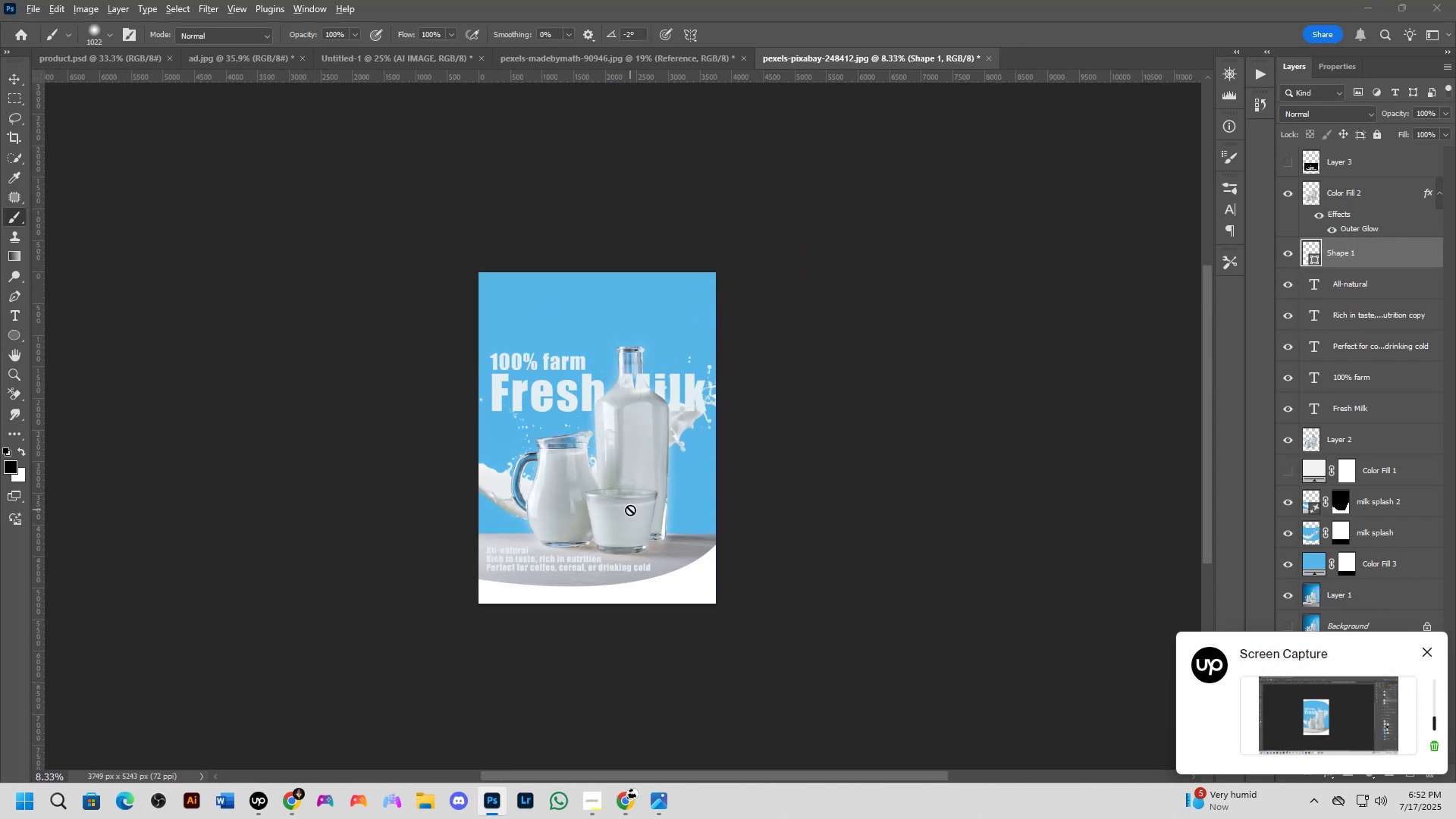 
key(Shift+ShiftLeft)
 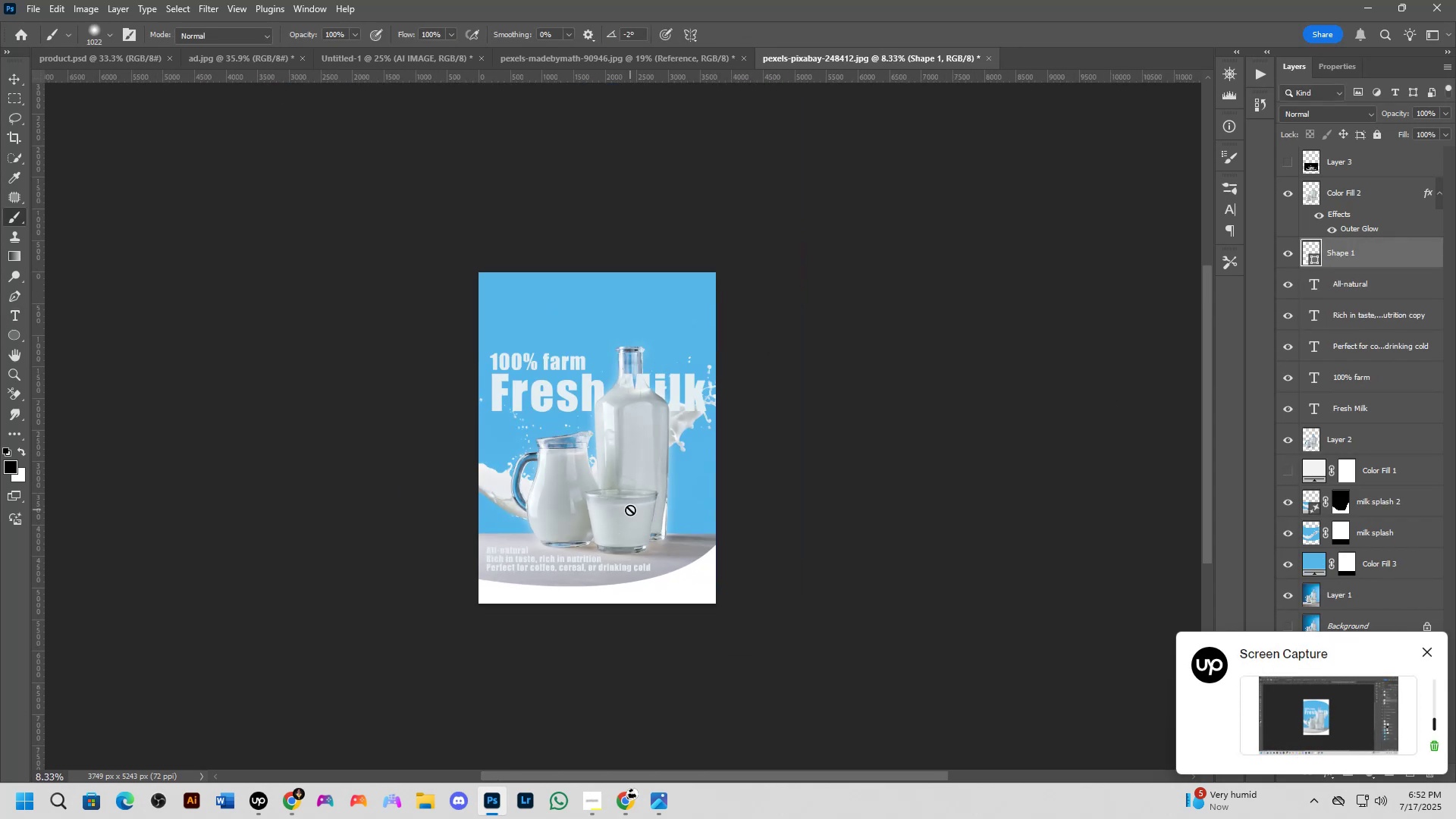 
key(Alt+Tab)
 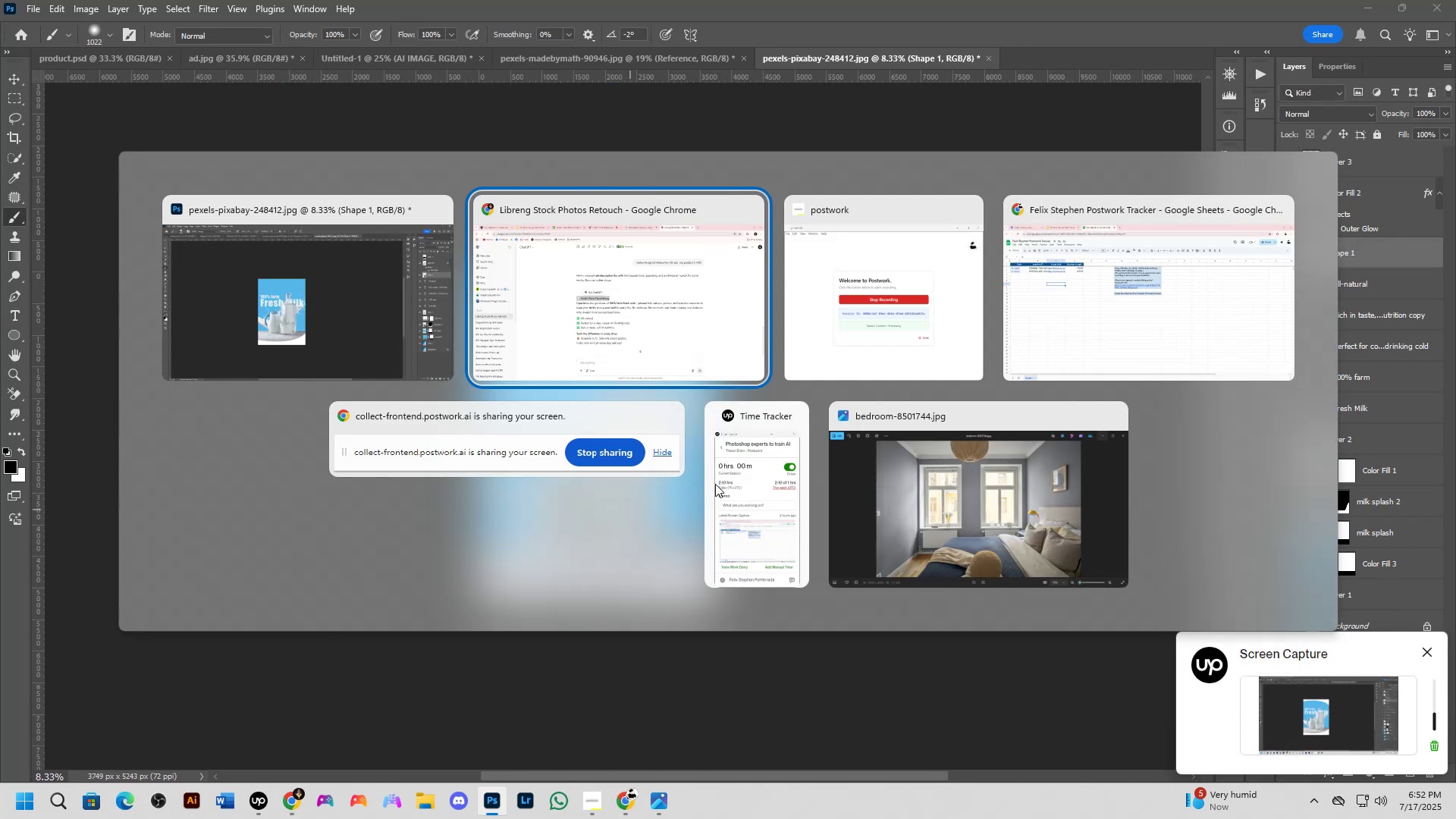 
left_click([745, 498])
 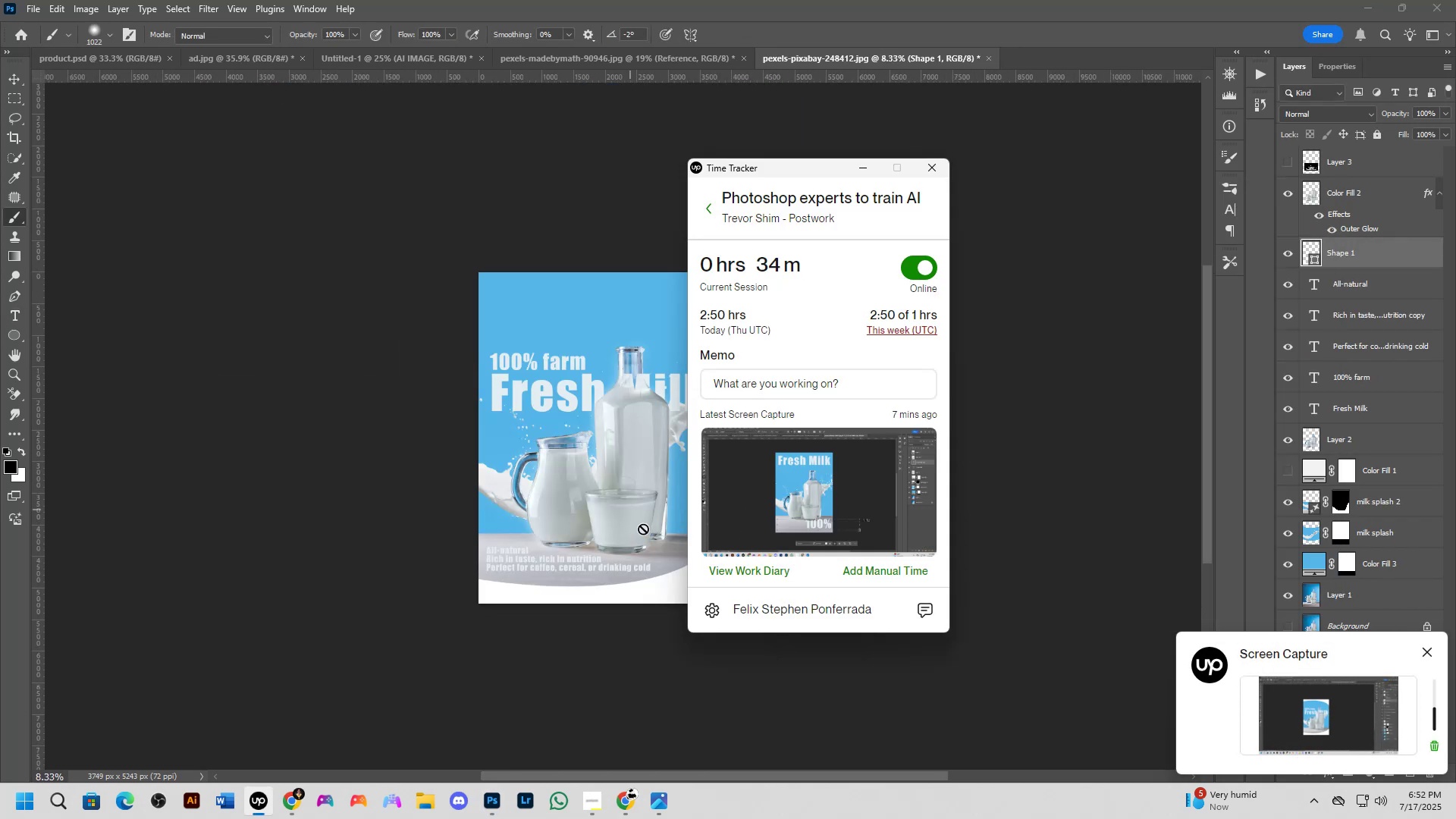 
key(Alt+AltLeft)
 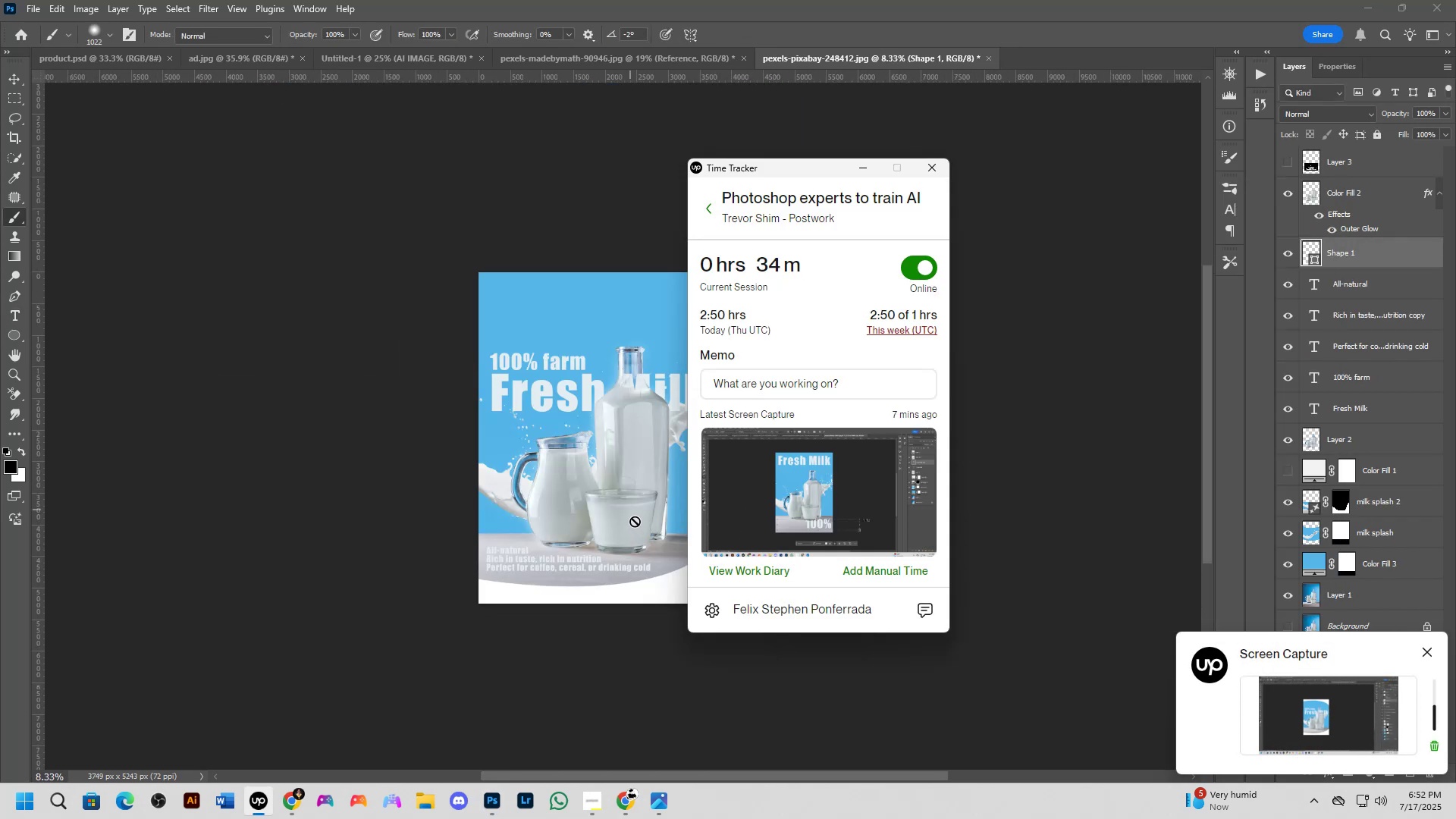 
key(Alt+Tab)
 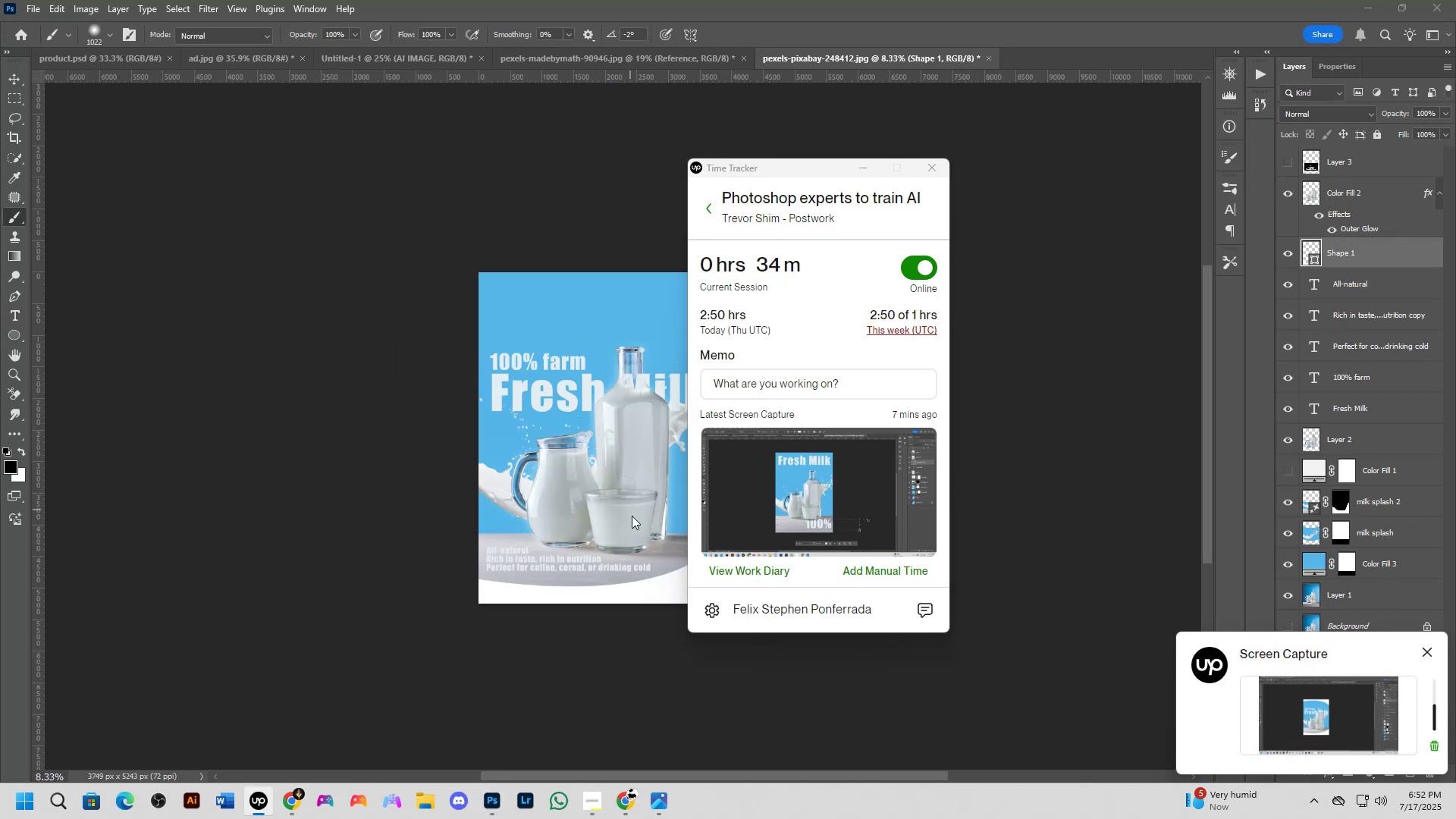 
key(Alt+Tab)
 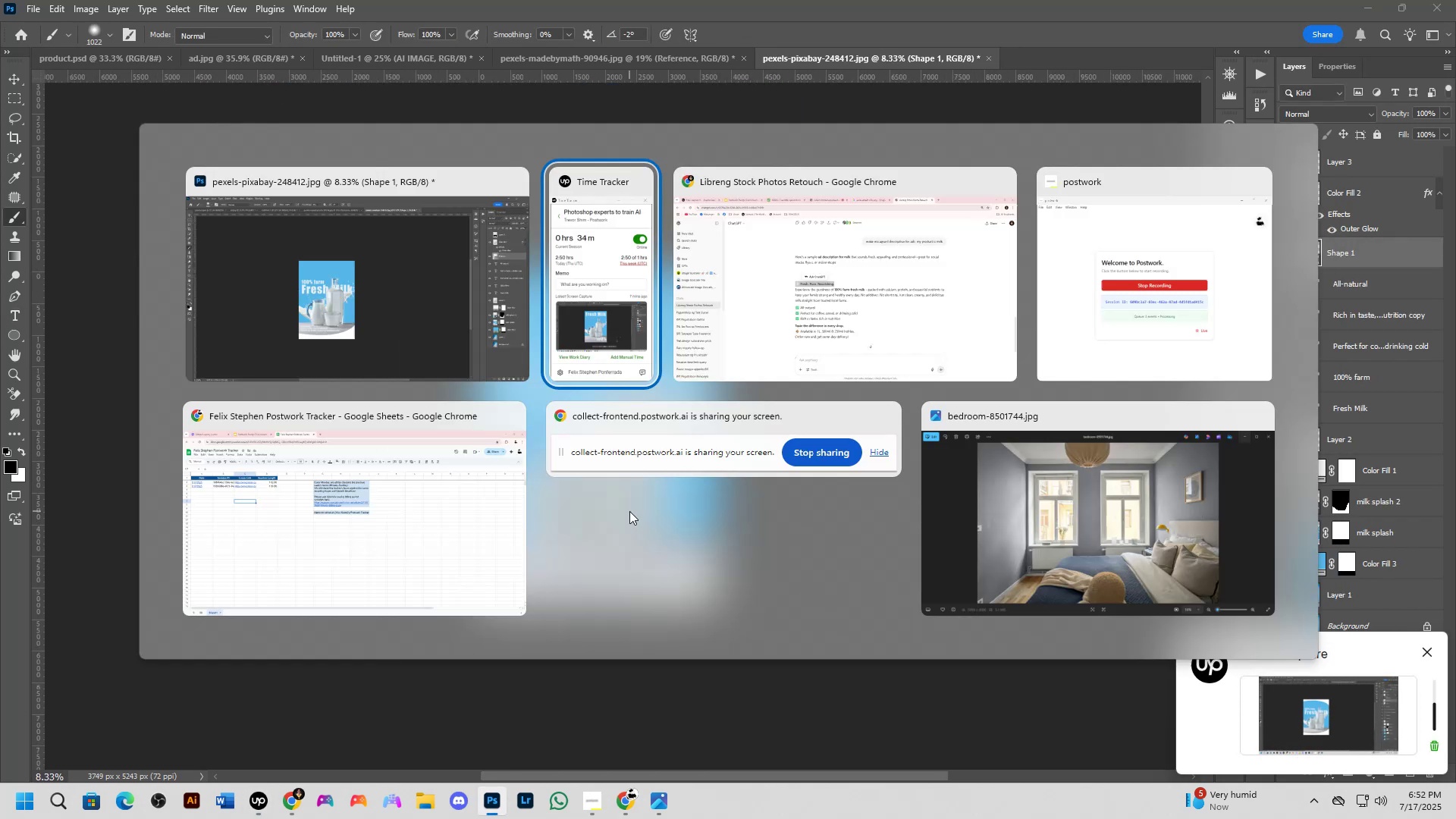 
key(Alt+Tab)
 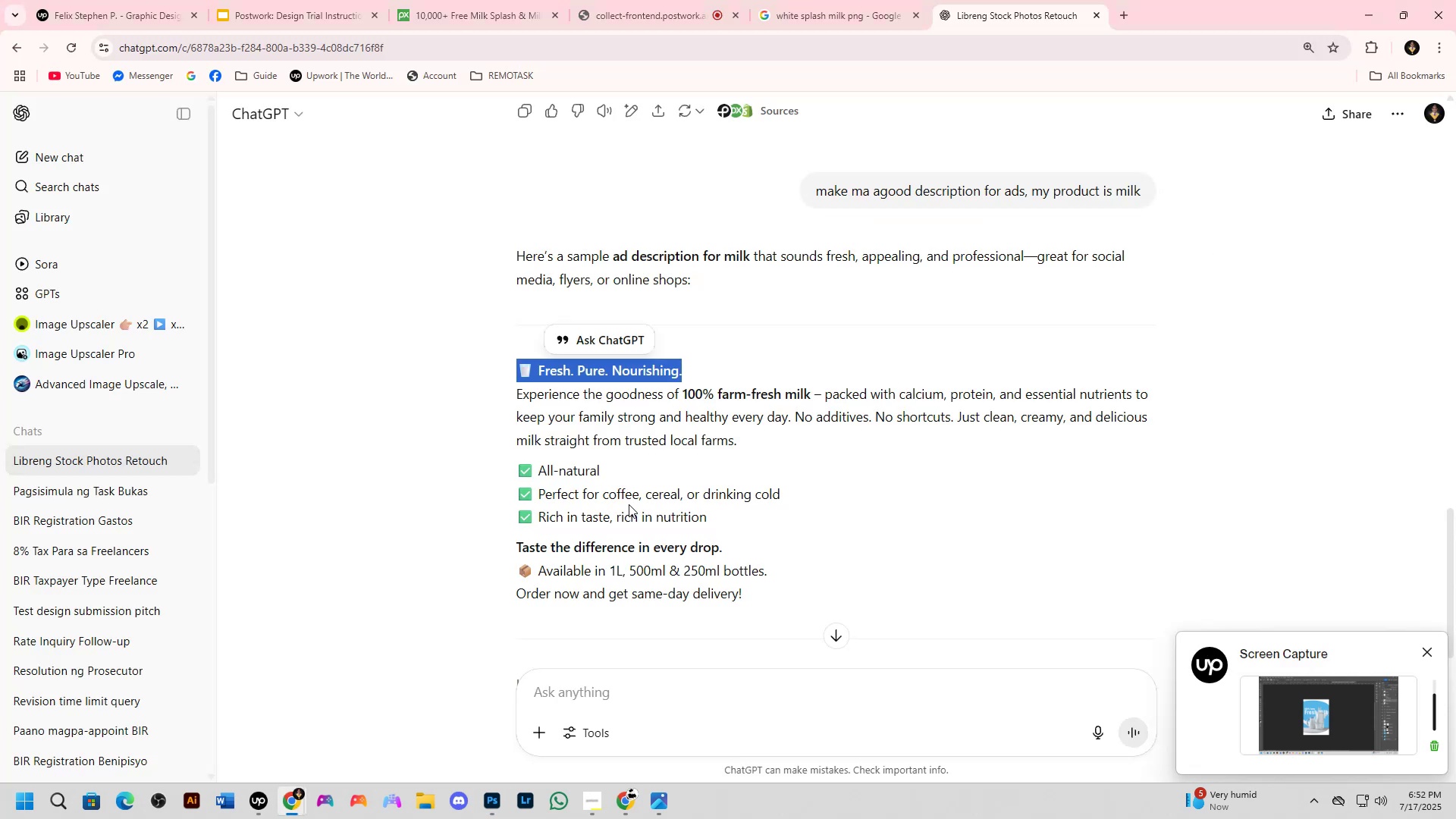 
left_click([836, 0])
 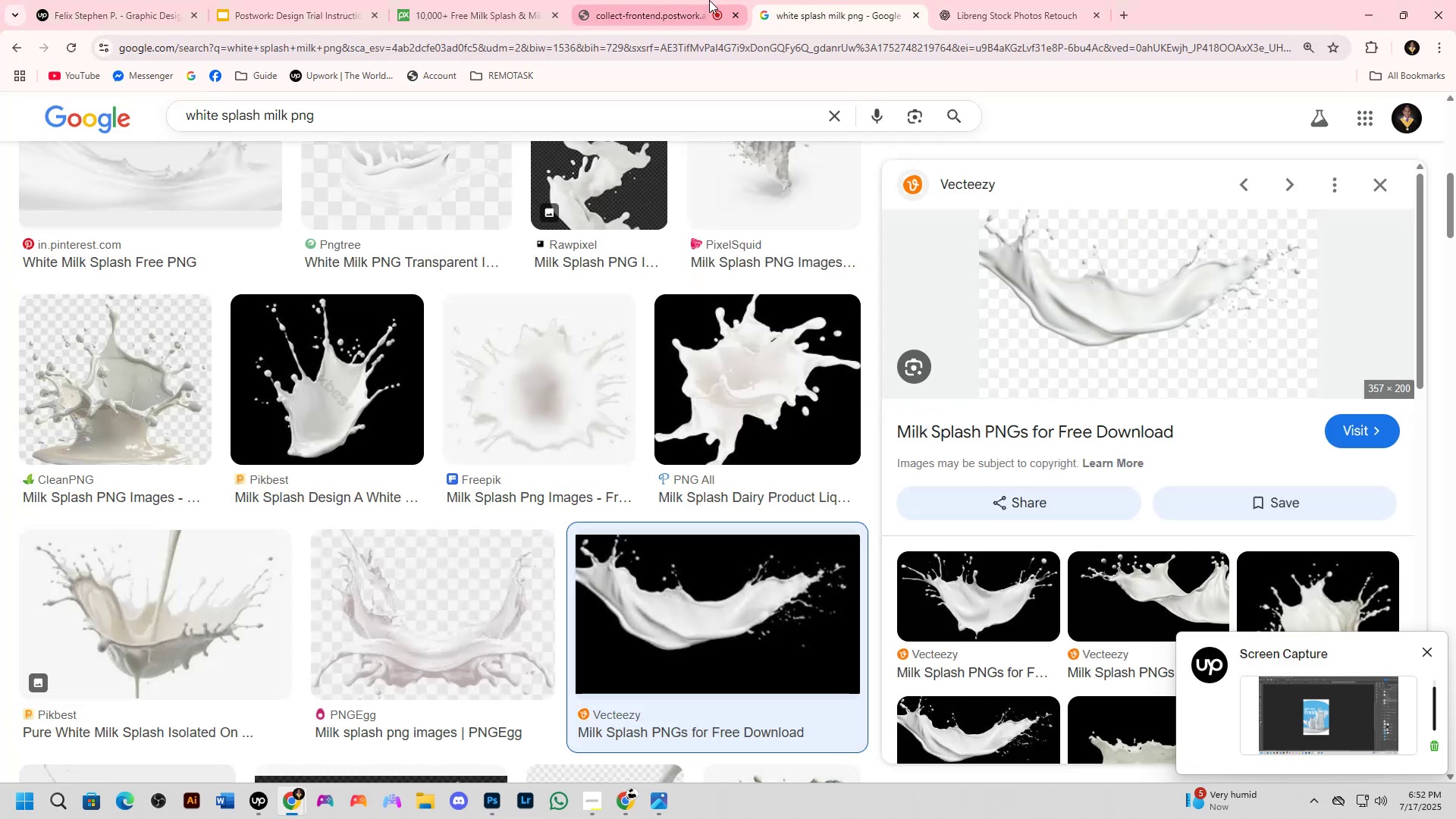 
left_click([638, 0])
 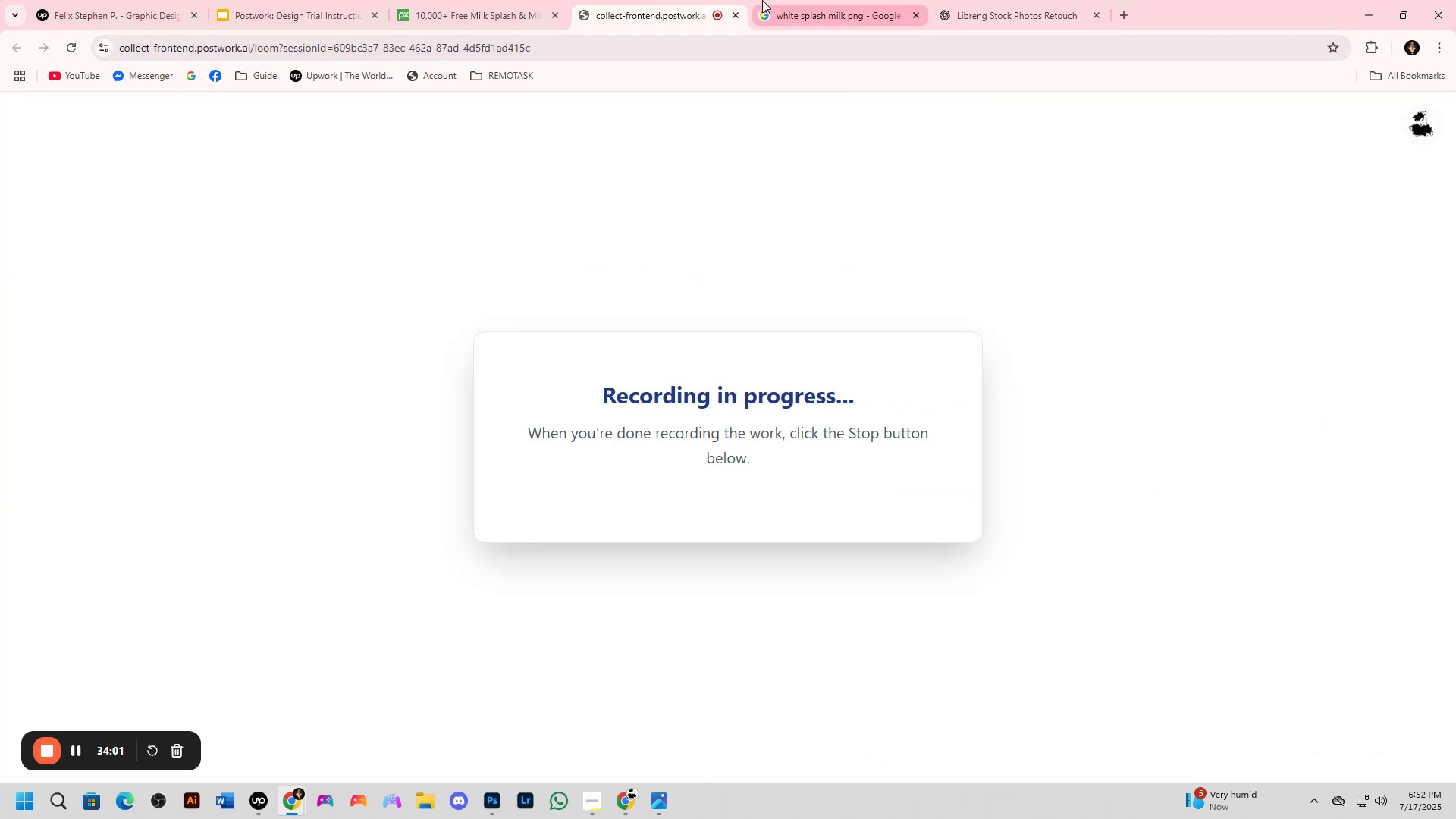 
left_click([762, 0])
 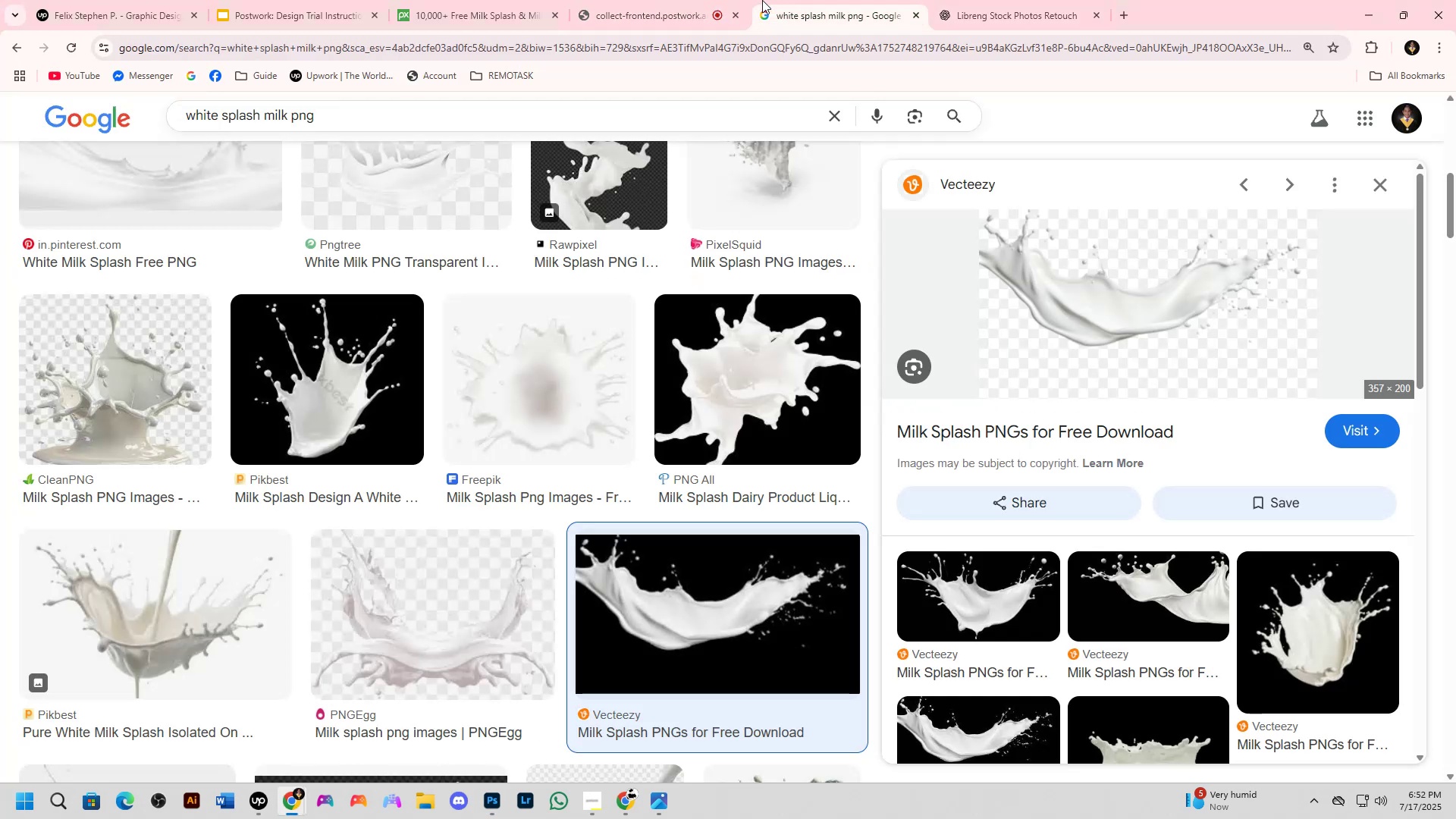 
key(Alt+AltLeft)
 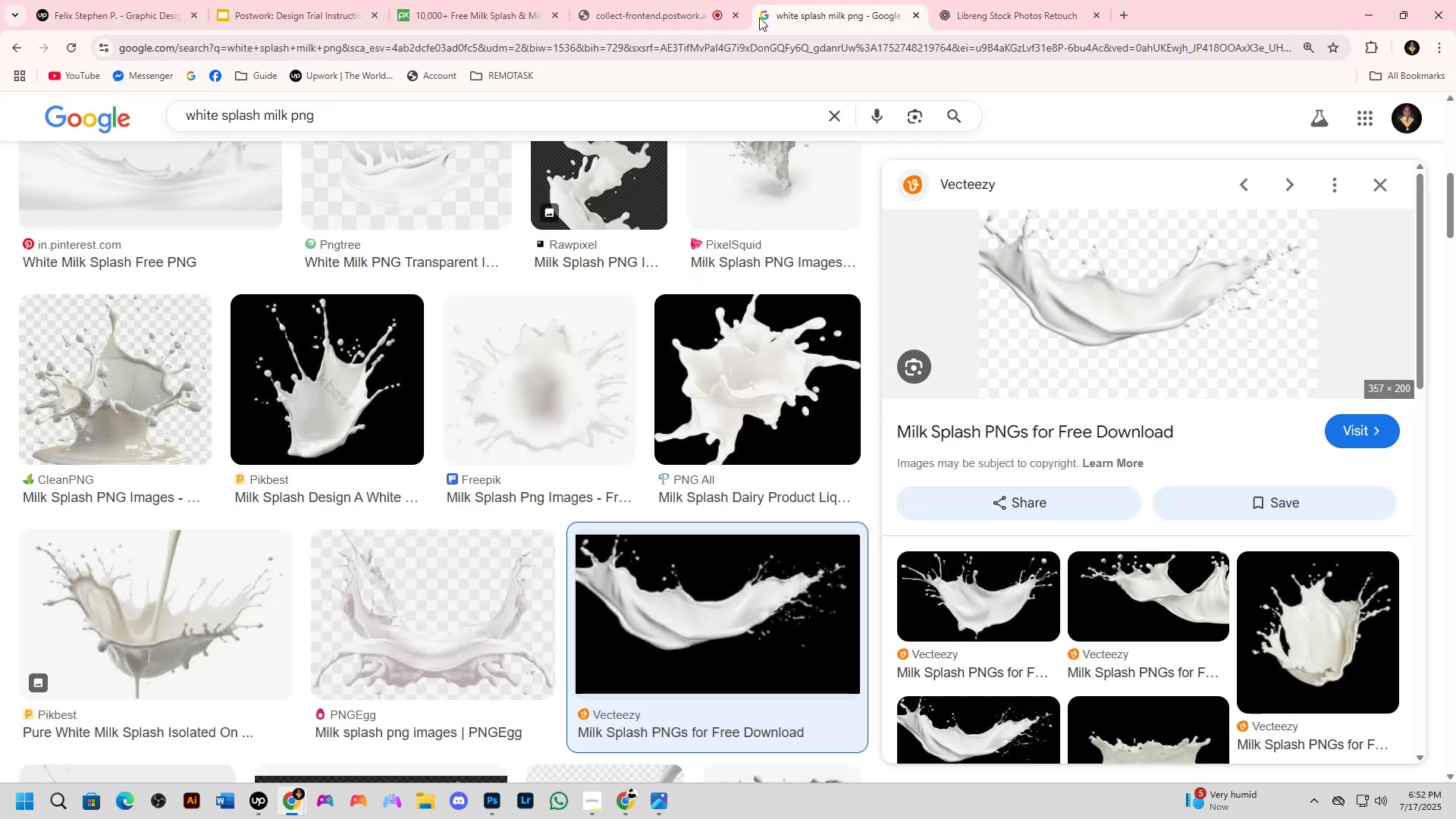 
key(Alt+Tab)
 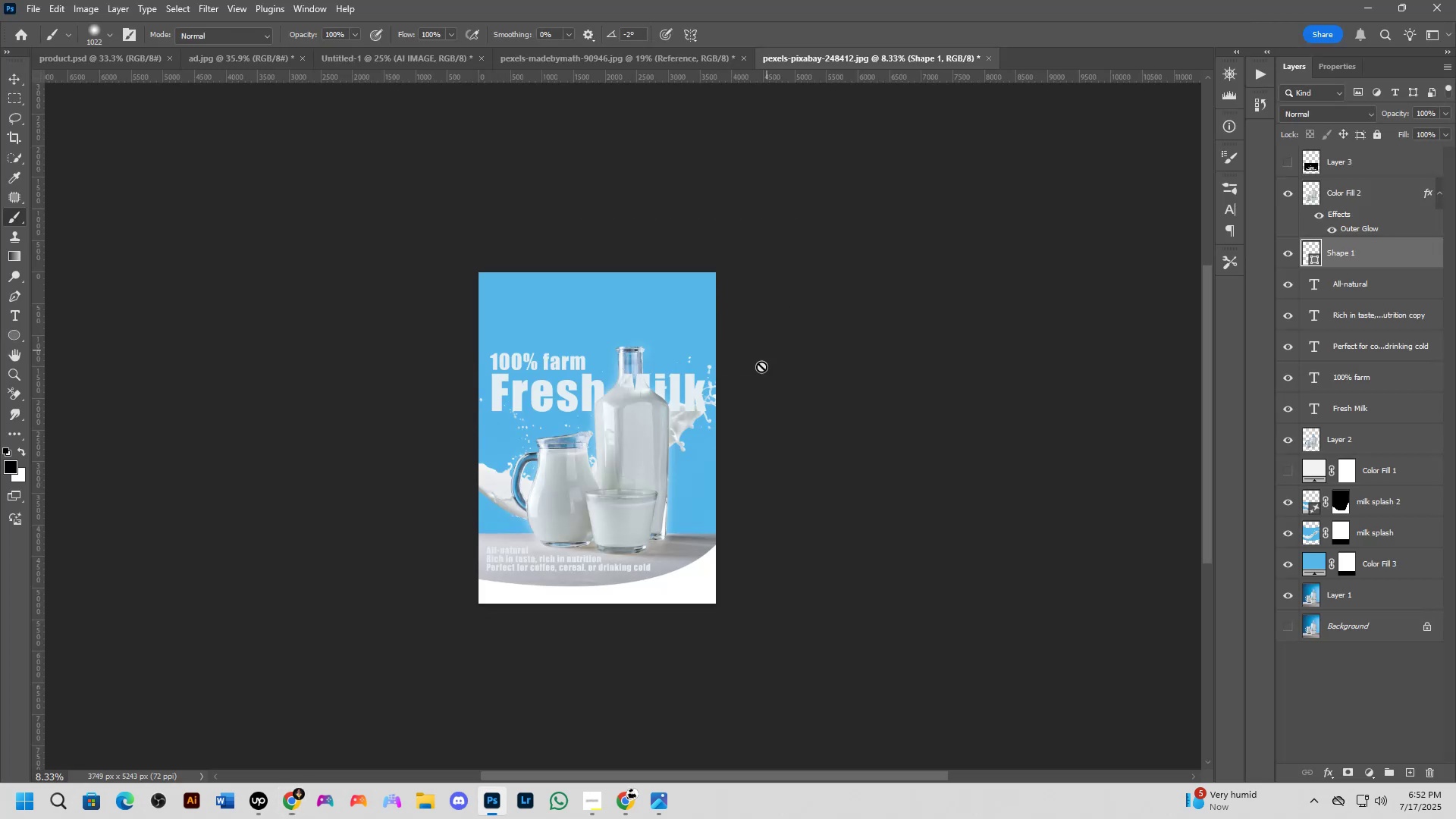 
key(Alt+Tab)
 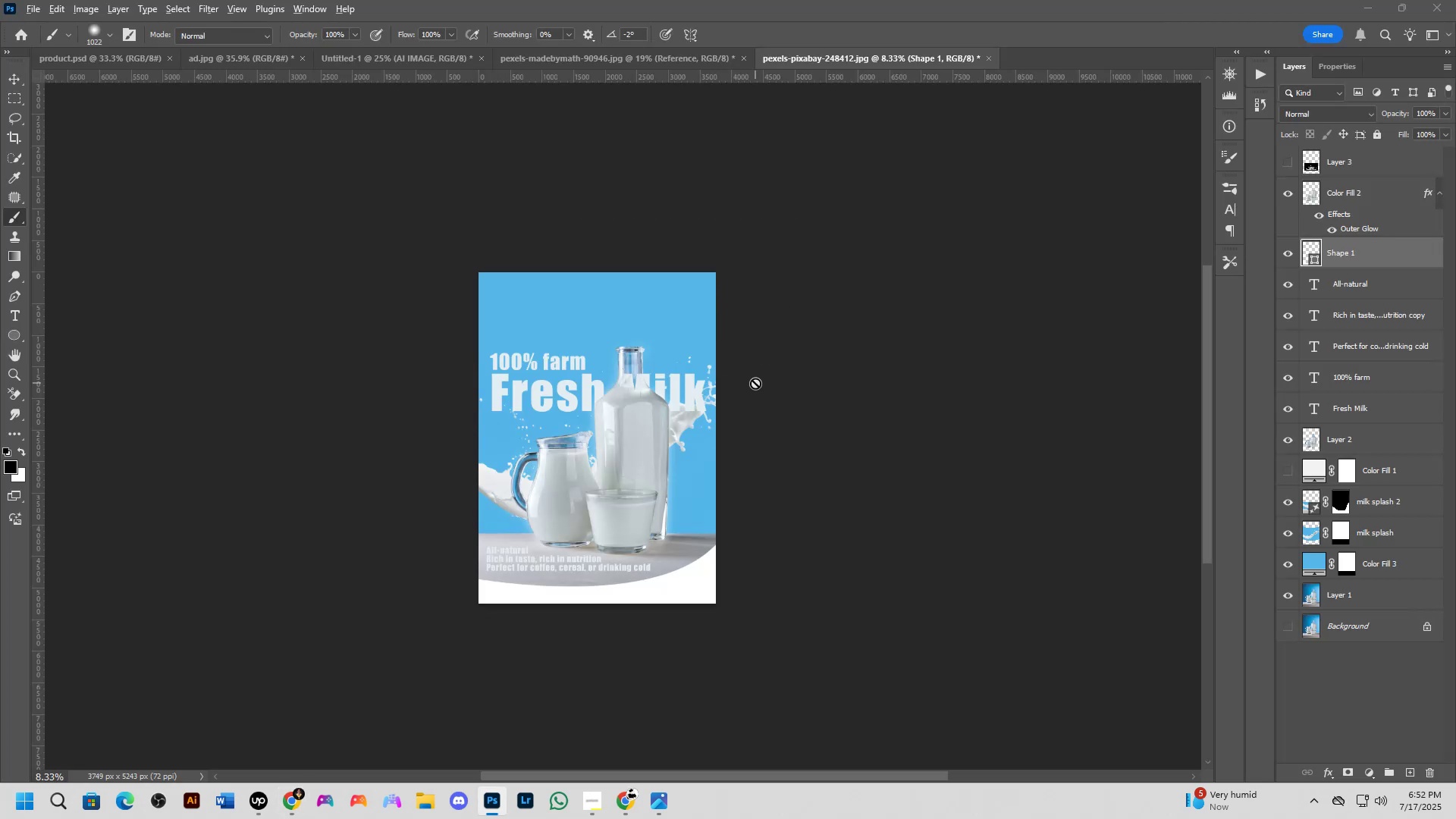 
key(Alt+Tab)
 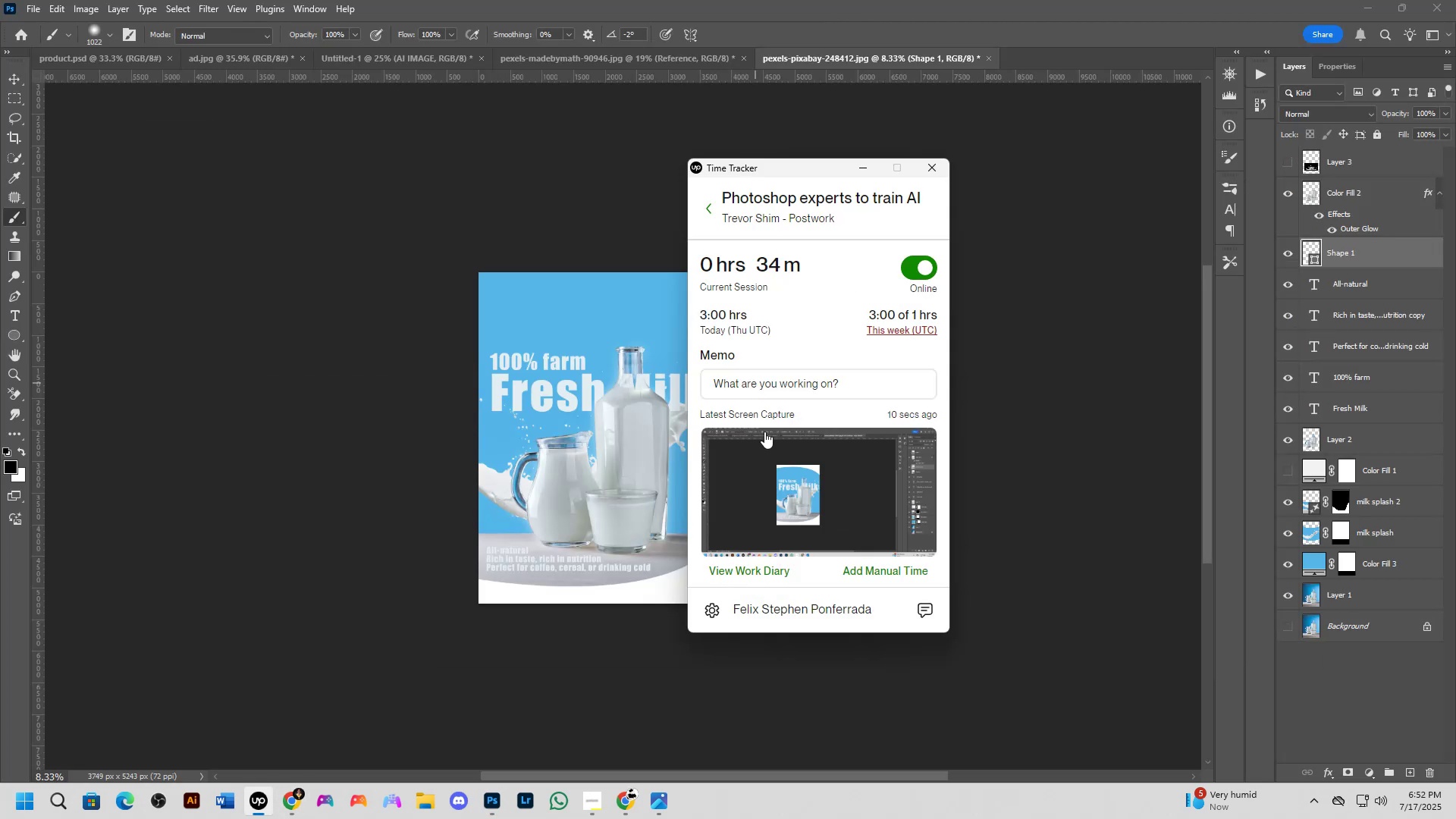 
key(Alt+AltLeft)
 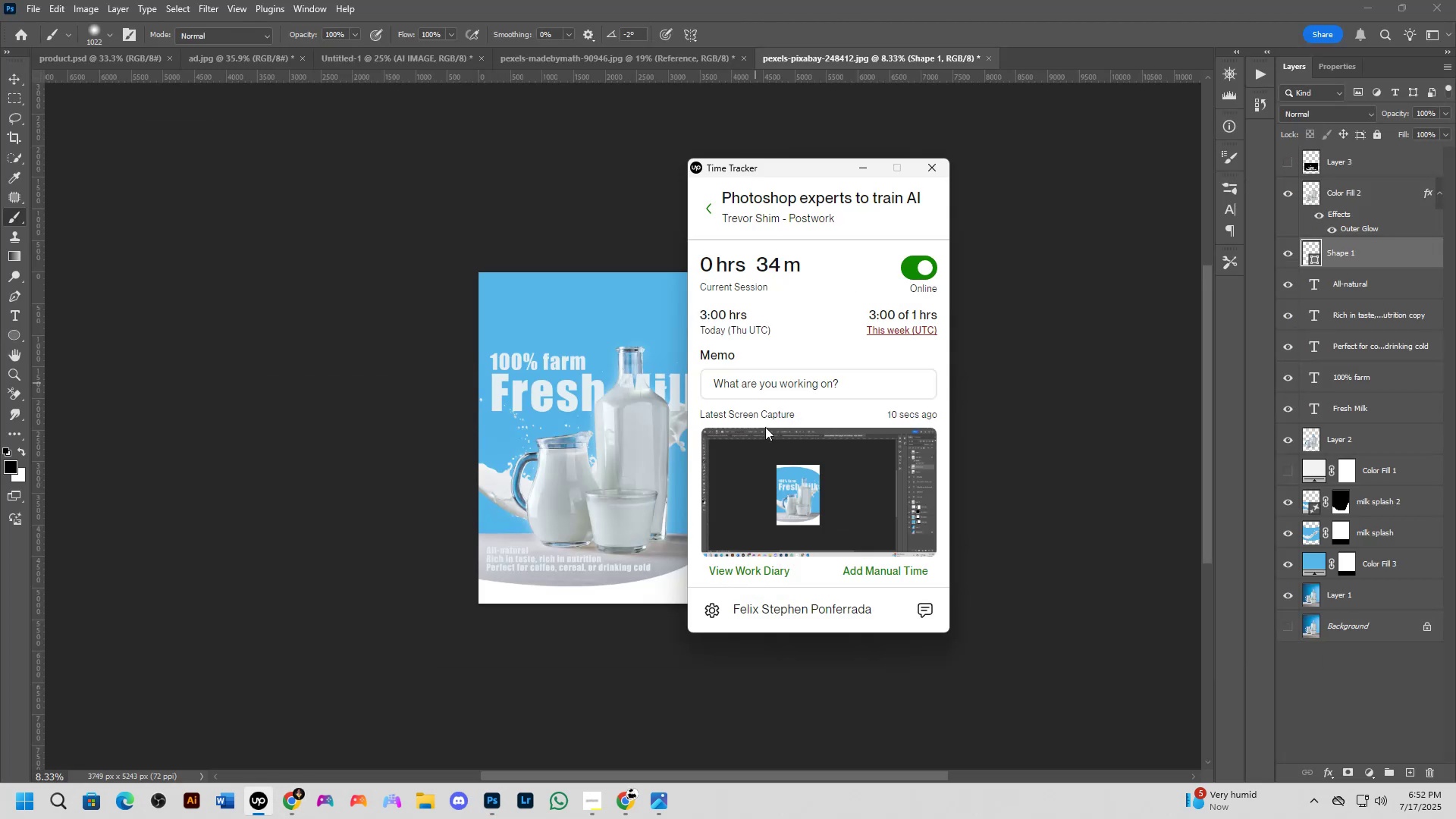 
key(Alt+Tab)
 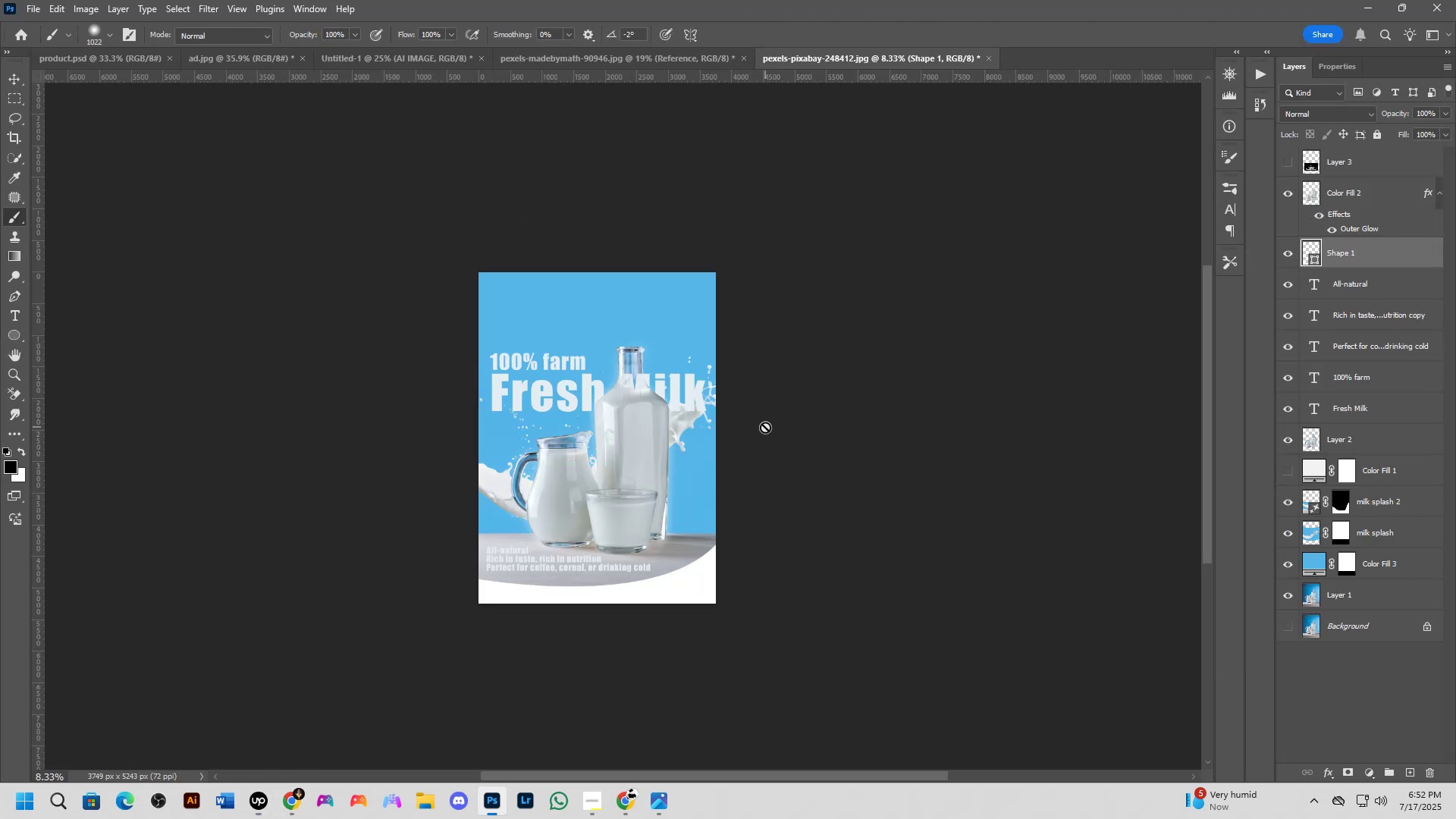 
key(Alt+AltLeft)
 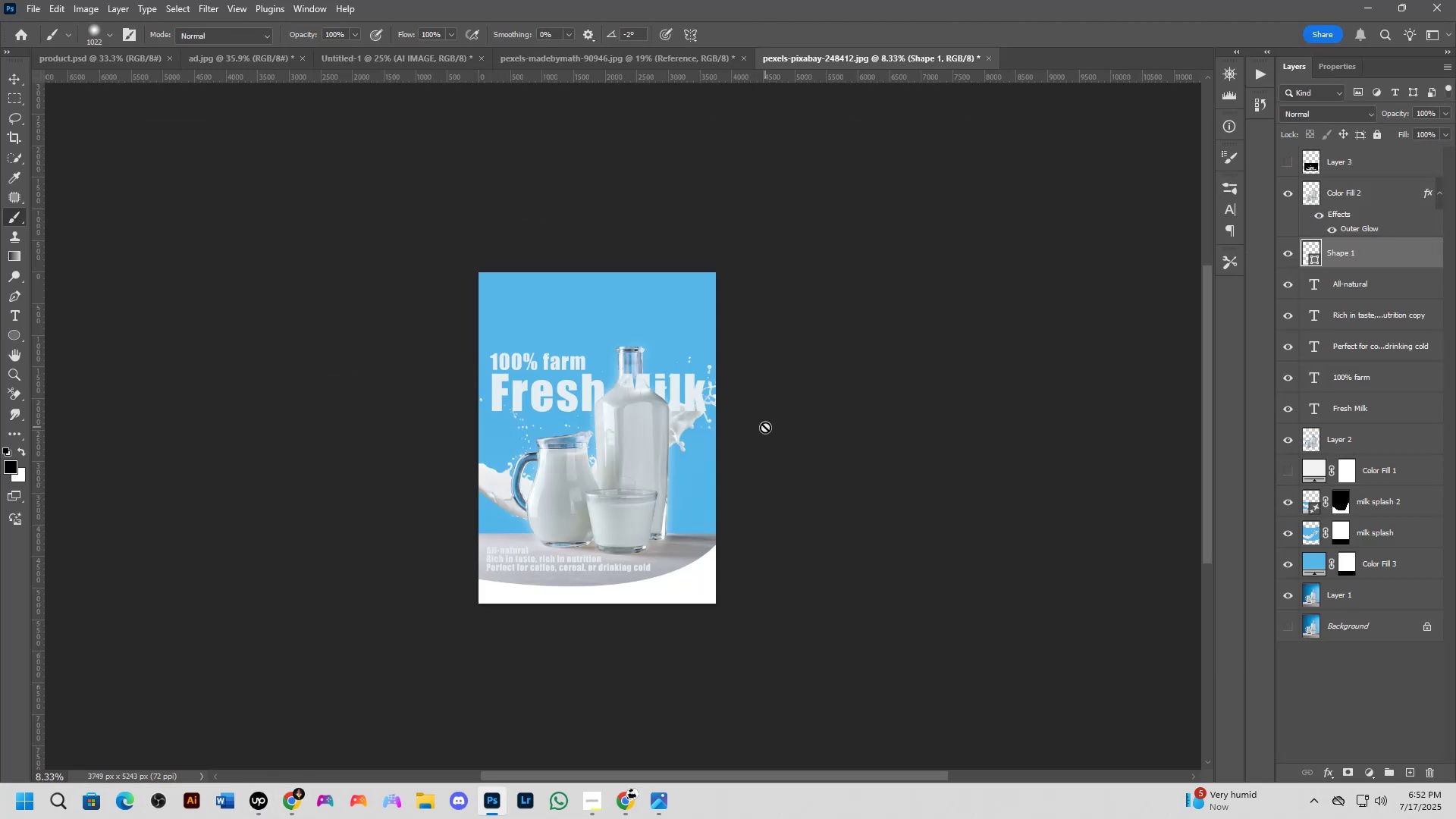 
key(Alt+Tab)
 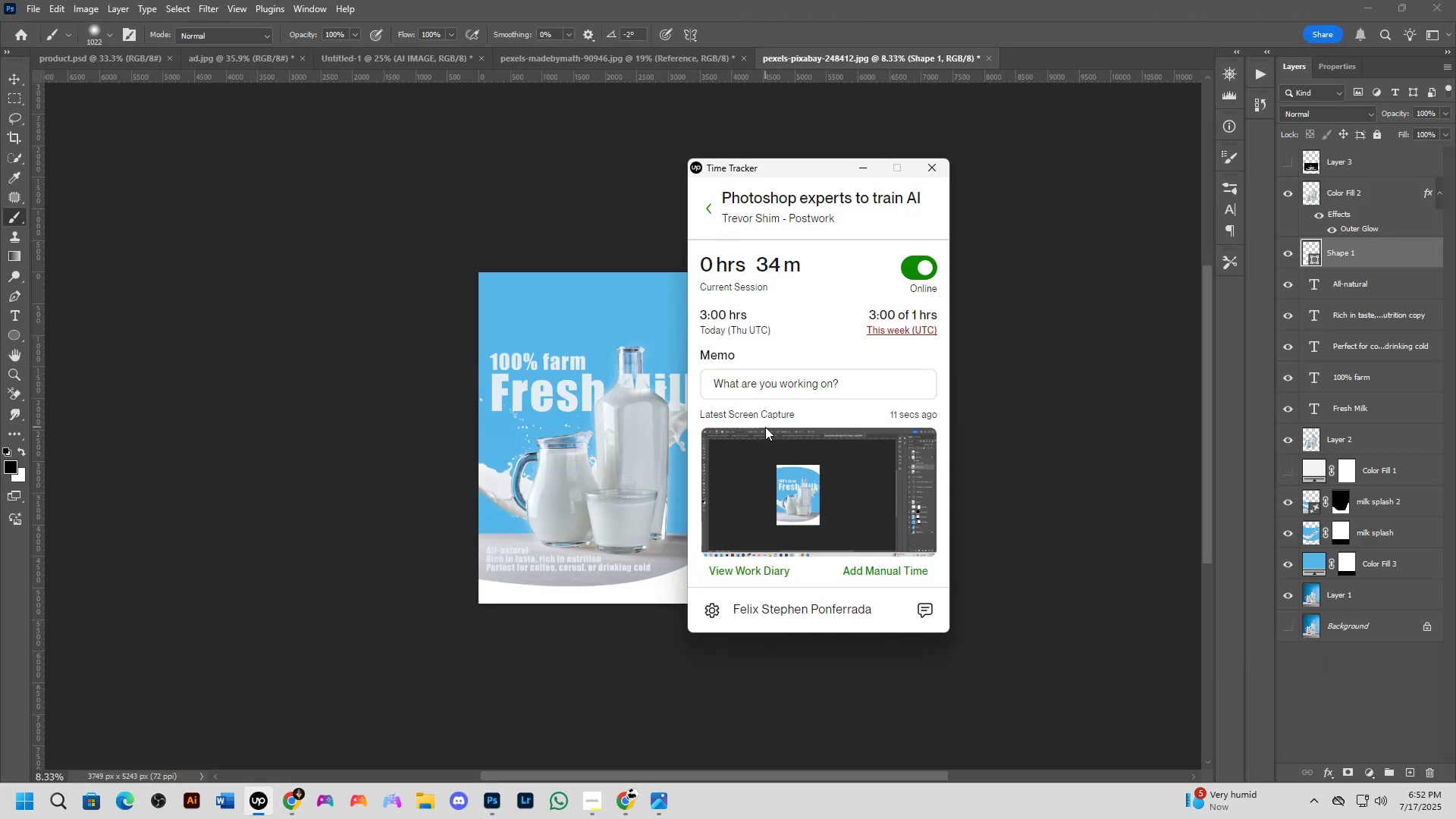 
key(Alt+AltLeft)
 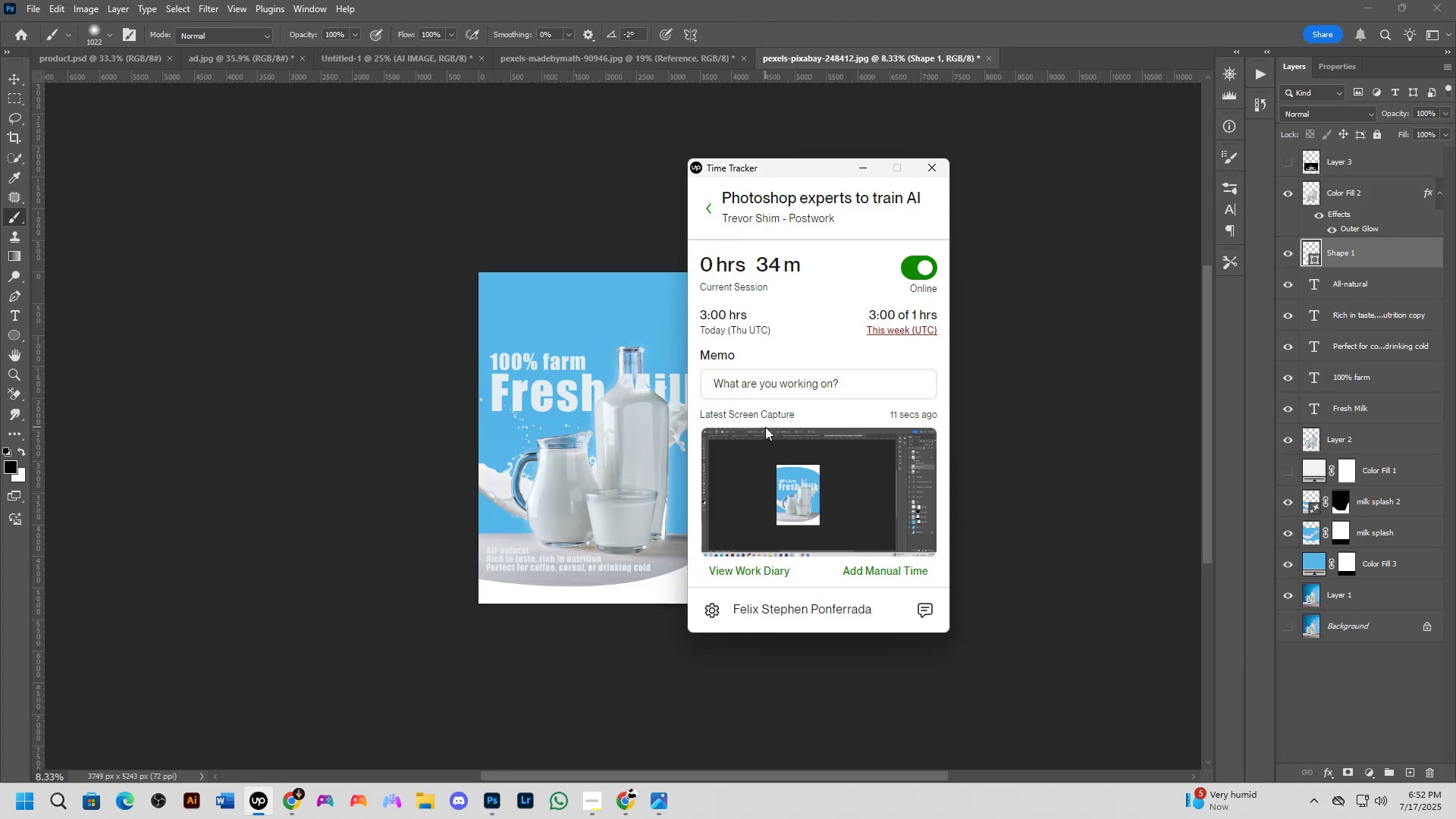 
key(Alt+Tab)
 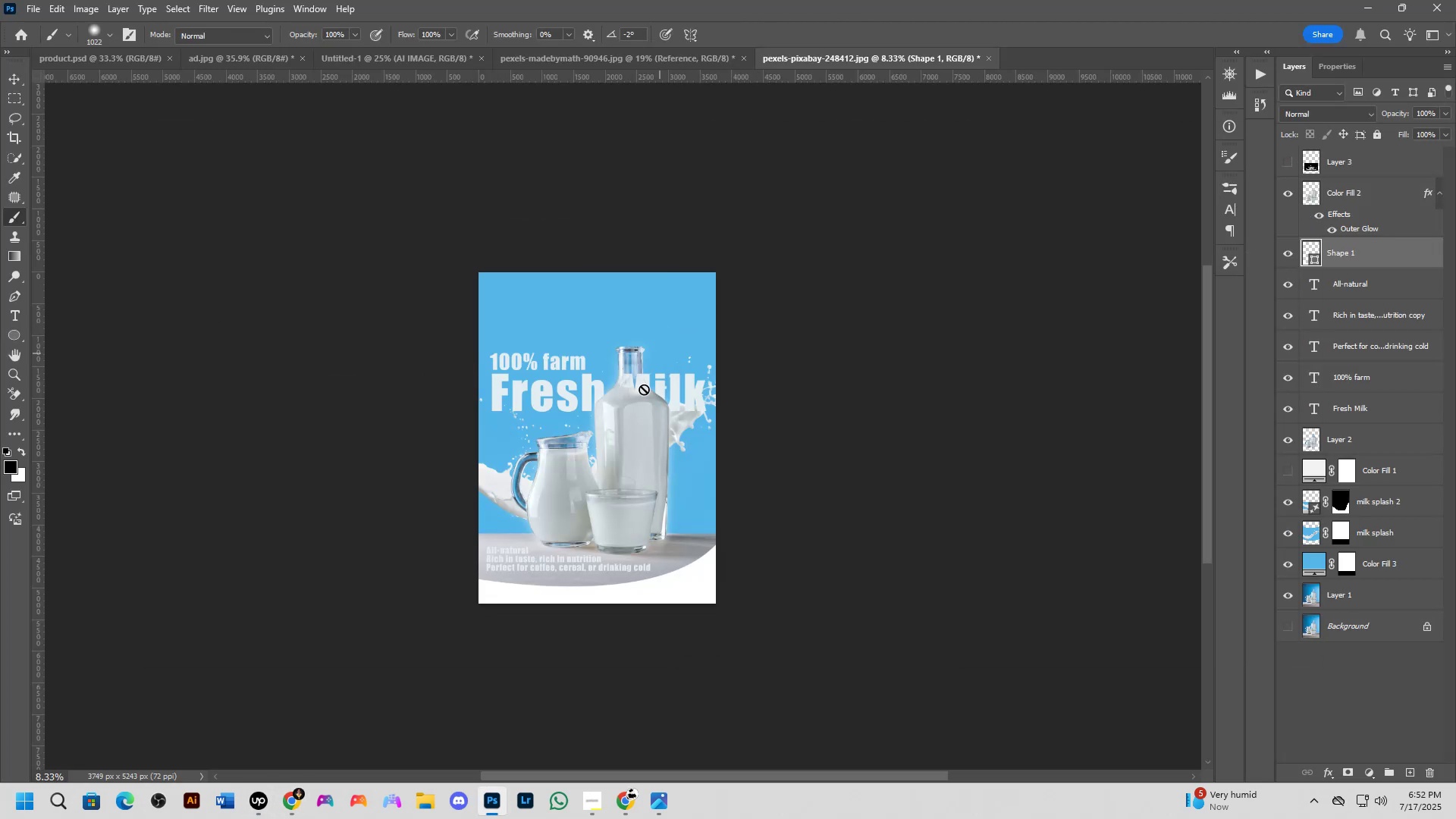 
key(Shift+ShiftLeft)
 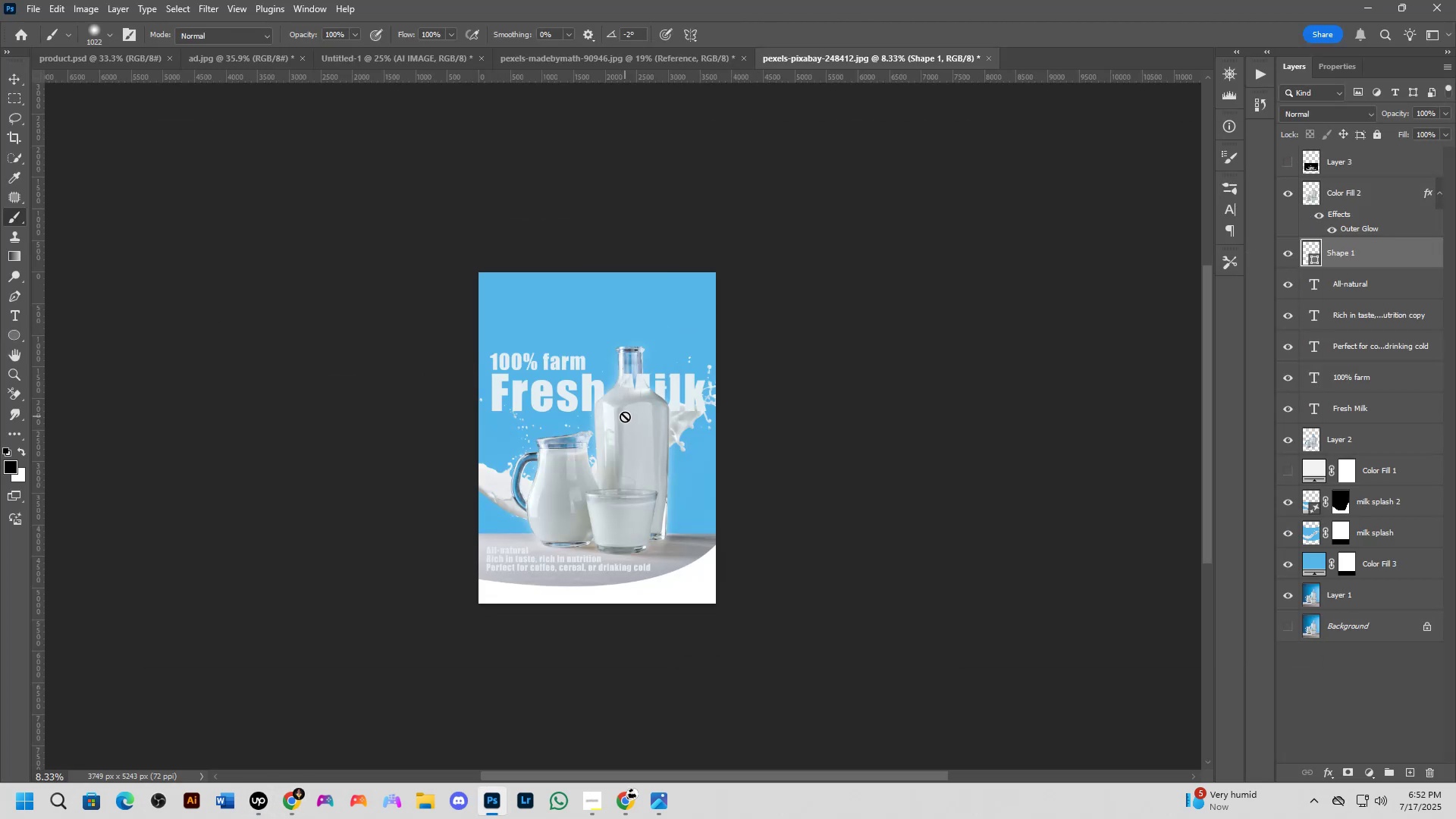 
scroll: coordinate [625, 416], scroll_direction: up, amount: 3.0
 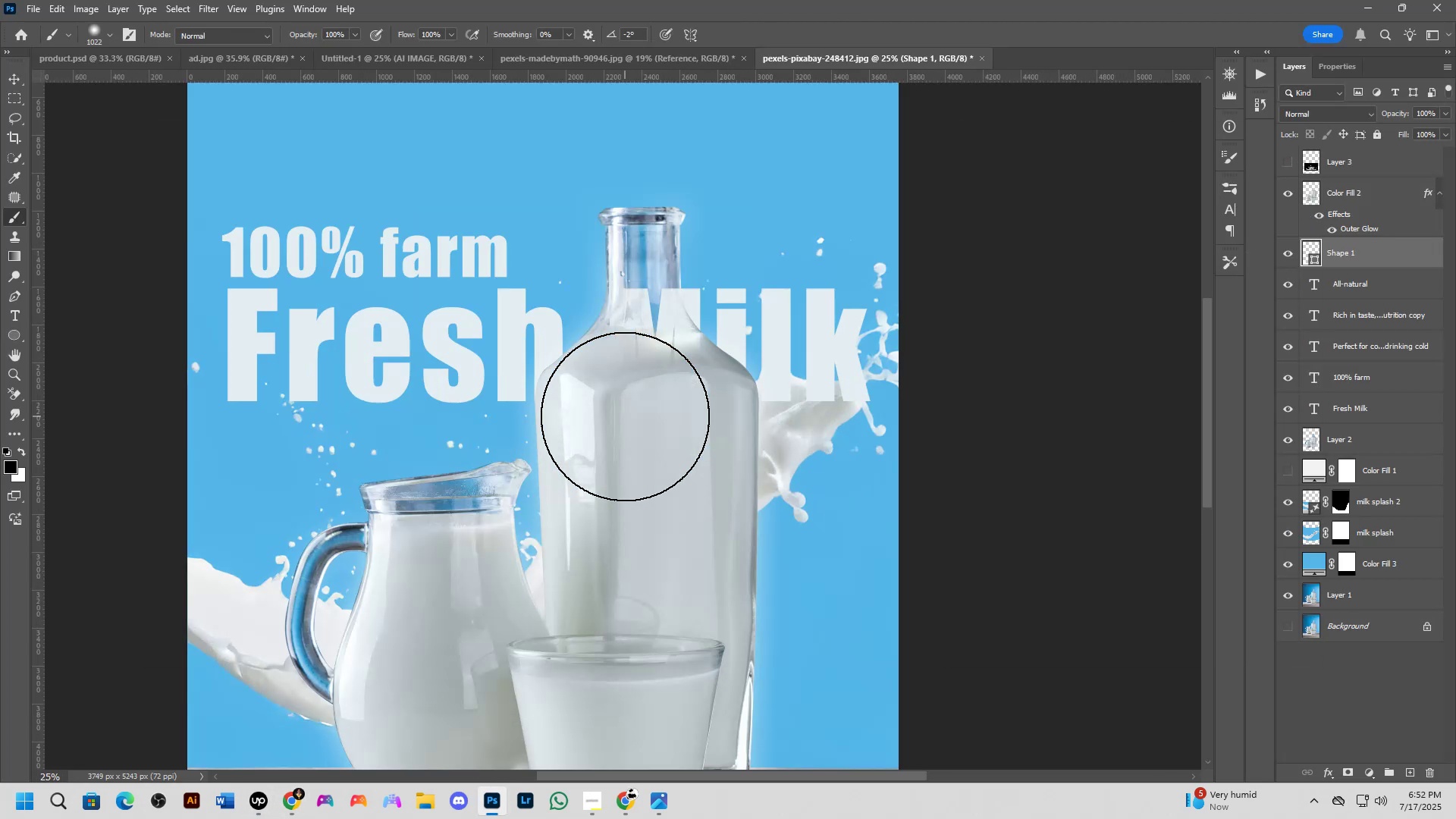 
key(Shift+ShiftLeft)
 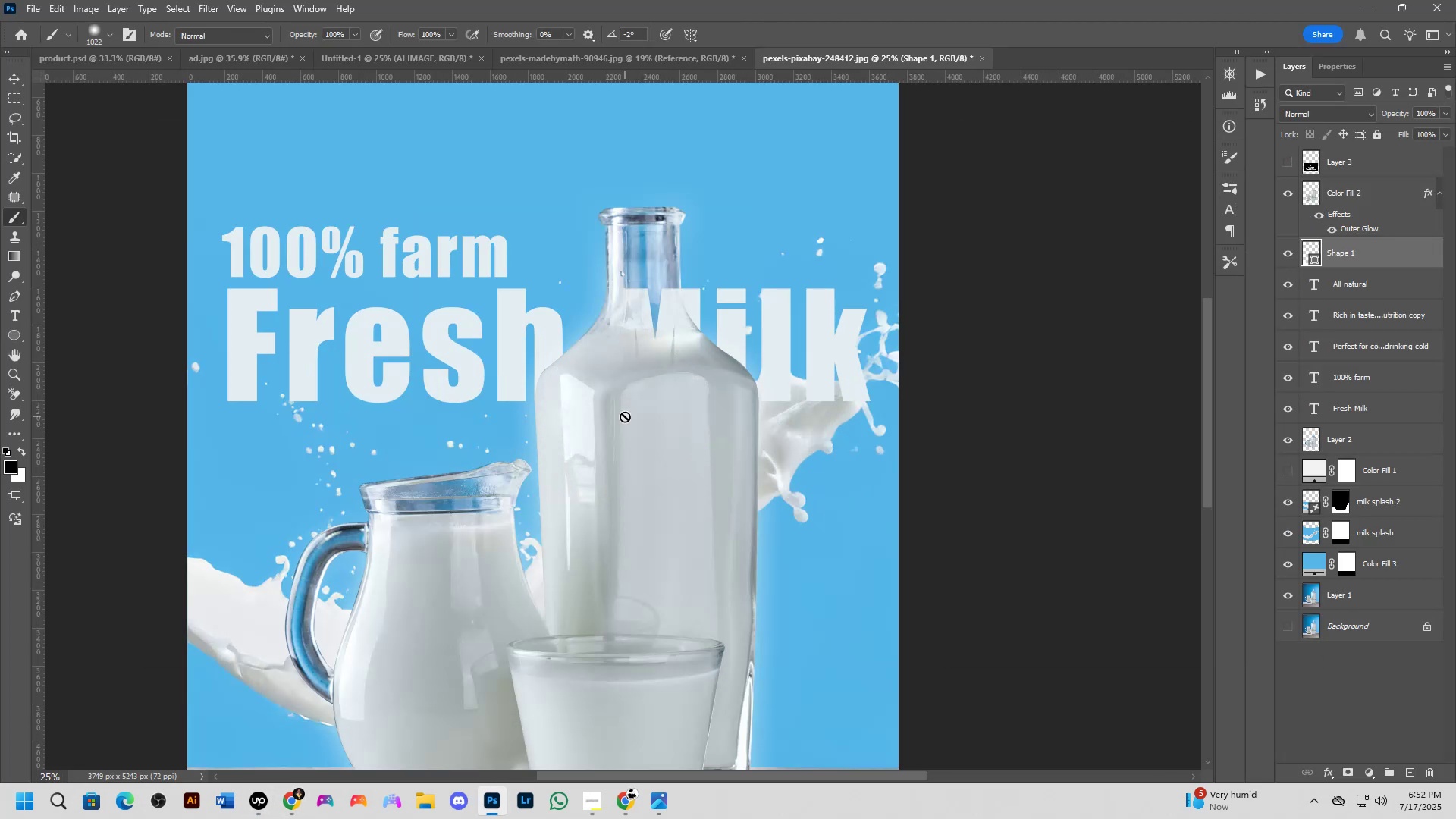 
hold_key(key=ShiftLeft, duration=0.76)
scroll: coordinate [625, 416], scroll_direction: down, amount: 2.0
 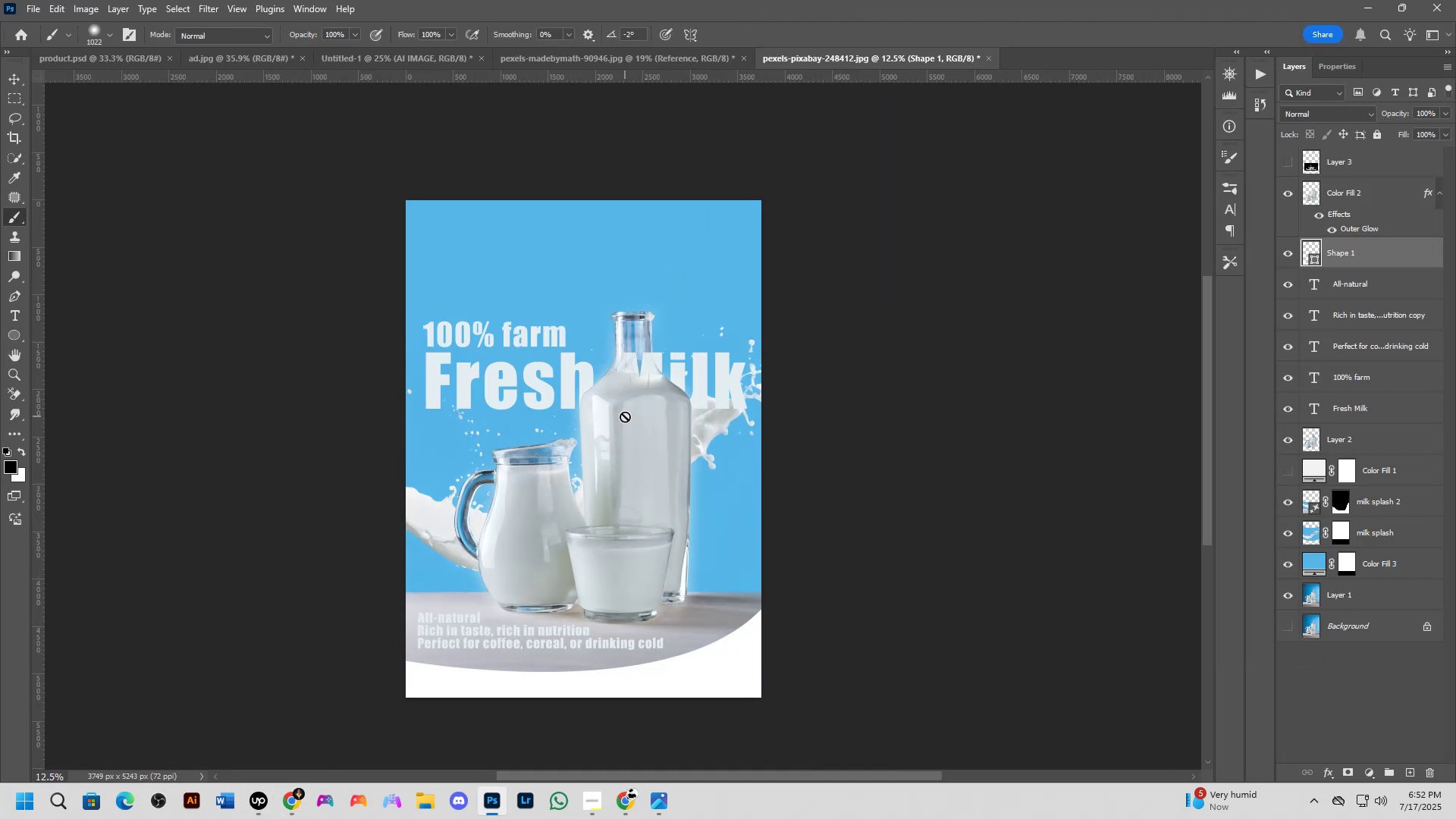 
hold_key(key=Space, duration=0.62)
 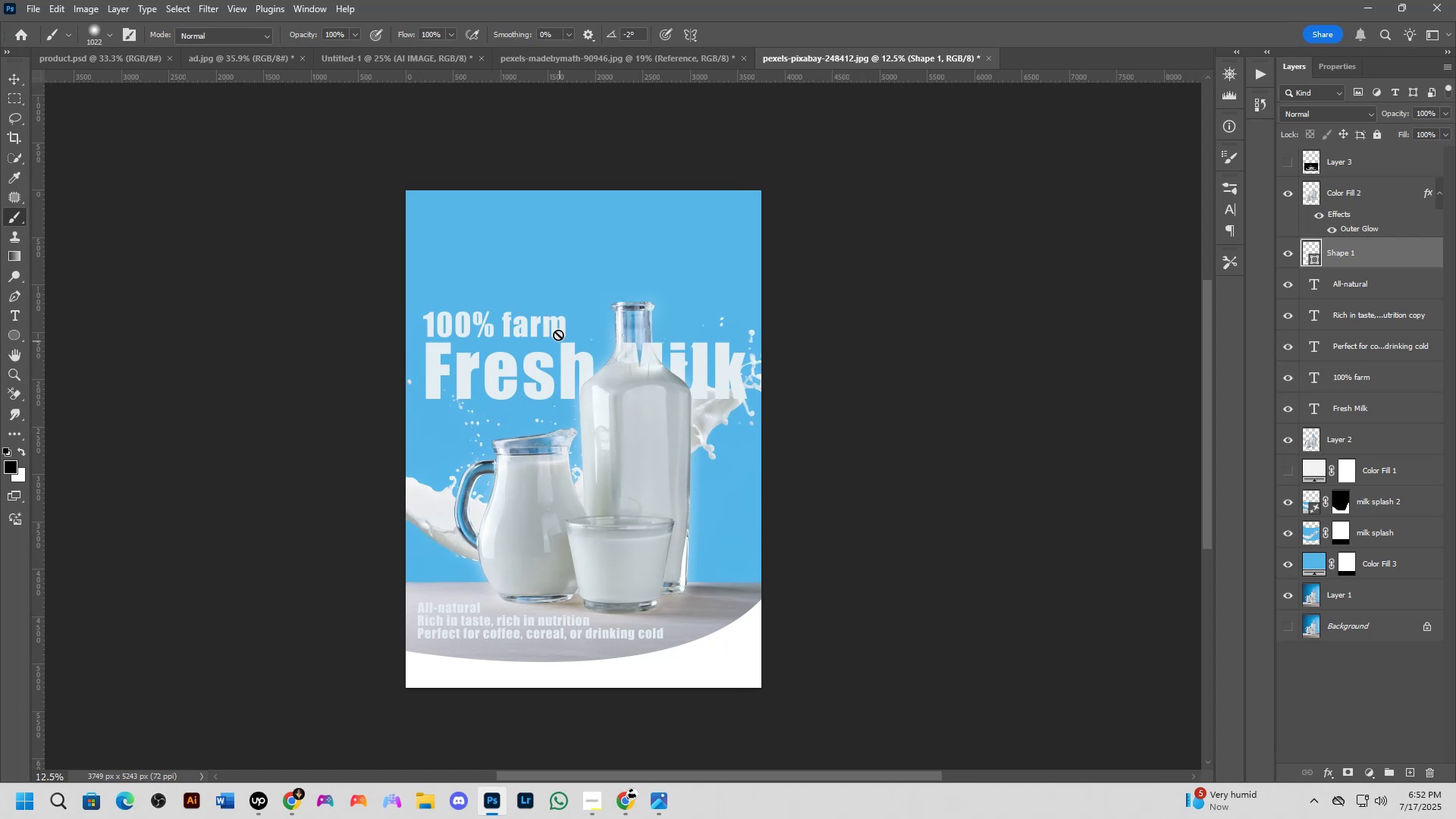 
hold_key(key=ControlLeft, duration=0.69)
left_click([562, 328])
 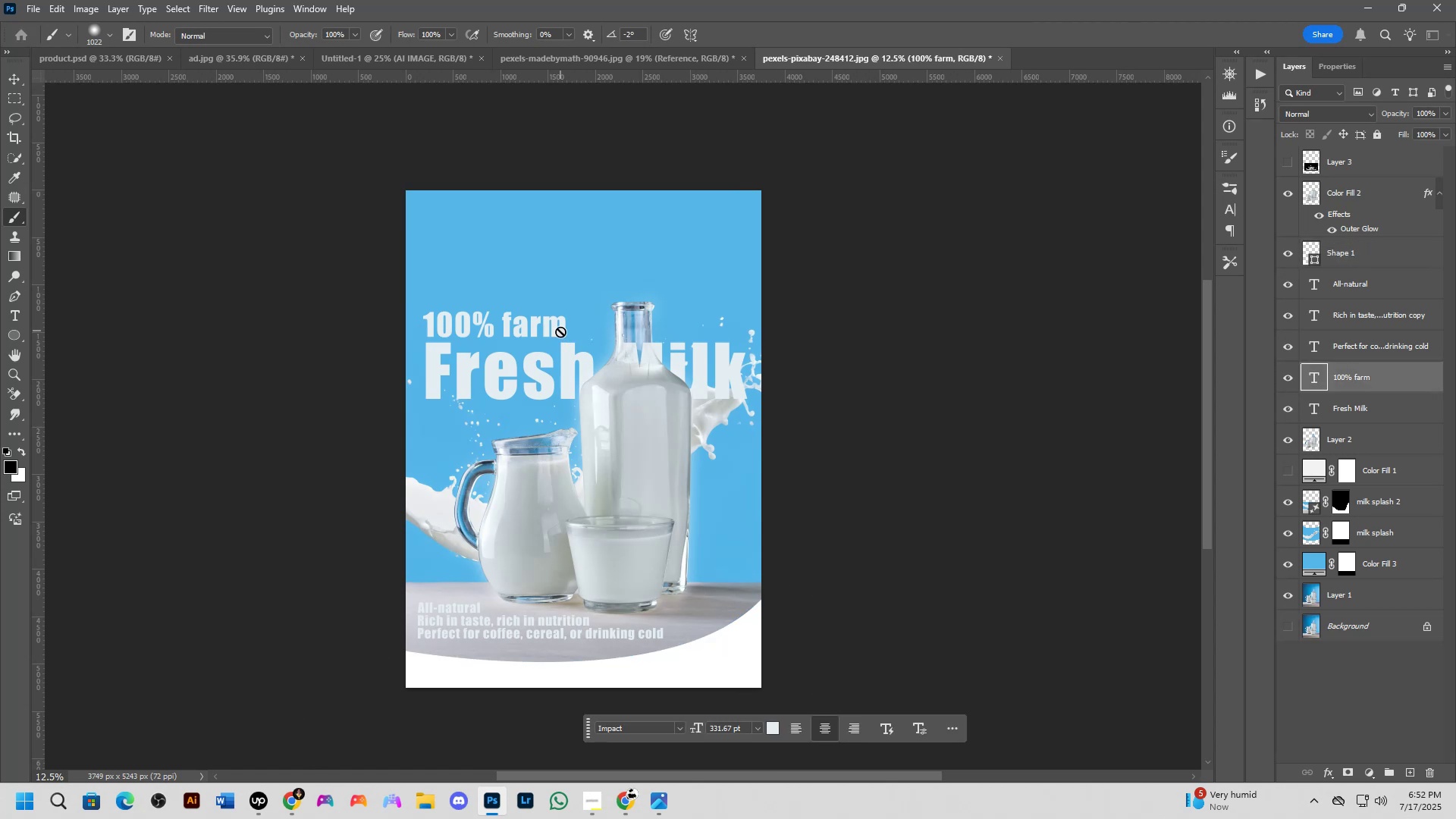 
scroll: coordinate [560, 350], scroll_direction: up, amount: 4.0
 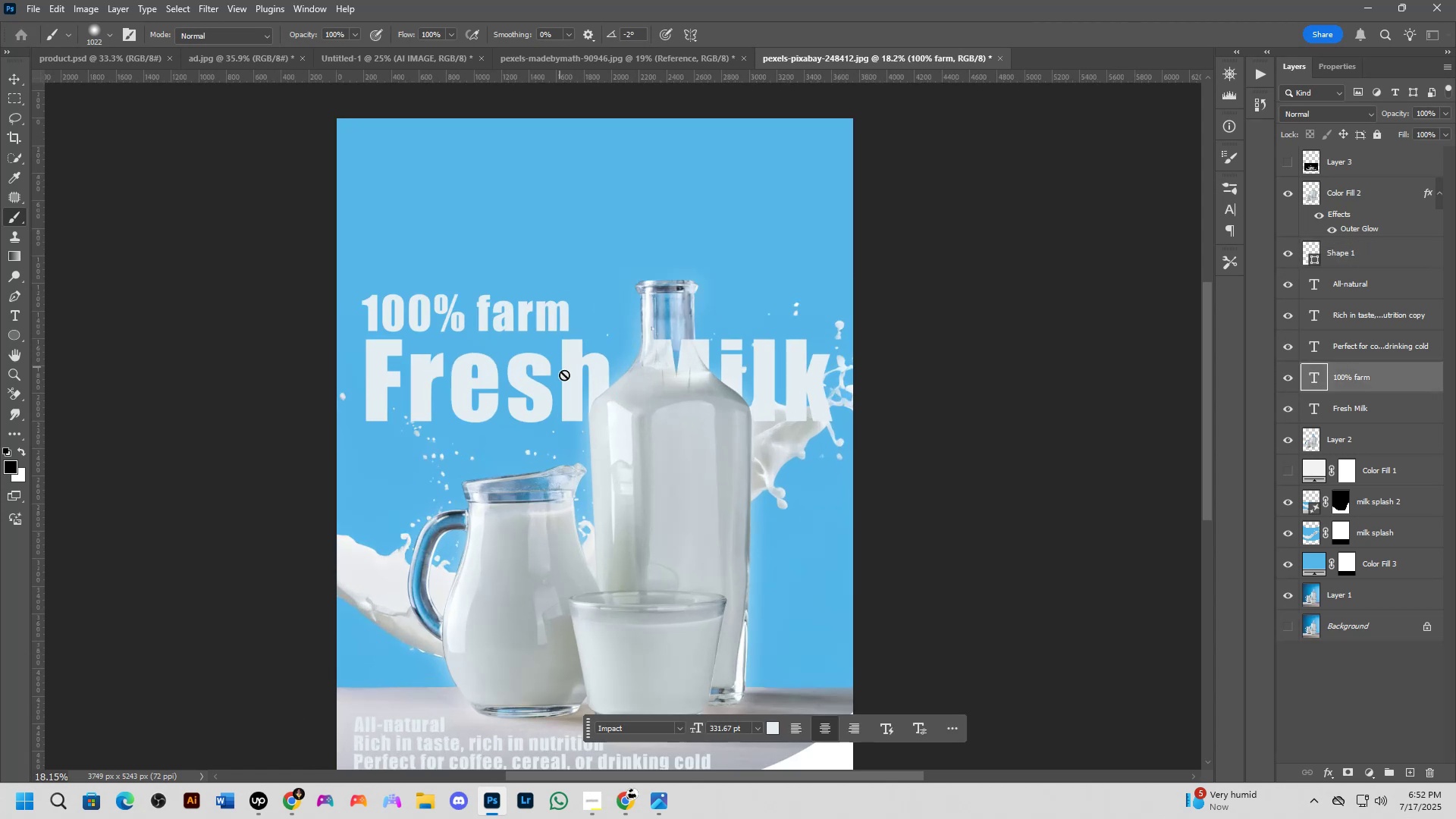 
hold_key(key=ControlLeft, duration=0.75)
left_click([576, 370])
 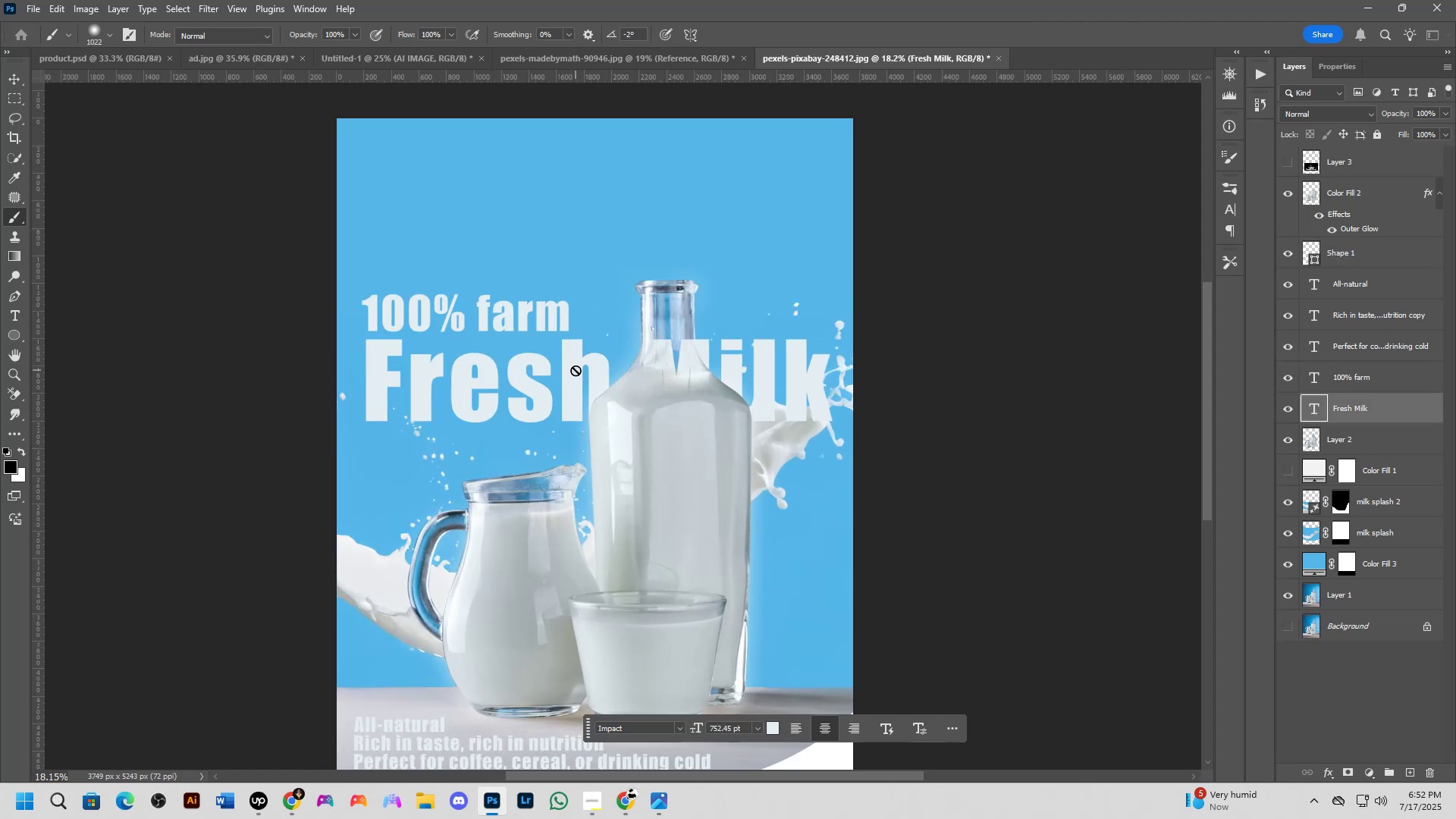 
scroll: coordinate [559, 351], scroll_direction: up, amount: 5.0
 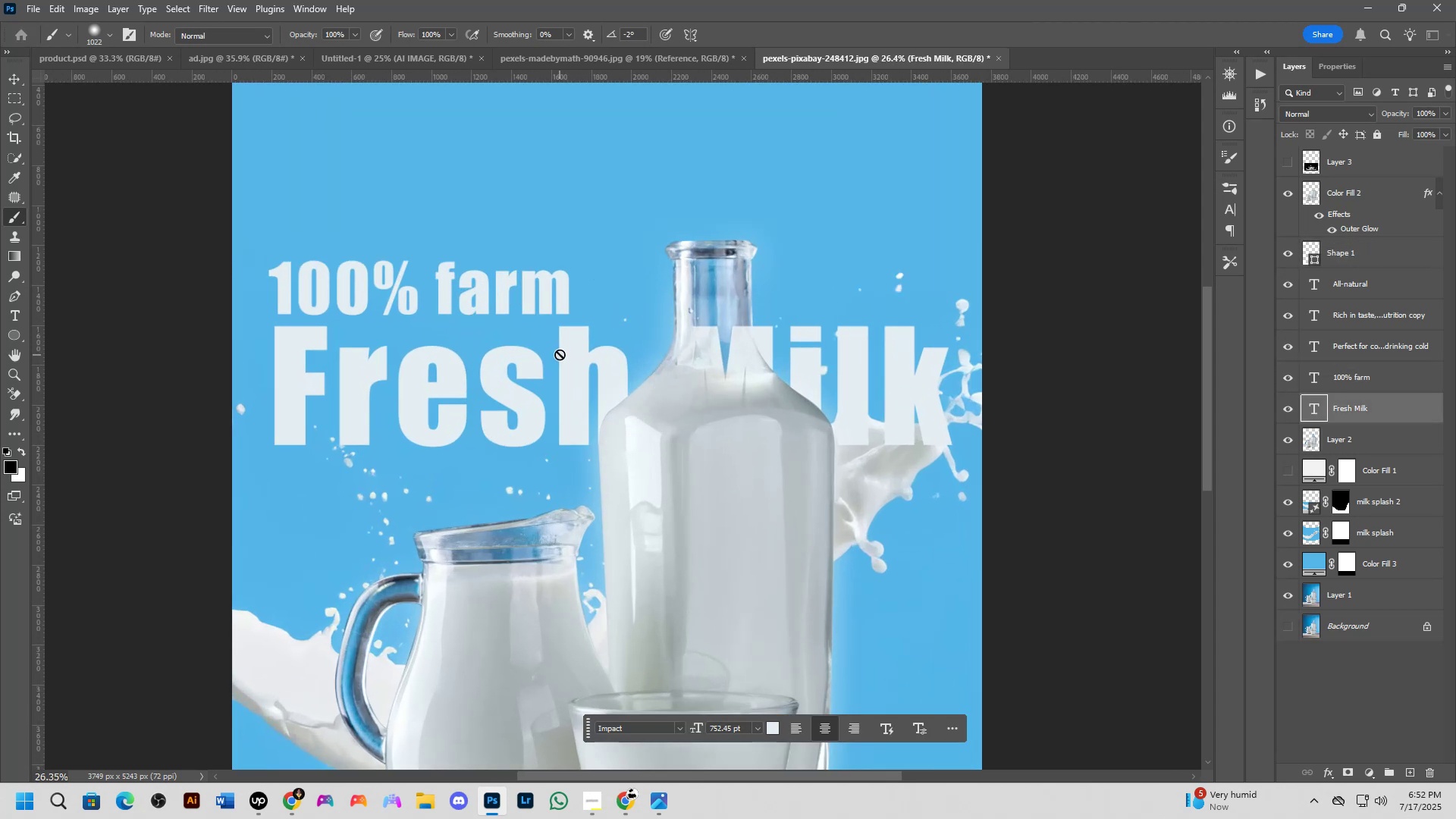 
hold_key(key=ControlLeft, duration=0.97)
left_click([562, 303])
 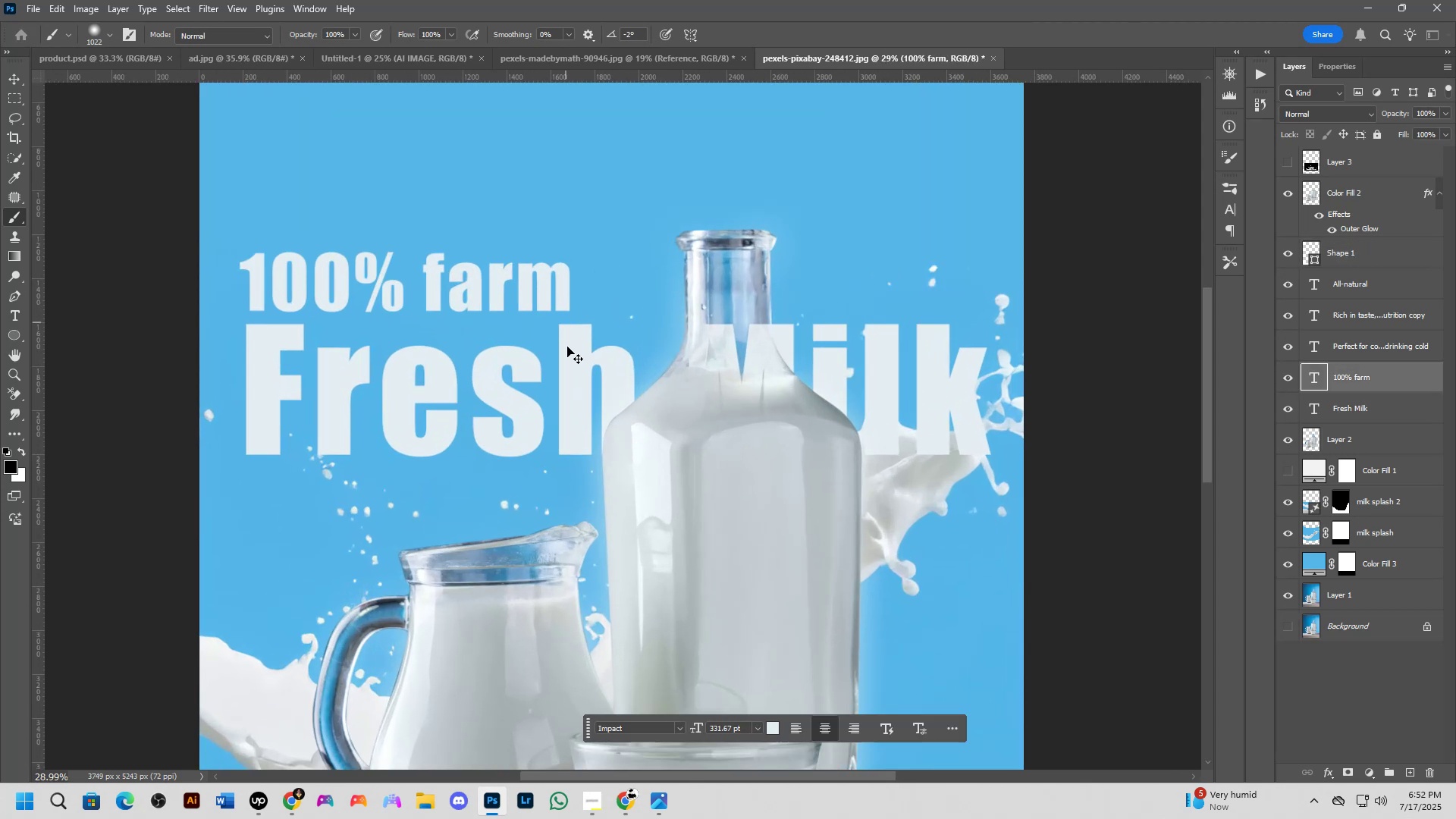 
hold_key(key=ShiftLeft, duration=0.31)
double_click([569, 379])
 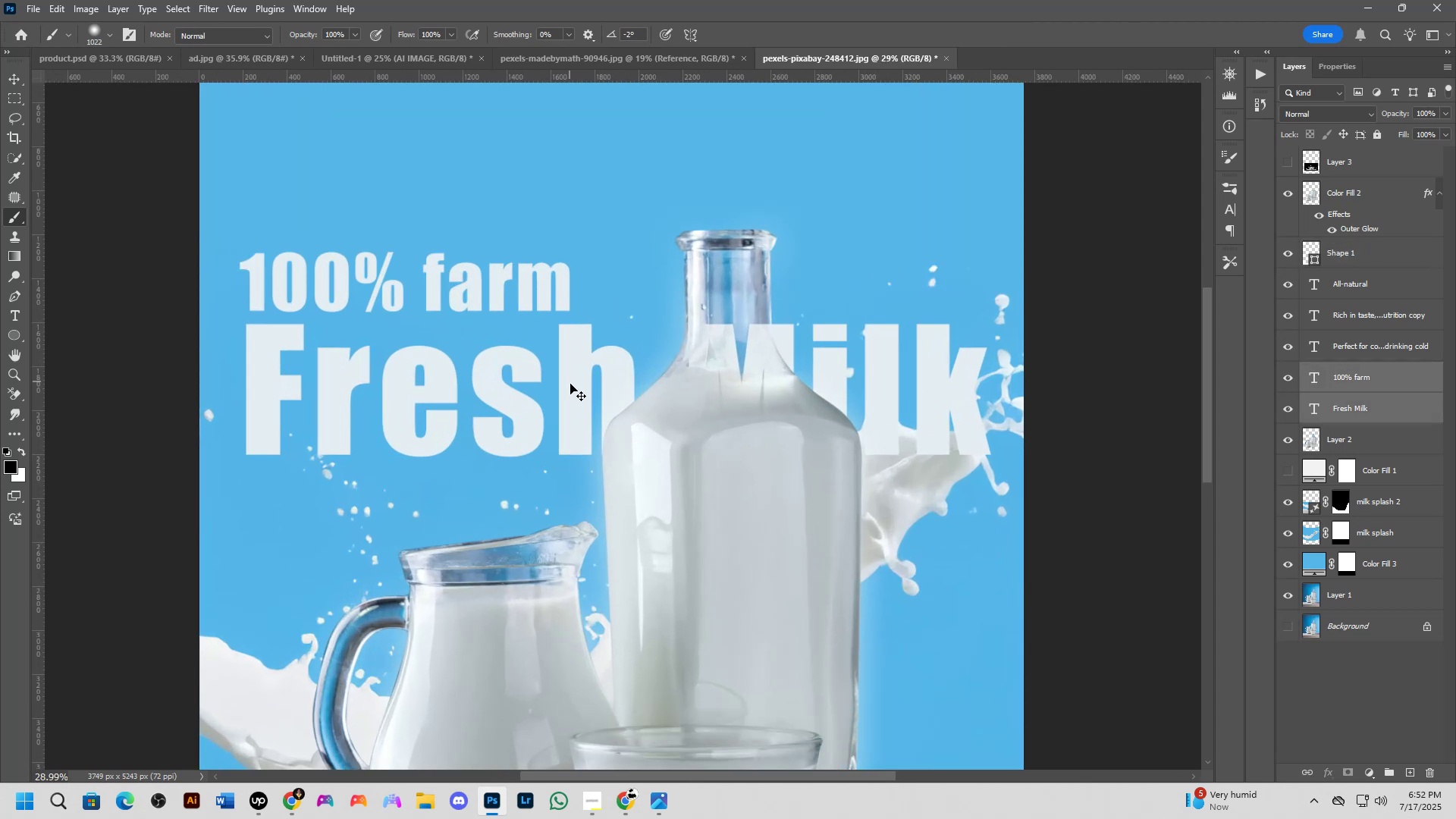 
scroll: coordinate [572, 416], scroll_direction: down, amount: 7.0
 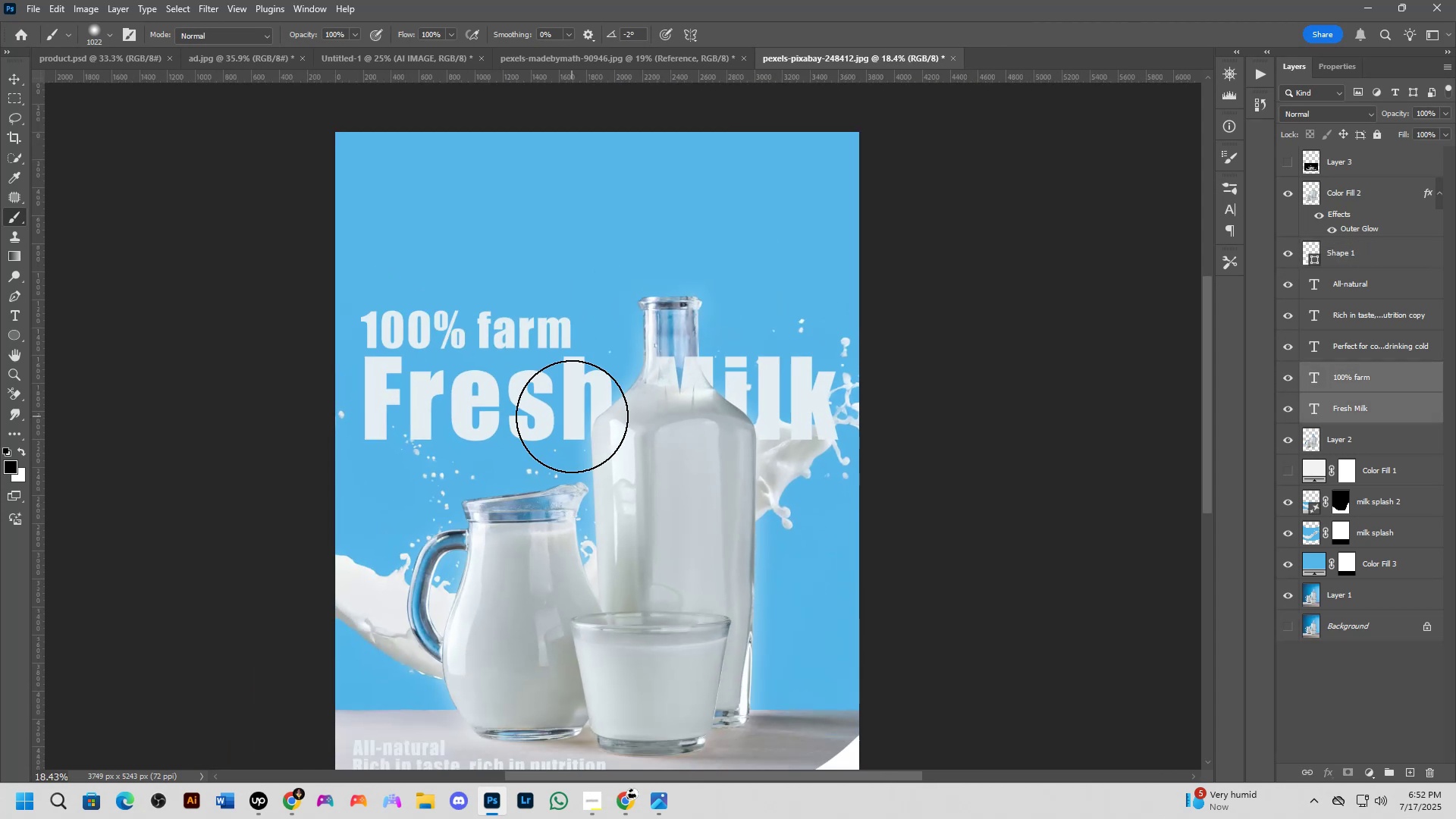 
key(Control+T)
 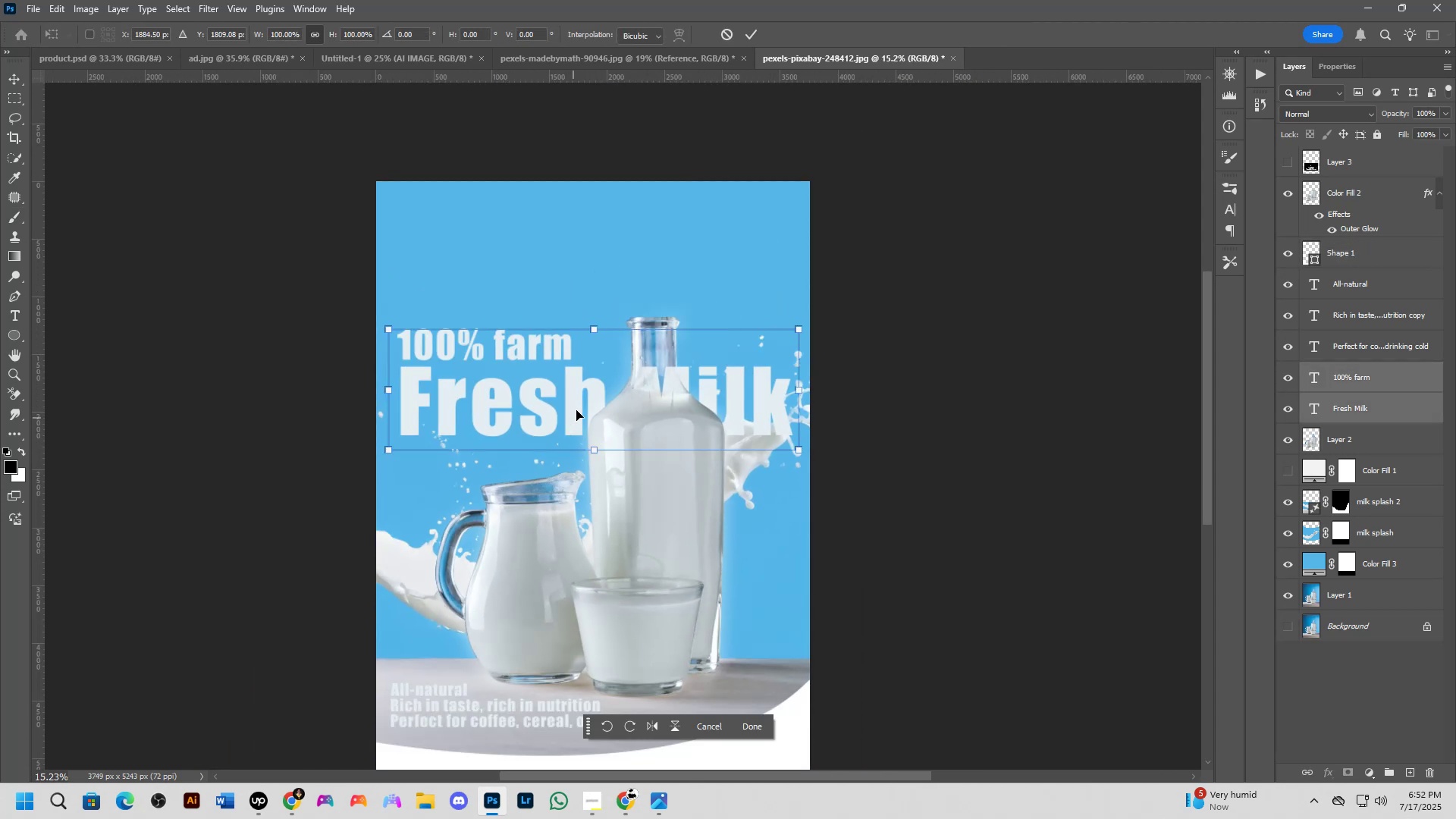 
hold_key(key=ShiftLeft, duration=1.53)
 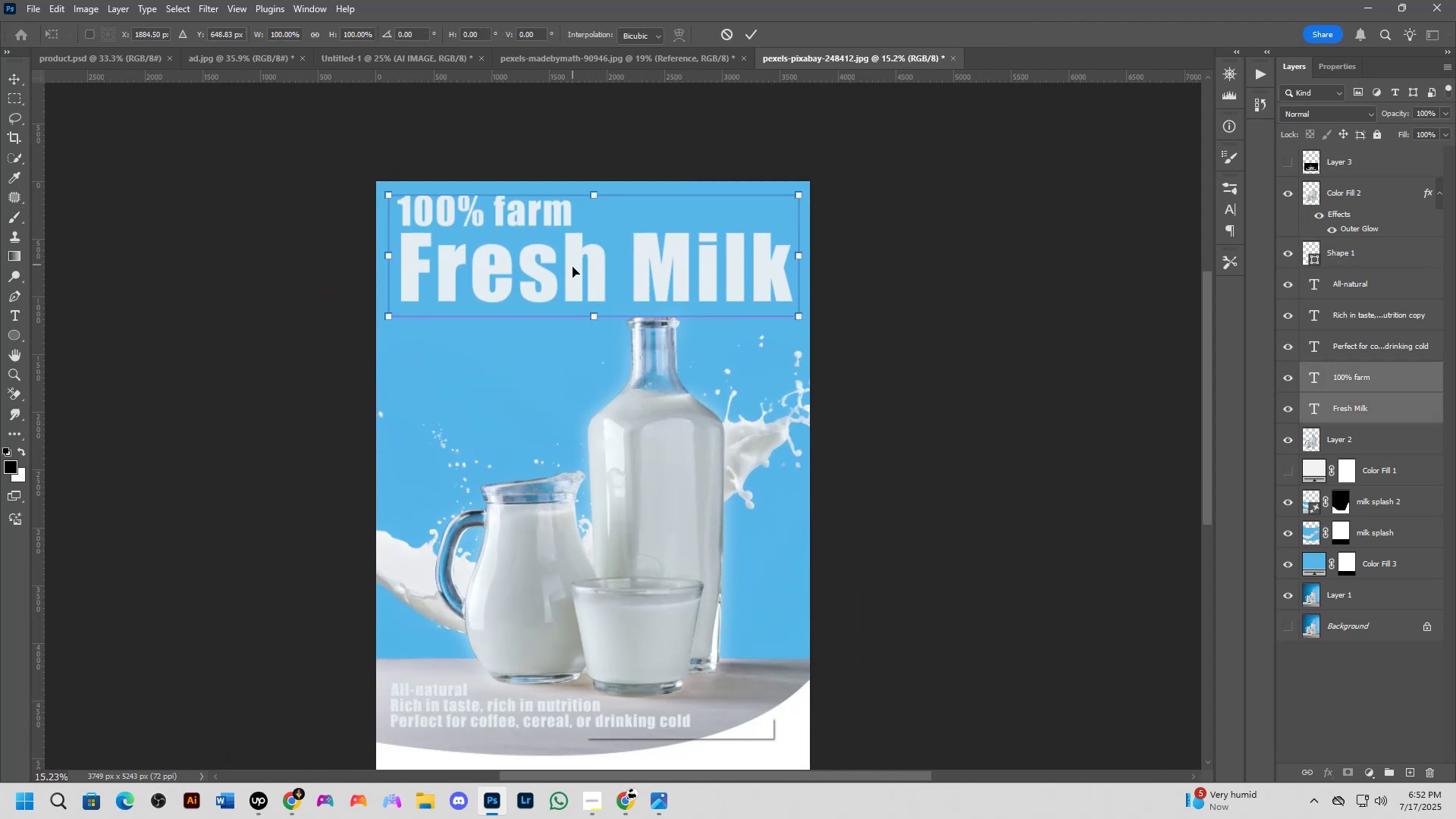 
key(Shift+ShiftLeft)
 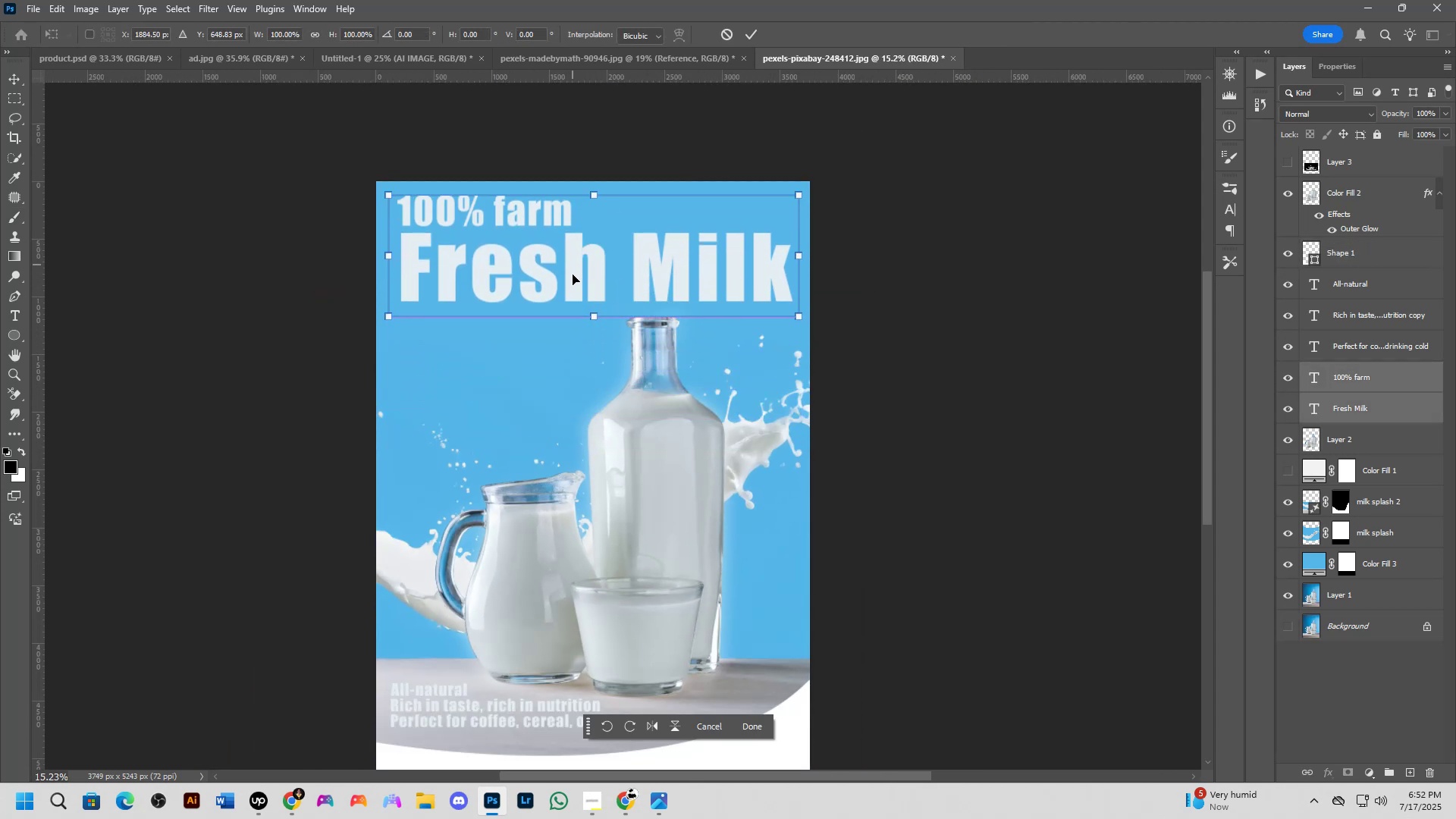 
key(Shift+ShiftLeft)
 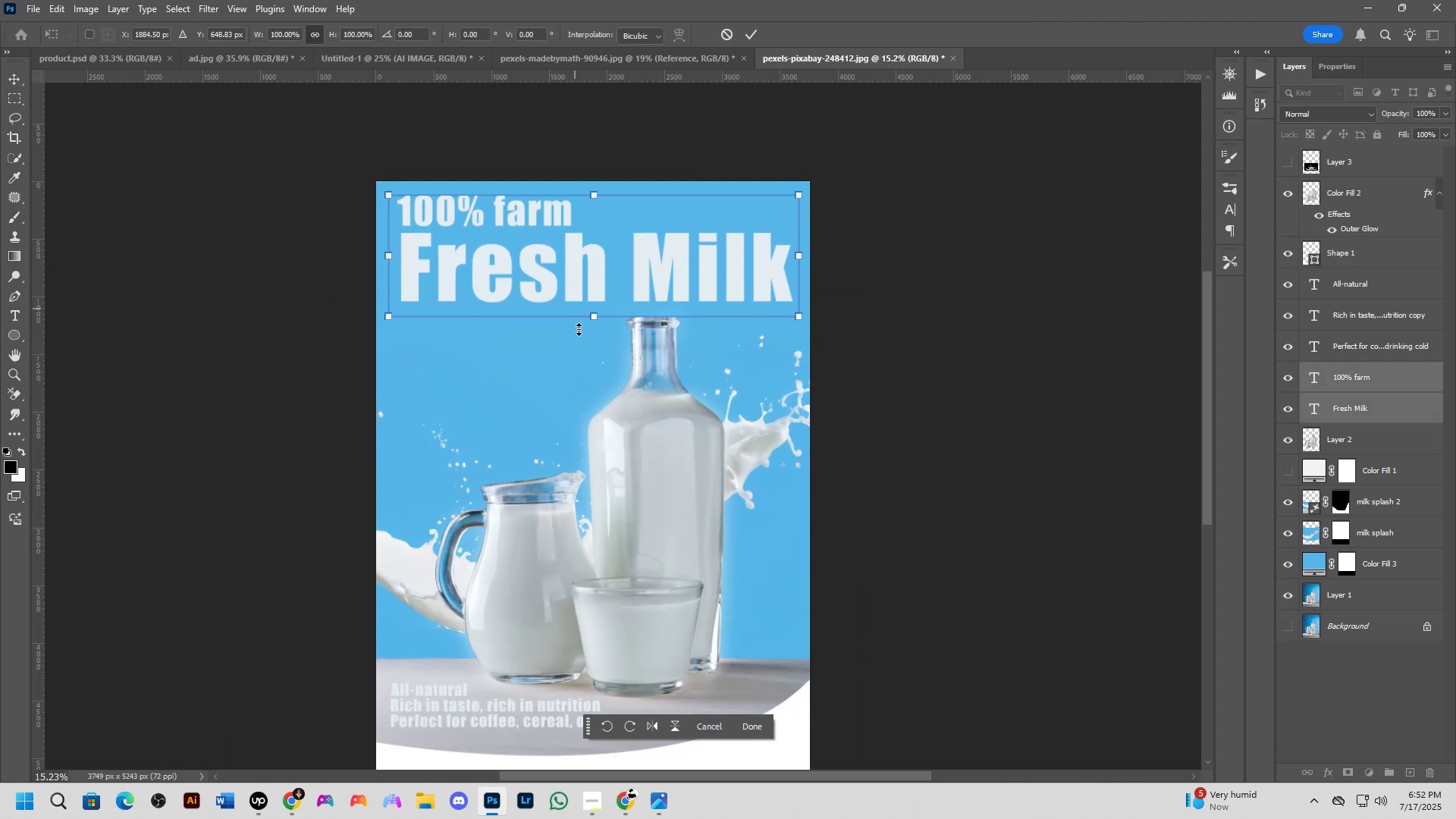 
scroll: coordinate [580, 338], scroll_direction: down, amount: 4.0
 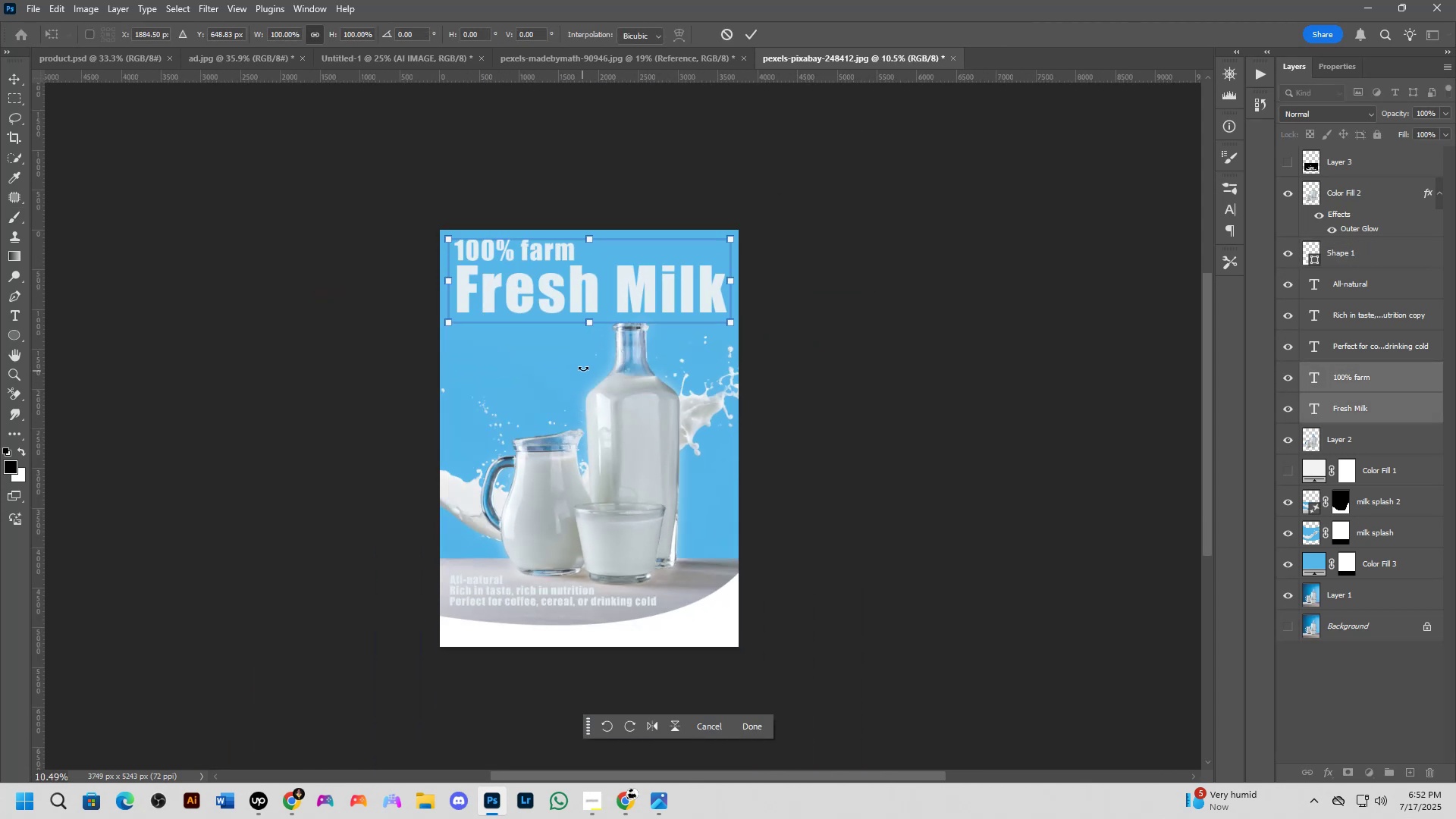 
key(Control+Z)
 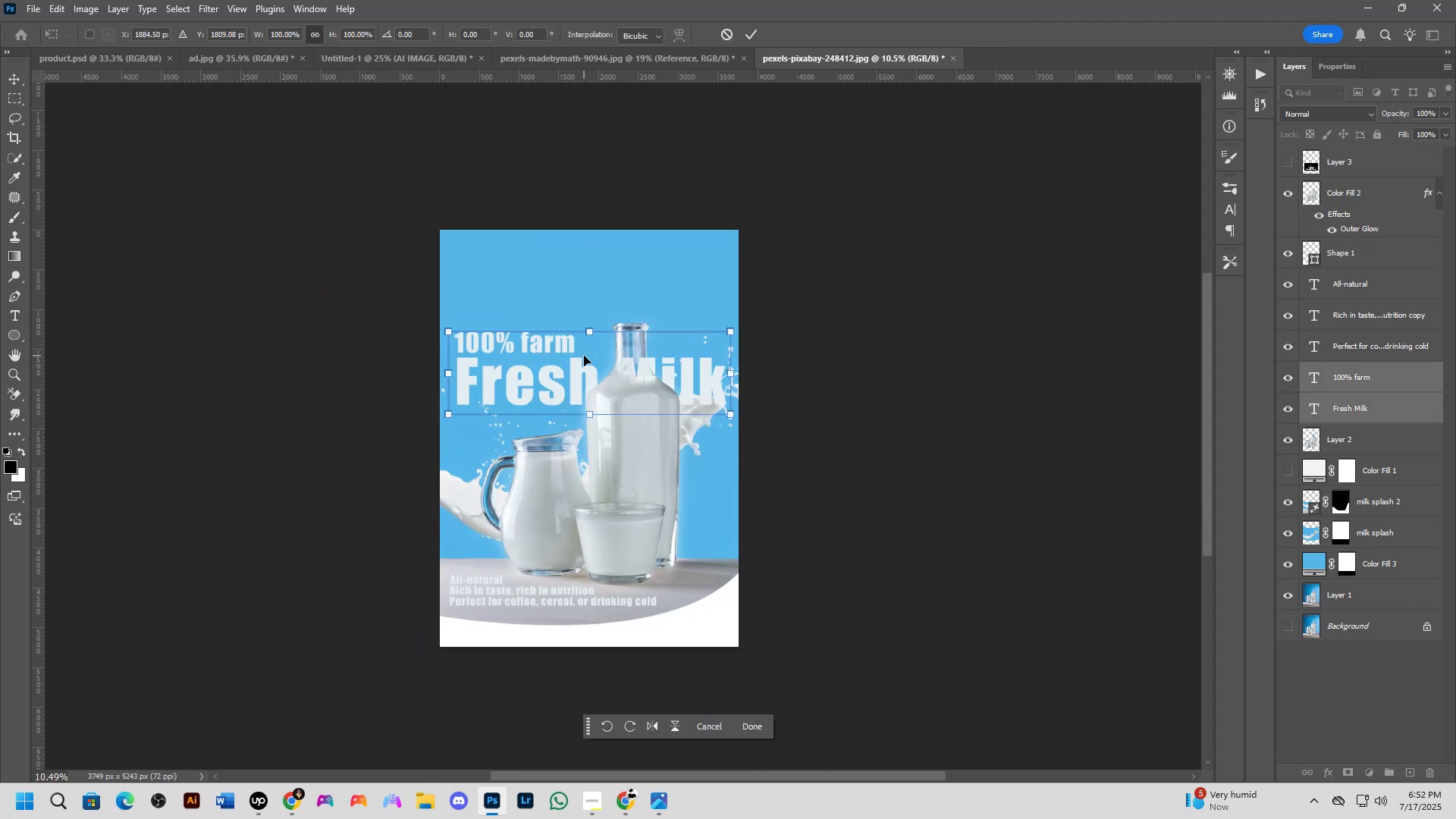 
key(NumpadEnter)
 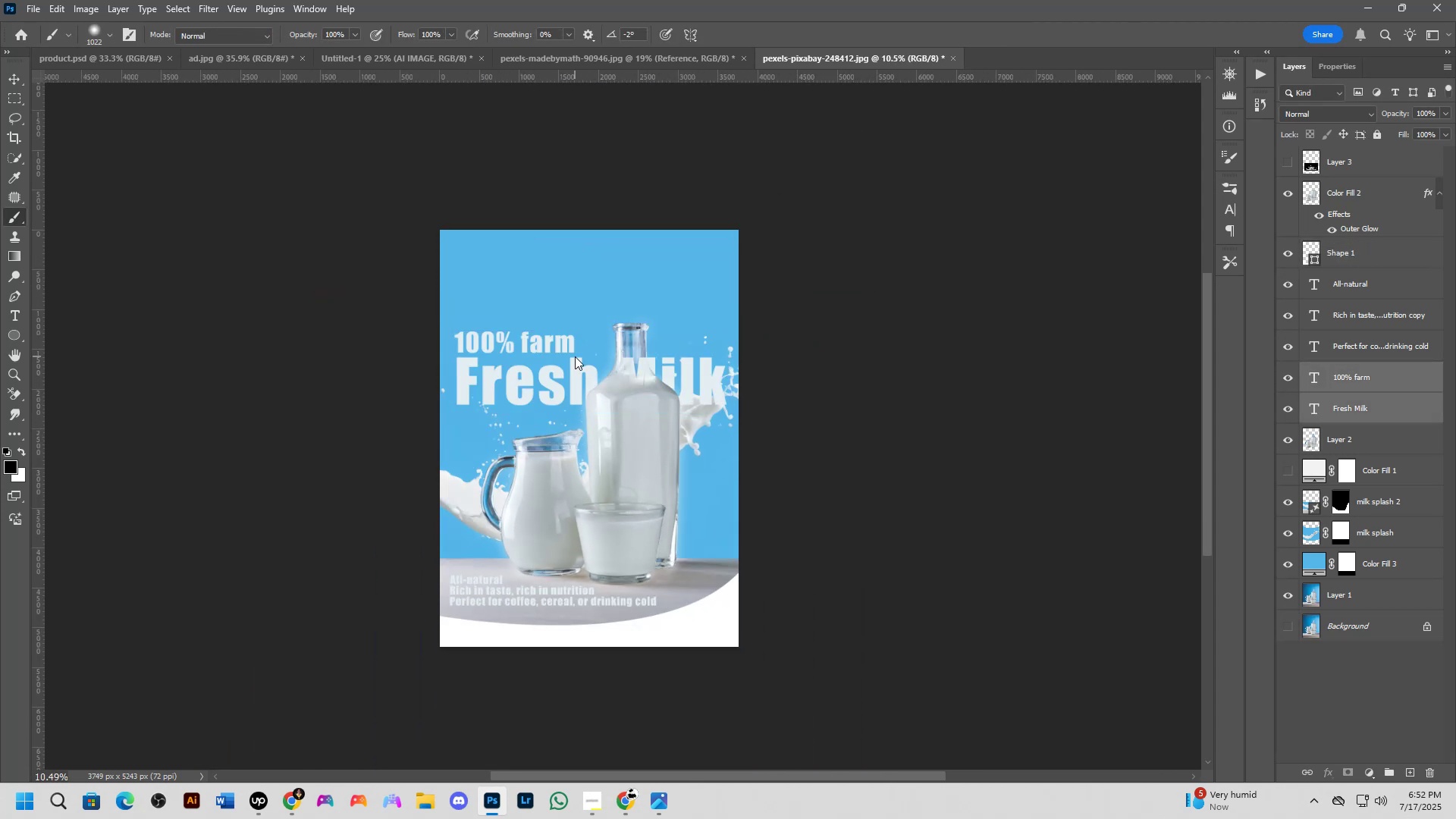 
hold_key(key=Space, duration=0.52)
 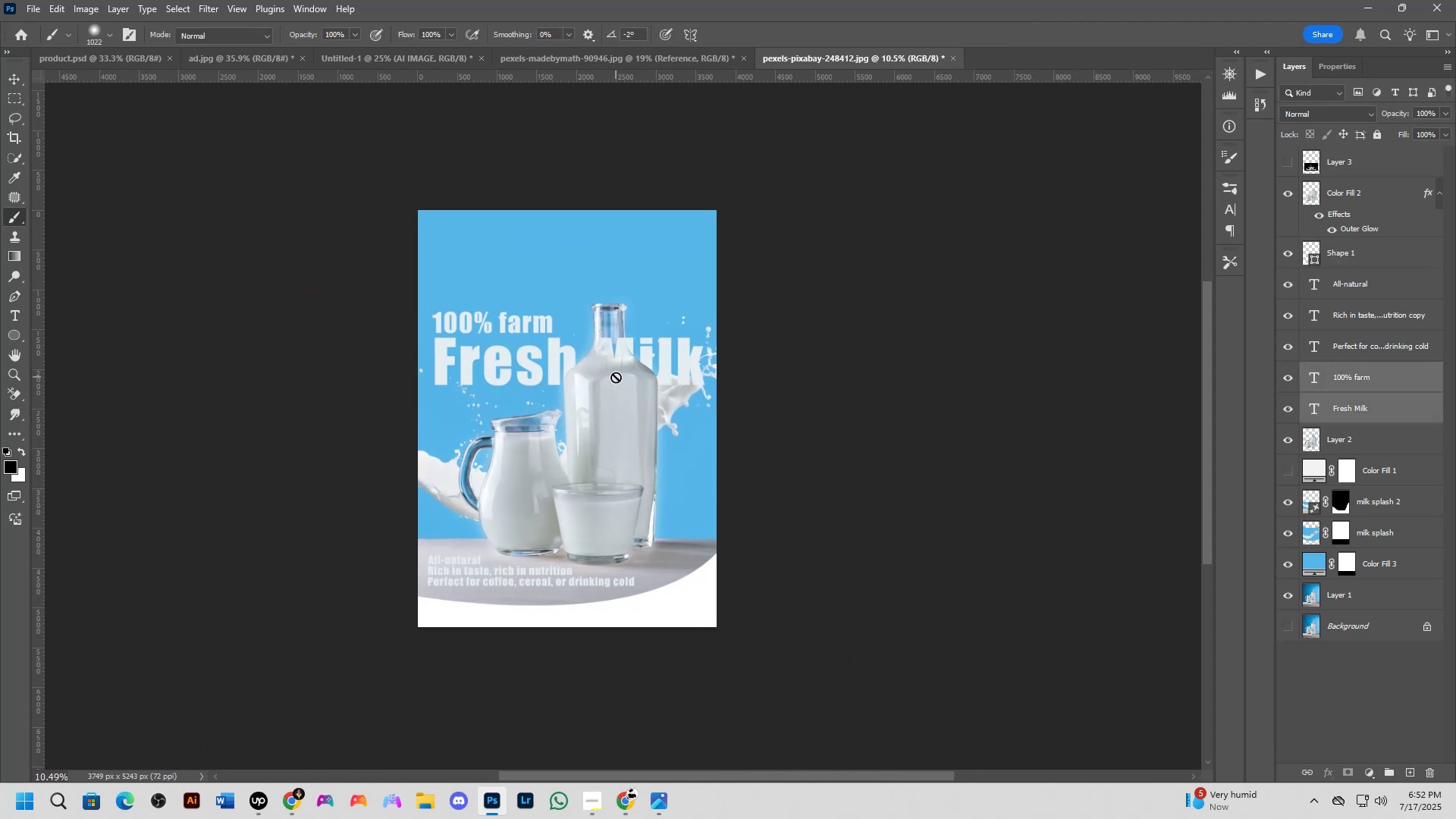 
key(Shift+ShiftLeft)
 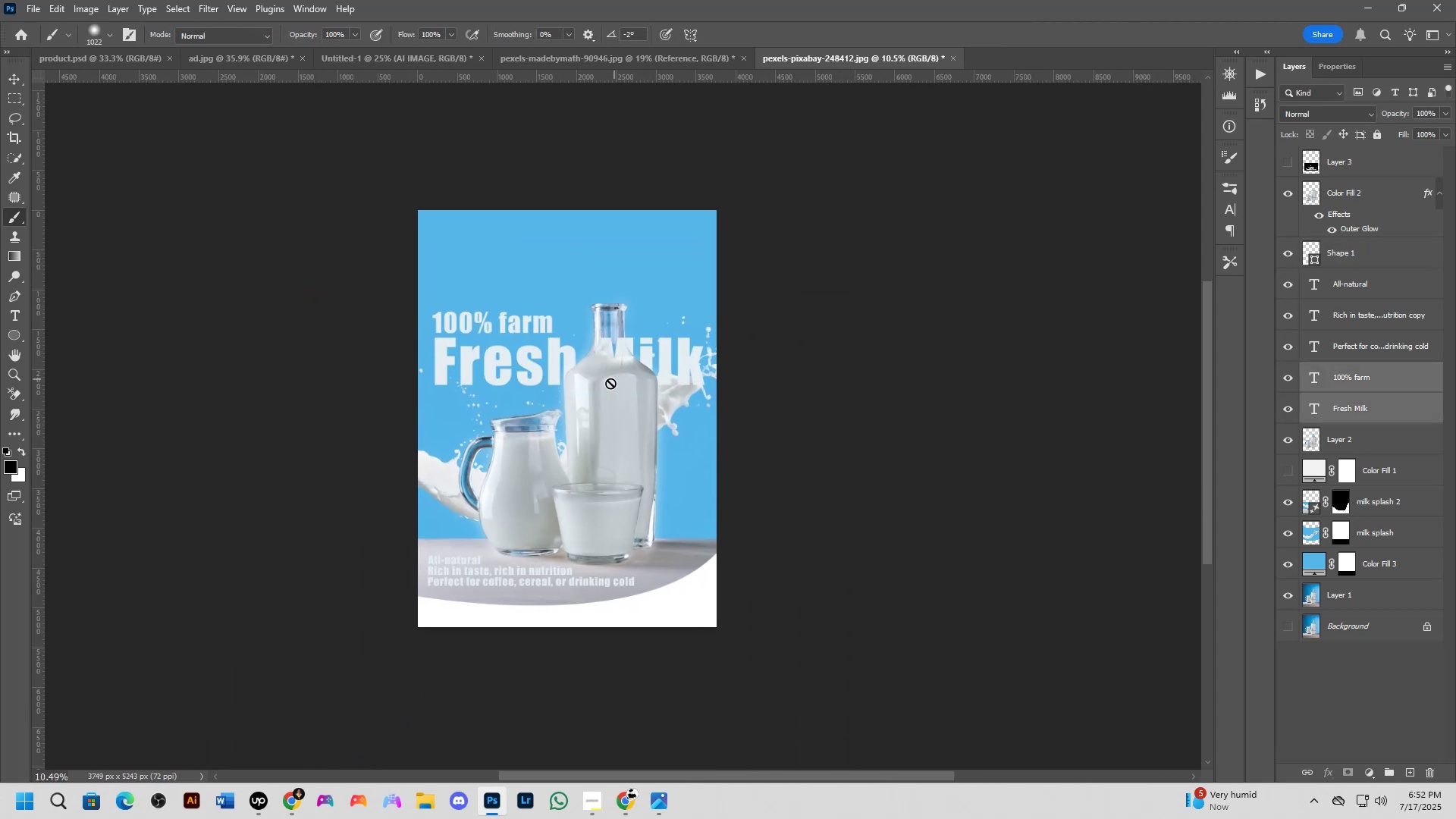 
scroll: coordinate [607, 394], scroll_direction: up, amount: 2.0
 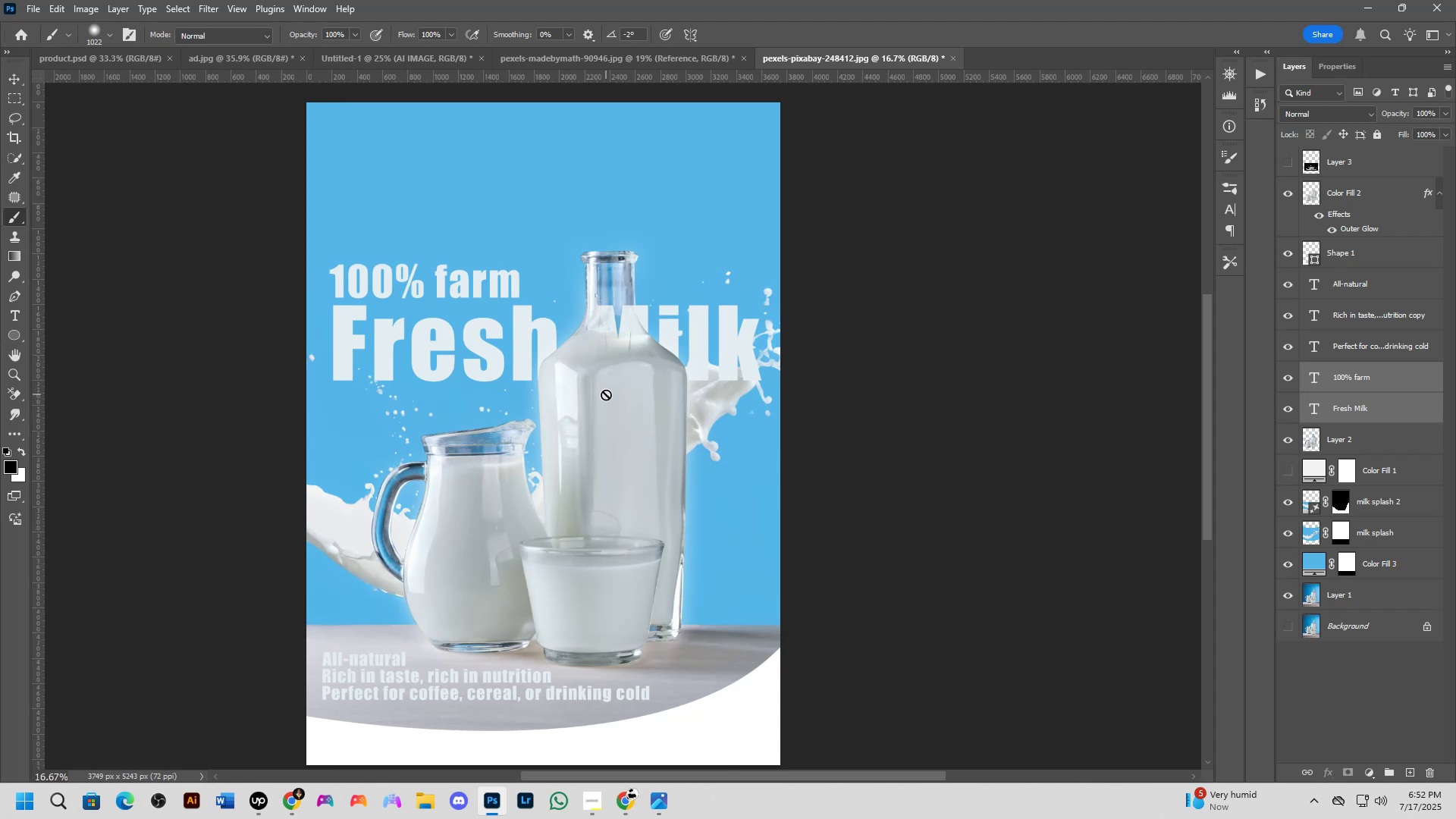 
key(Shift+ShiftLeft)
 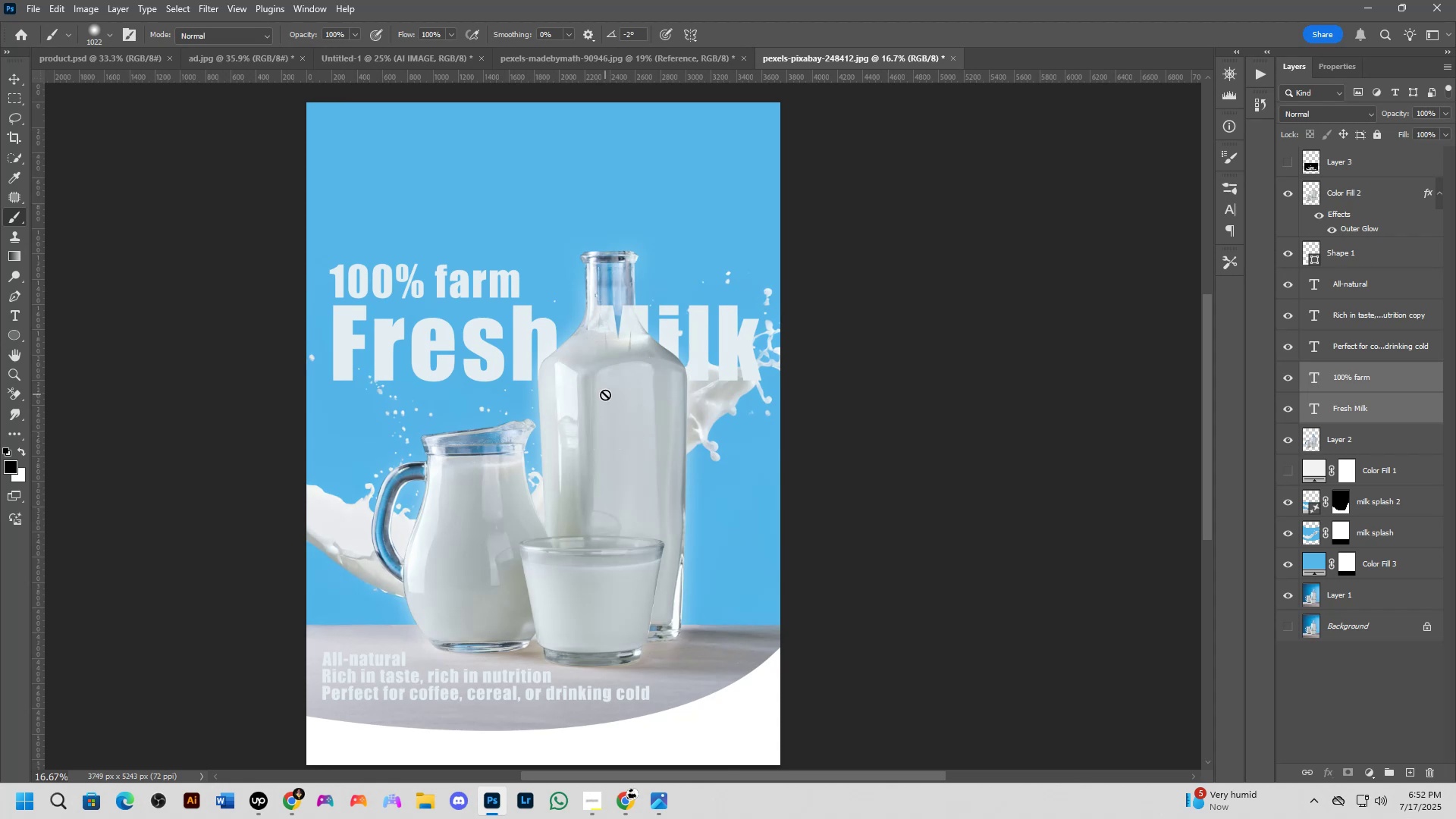 
scroll: coordinate [605, 394], scroll_direction: down, amount: 1.0
 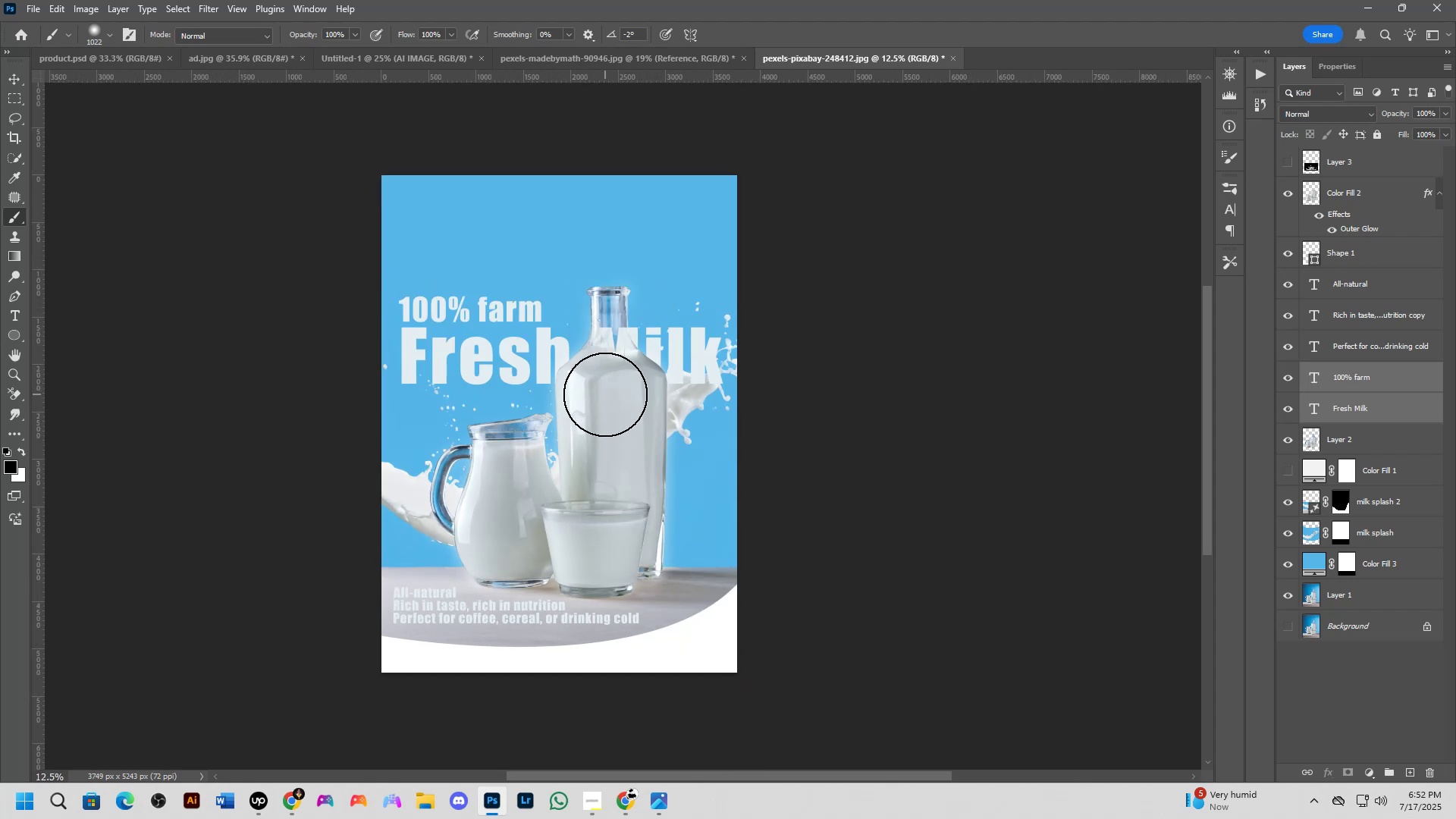 
hold_key(key=Space, duration=0.51)
 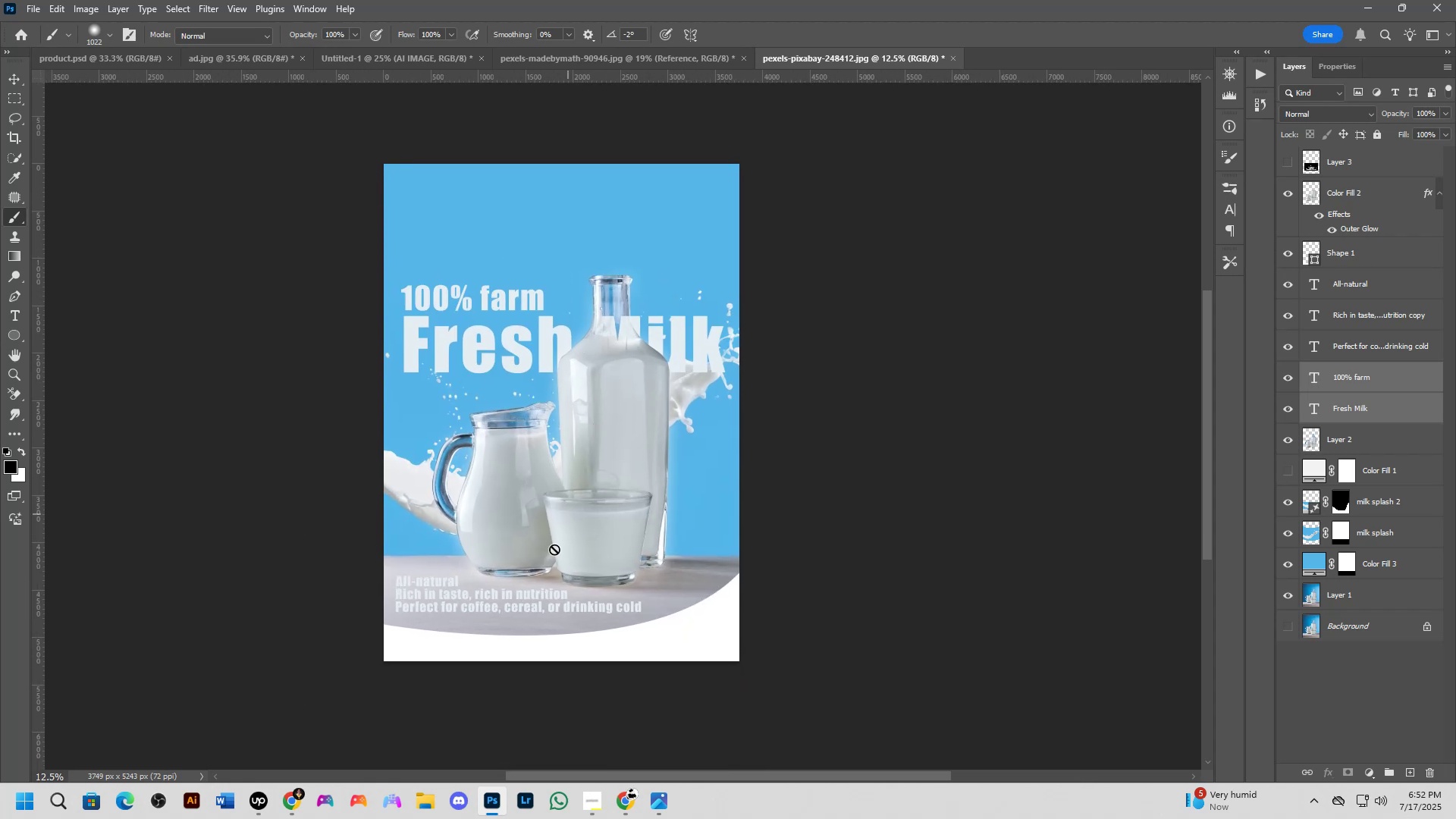 
scroll: coordinate [387, 577], scroll_direction: up, amount: 9.0
 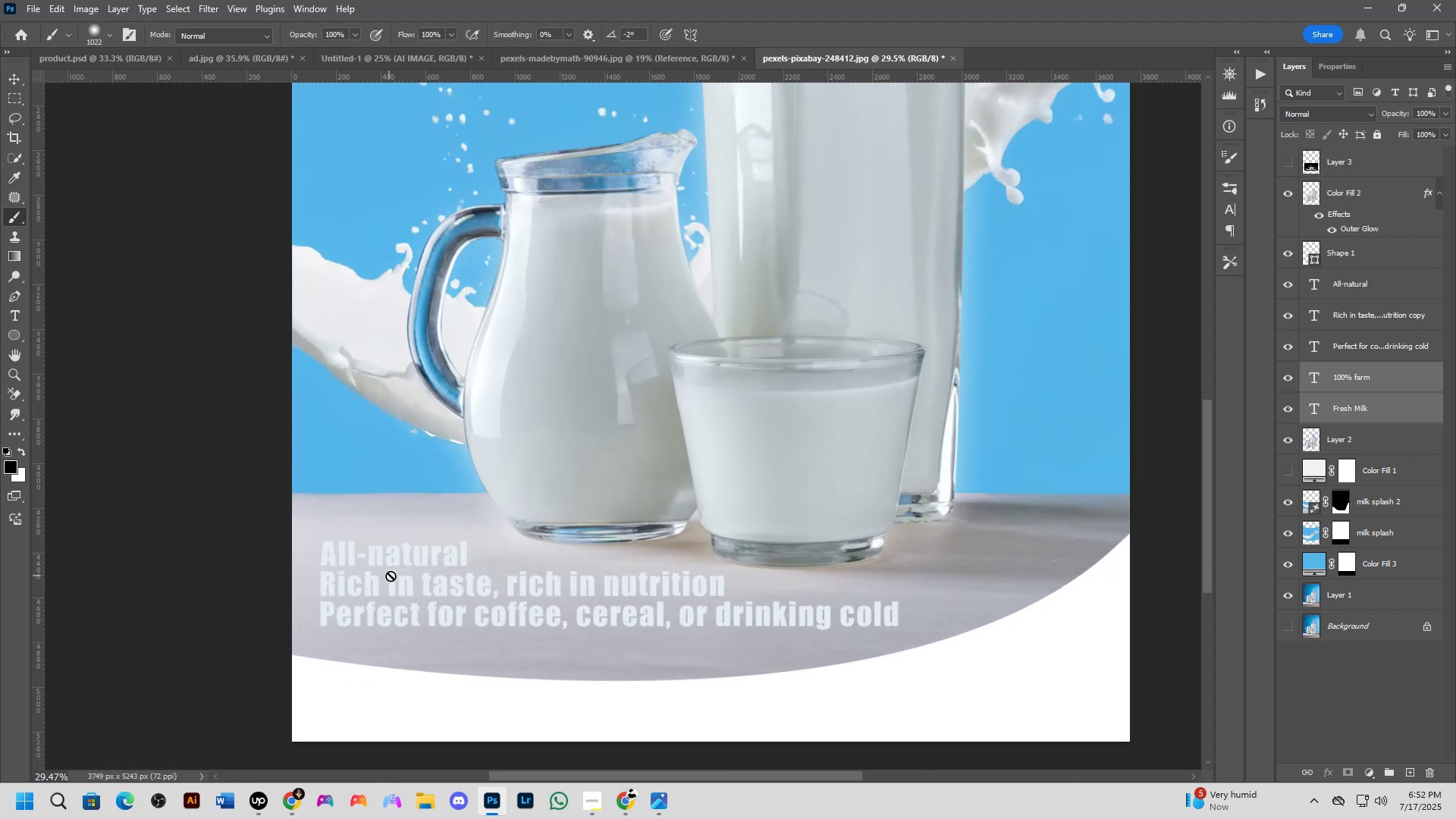 
hold_key(key=Space, duration=1.18)
 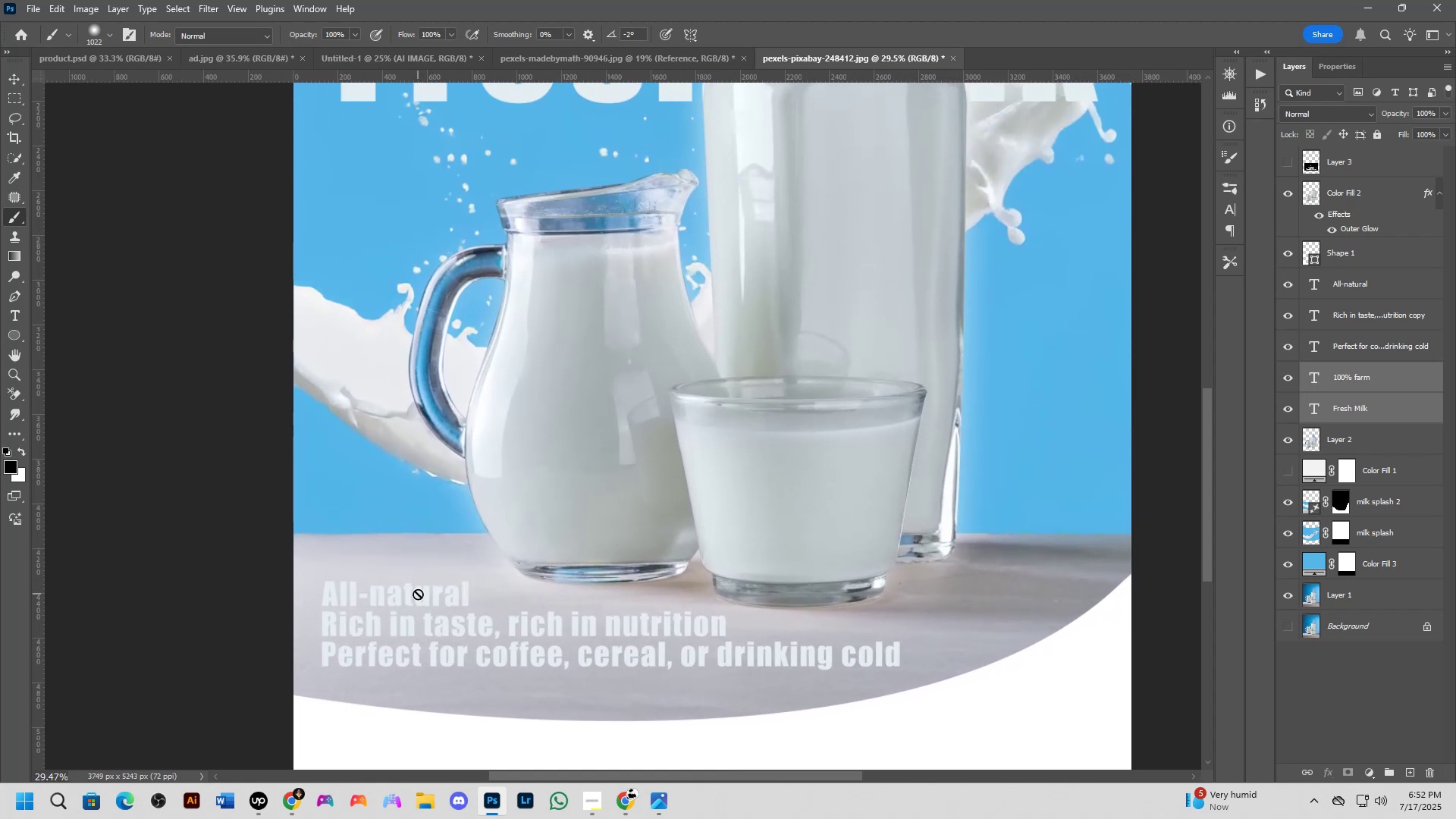 
scroll: coordinate [416, 594], scroll_direction: up, amount: 1.0
 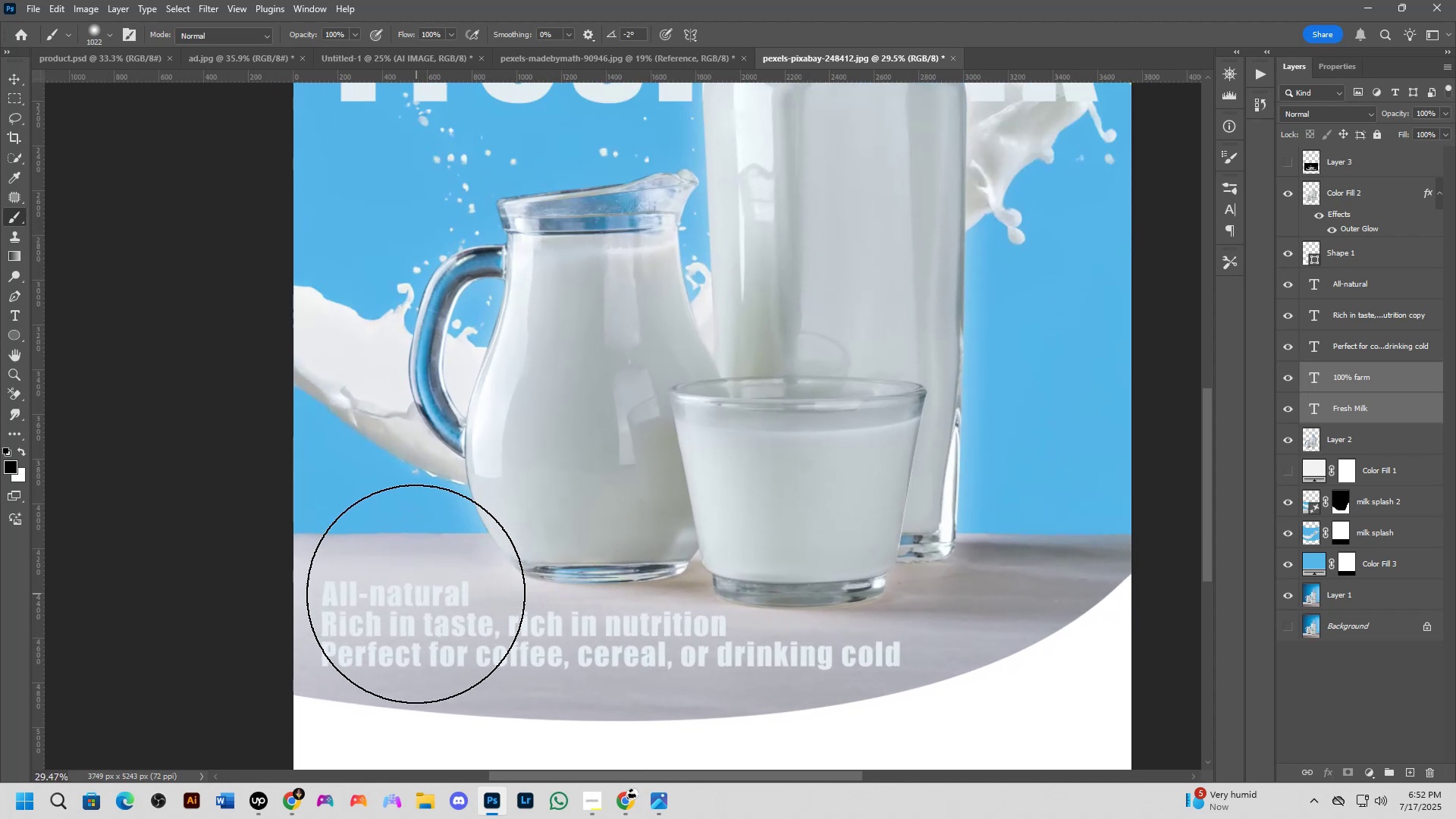 
hold_key(key=ControlLeft, duration=0.73)
 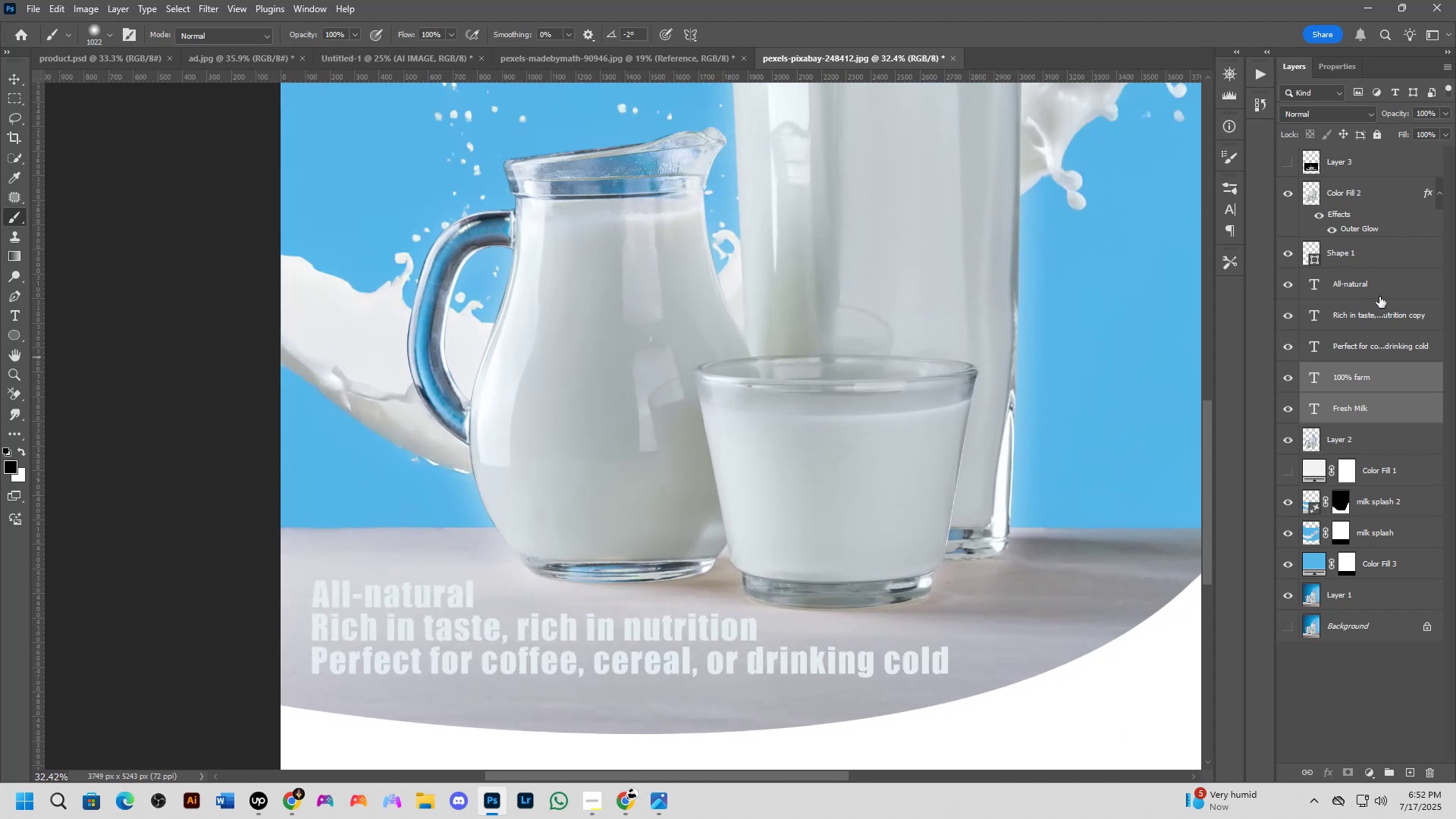 
left_click([1380, 284])
 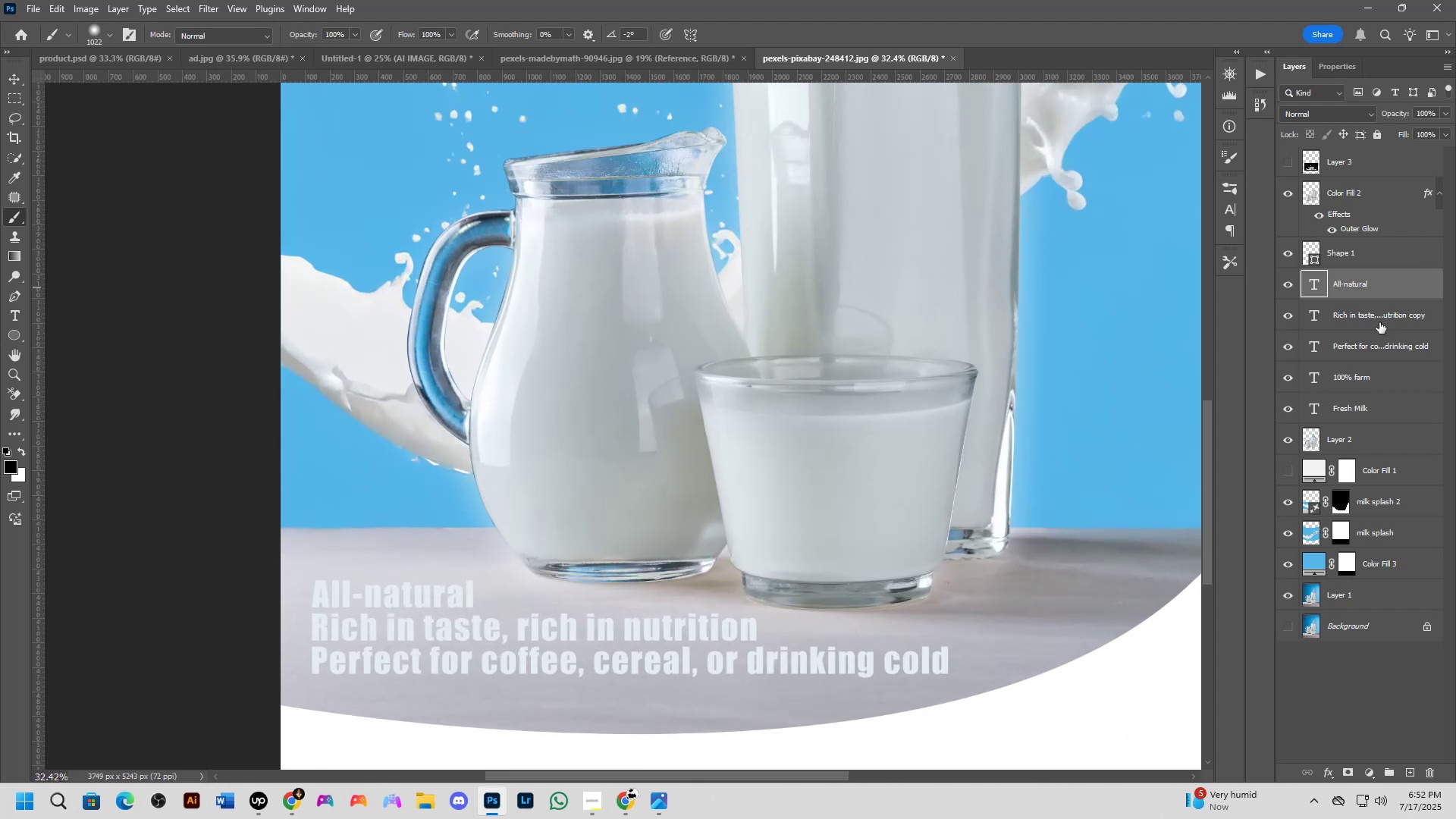 
hold_key(key=ControlLeft, duration=0.36)
 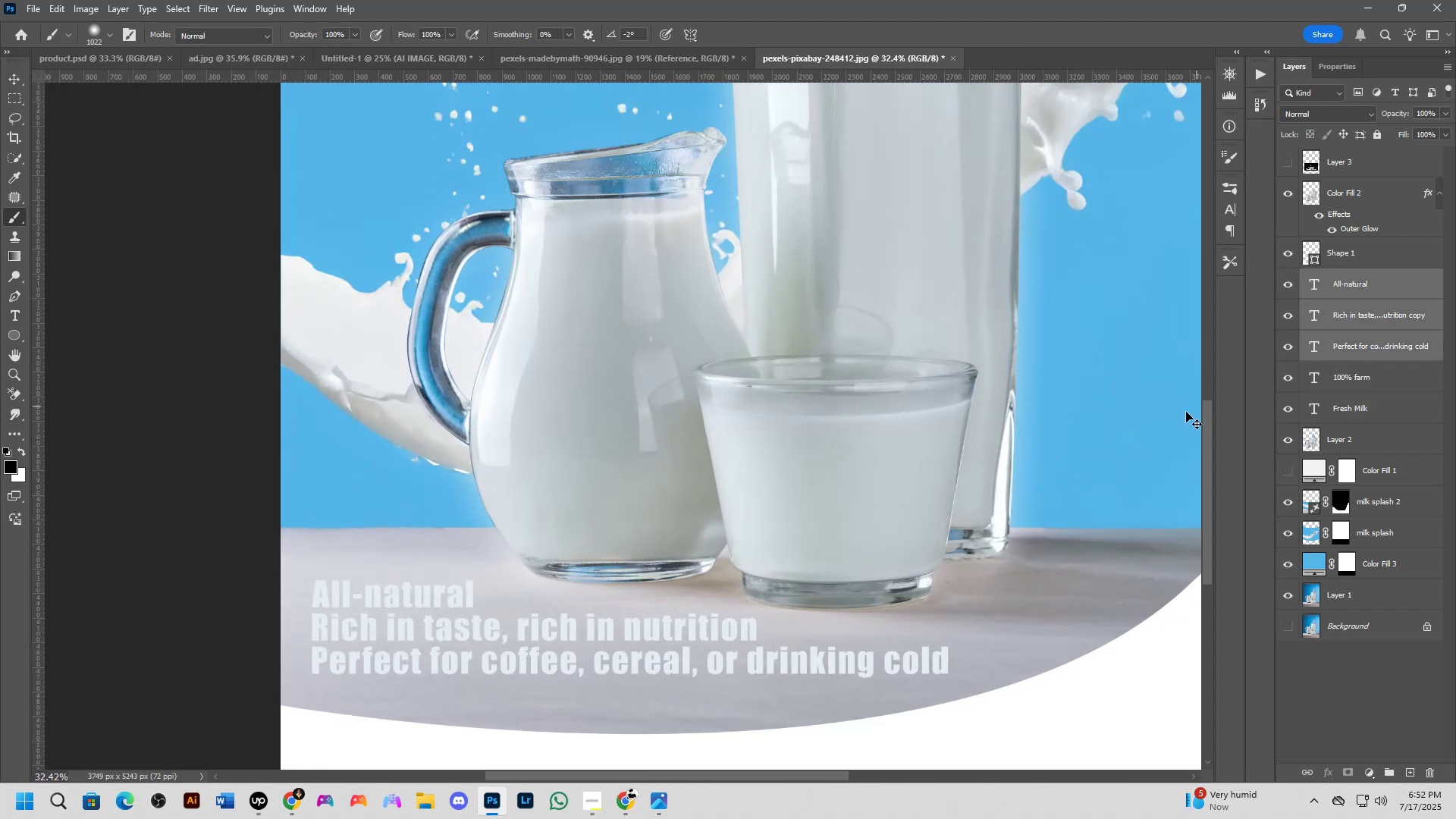 
key(Control+Shift+ShiftLeft)
 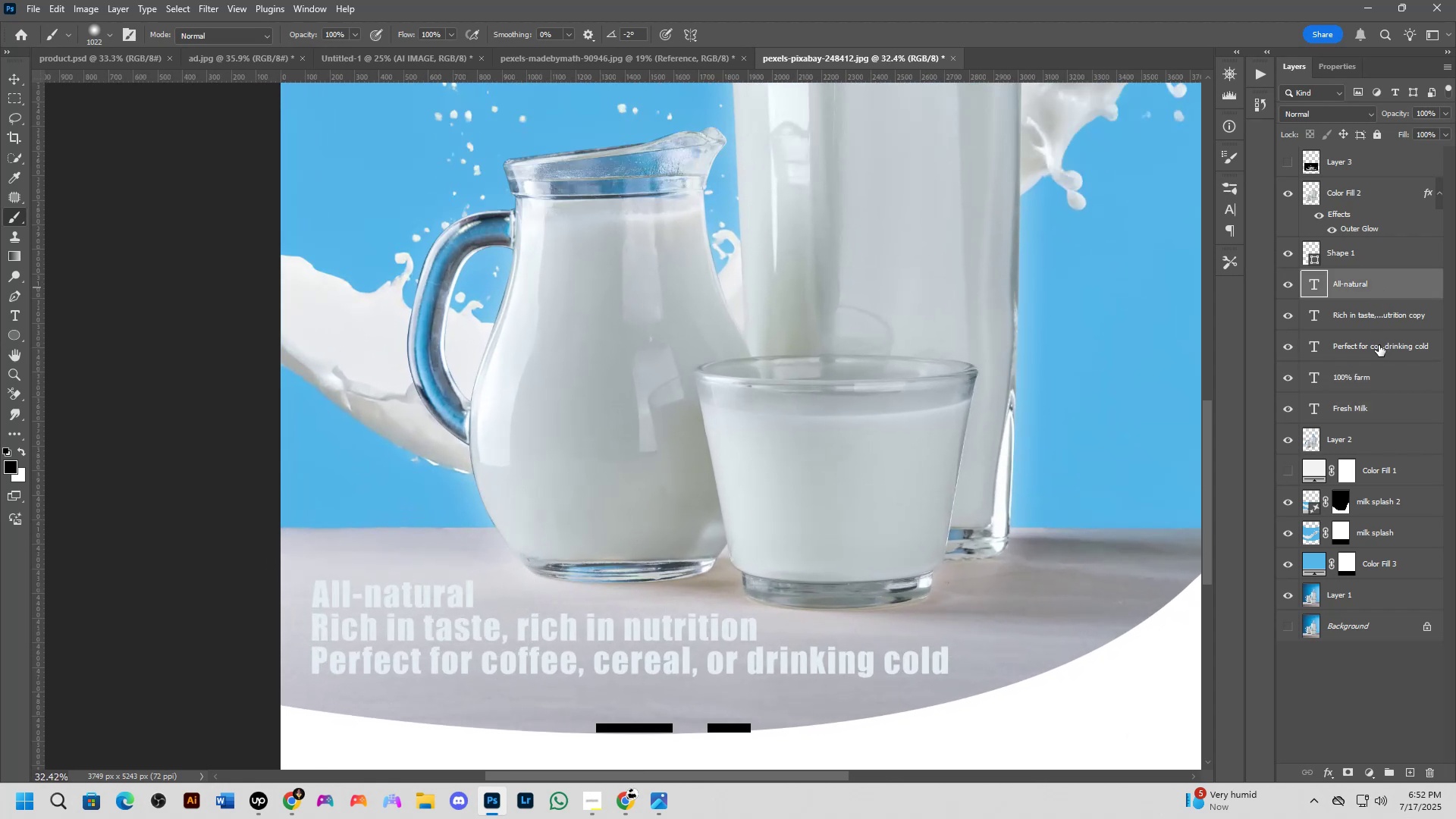 
double_click([1379, 345])
 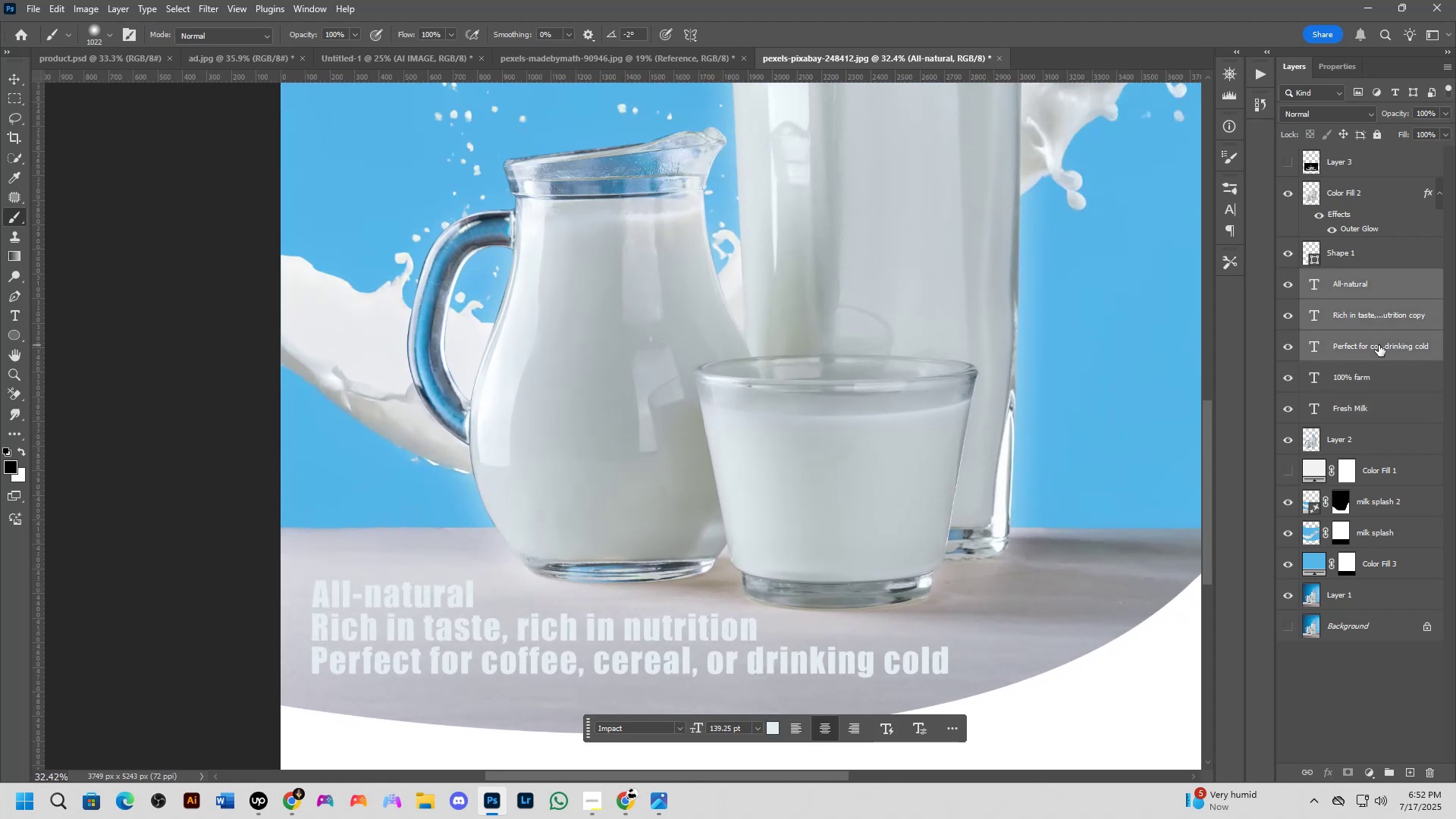 
key(Control+T)
 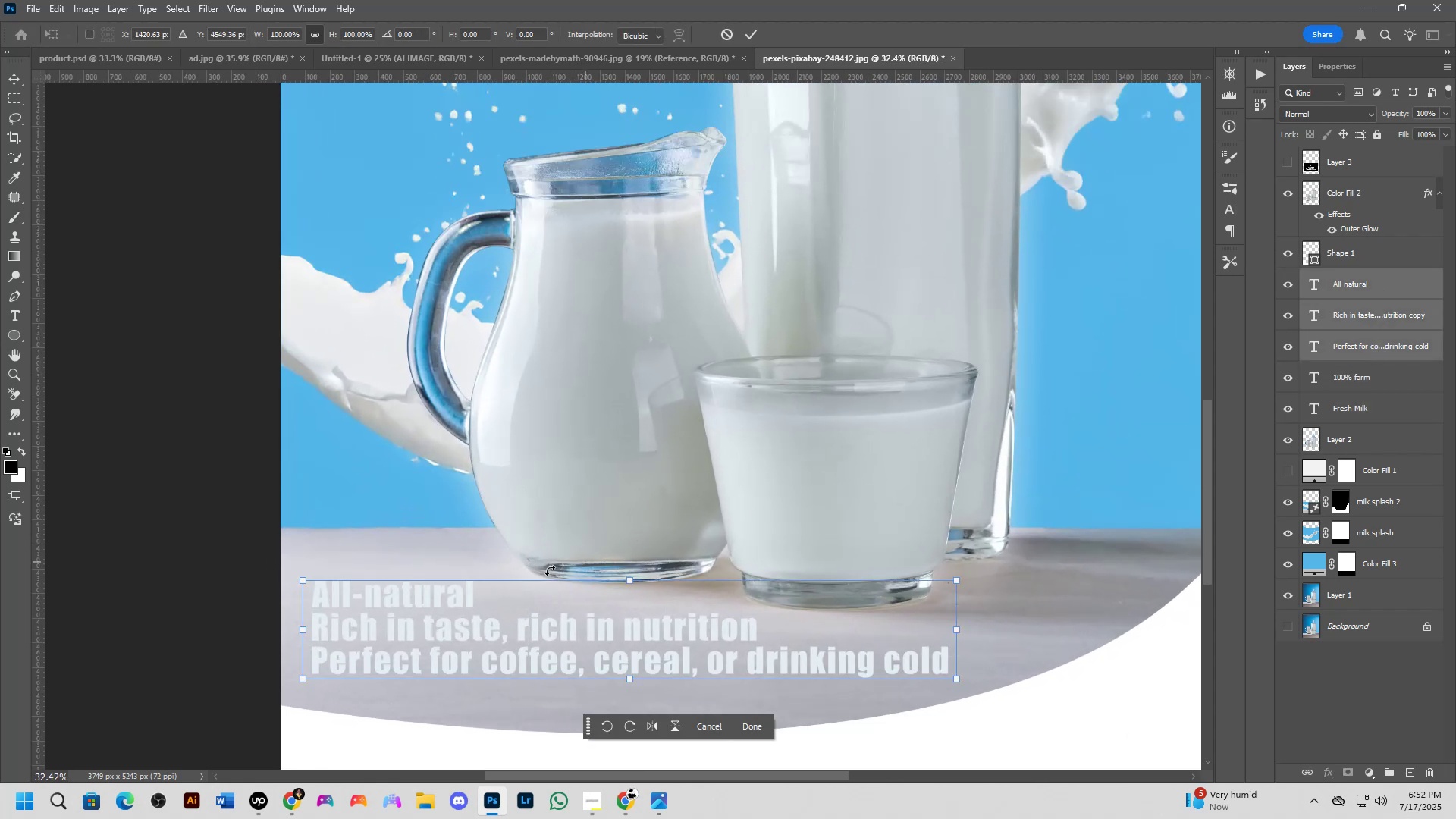 
scroll: coordinate [533, 577], scroll_direction: down, amount: 3.0
 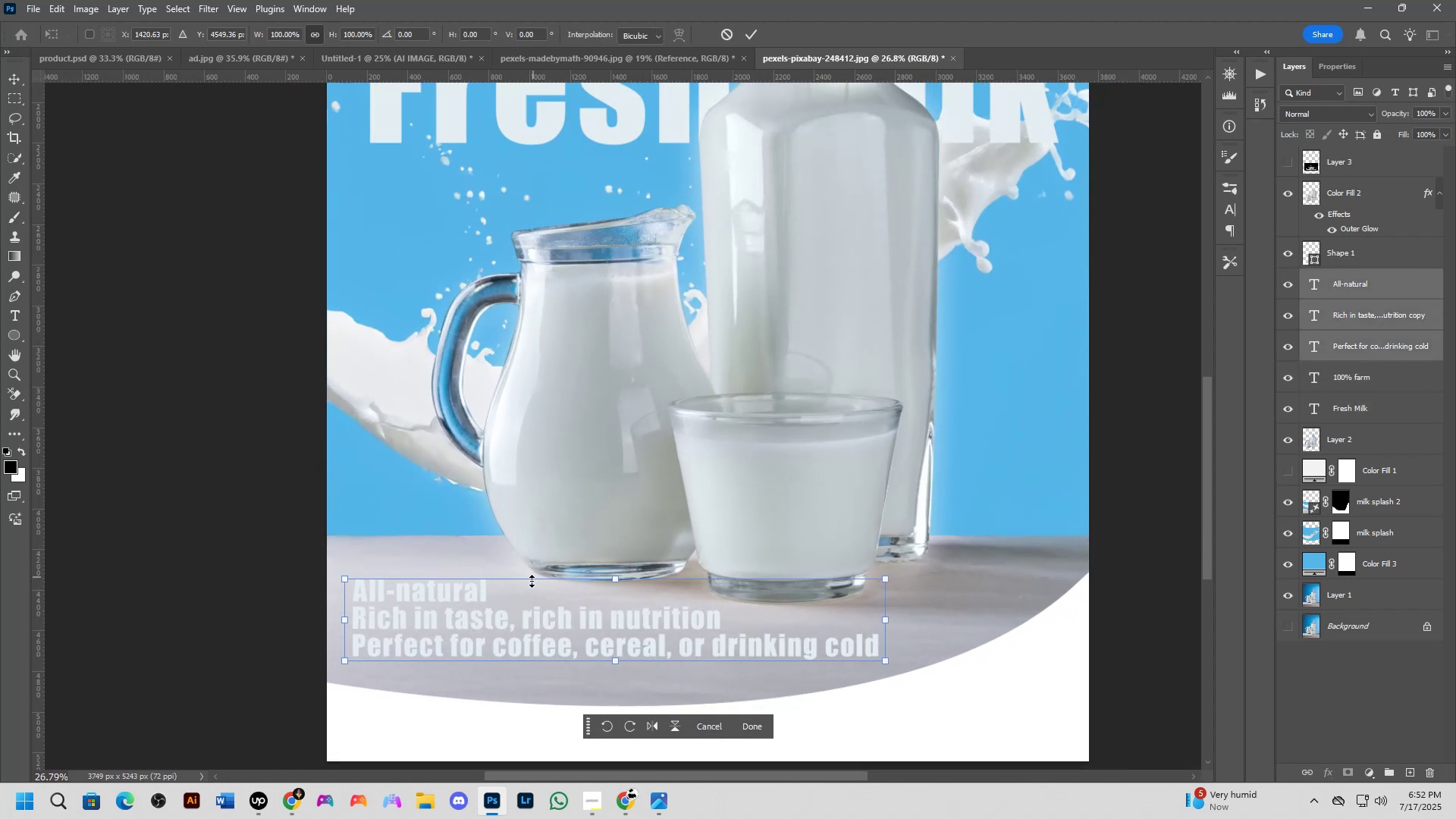 
hold_key(key=ShiftLeft, duration=1.39)
 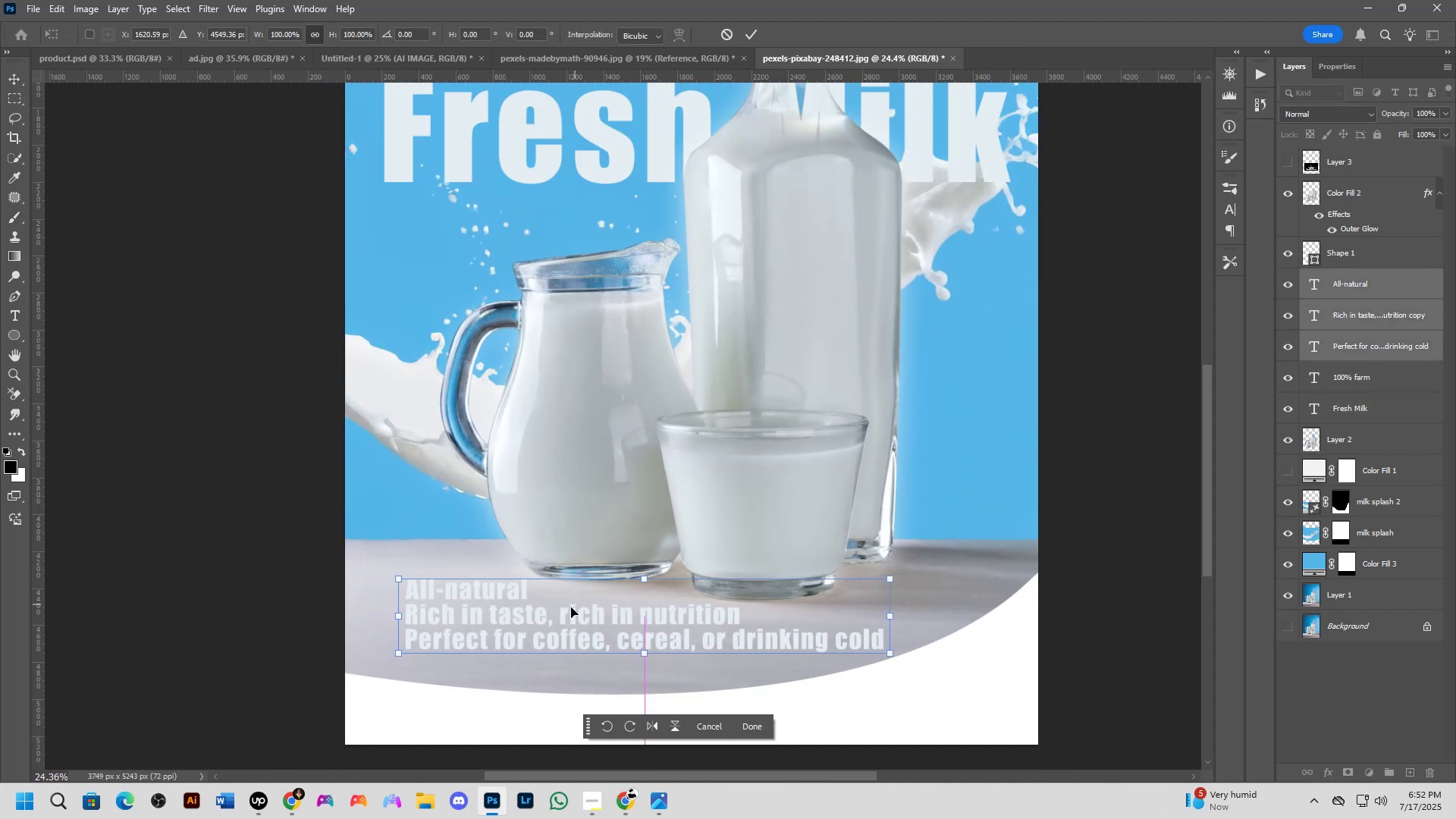 
hold_key(key=ControlLeft, duration=0.57)
 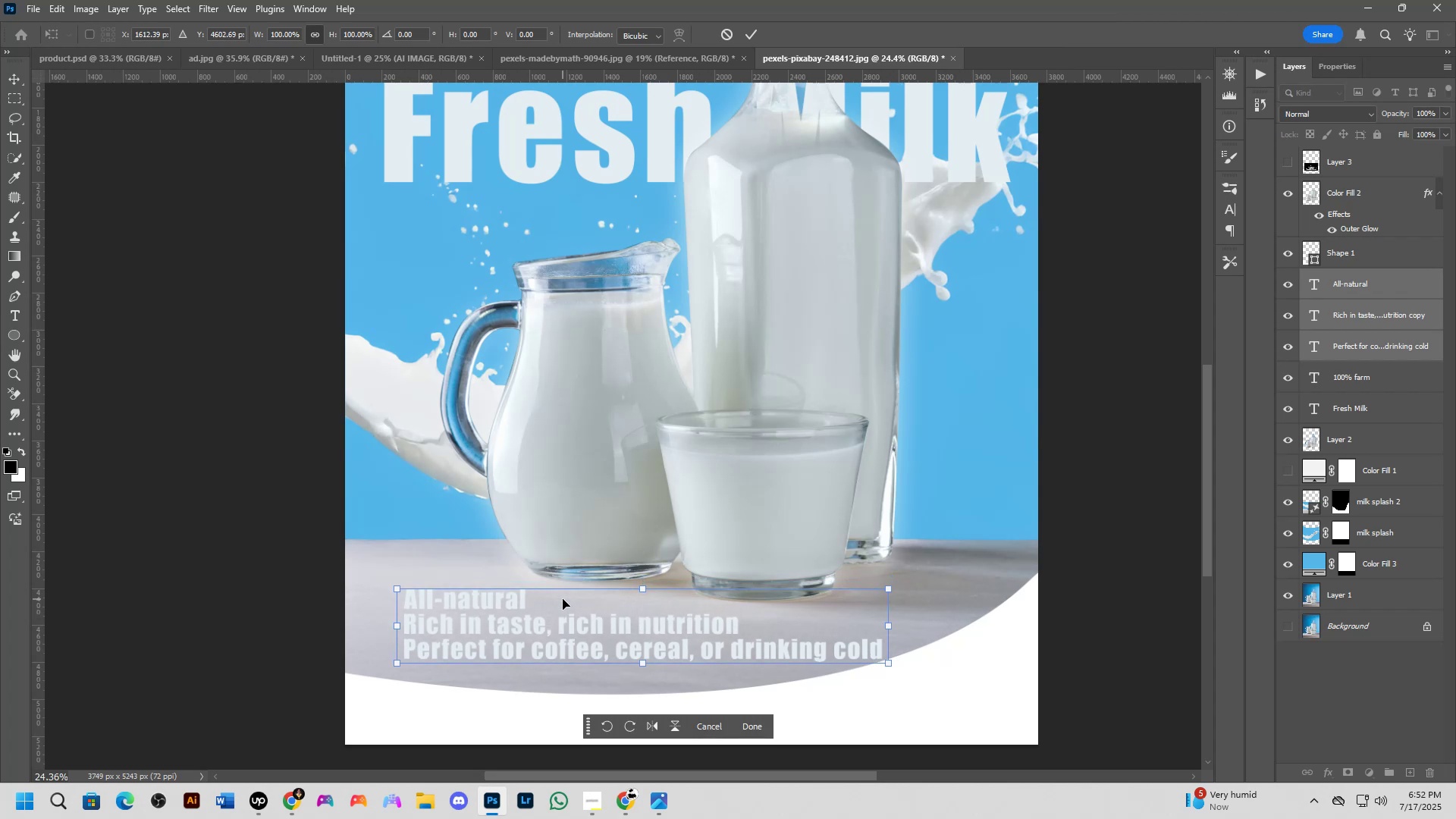 
key(NumpadEnter)
 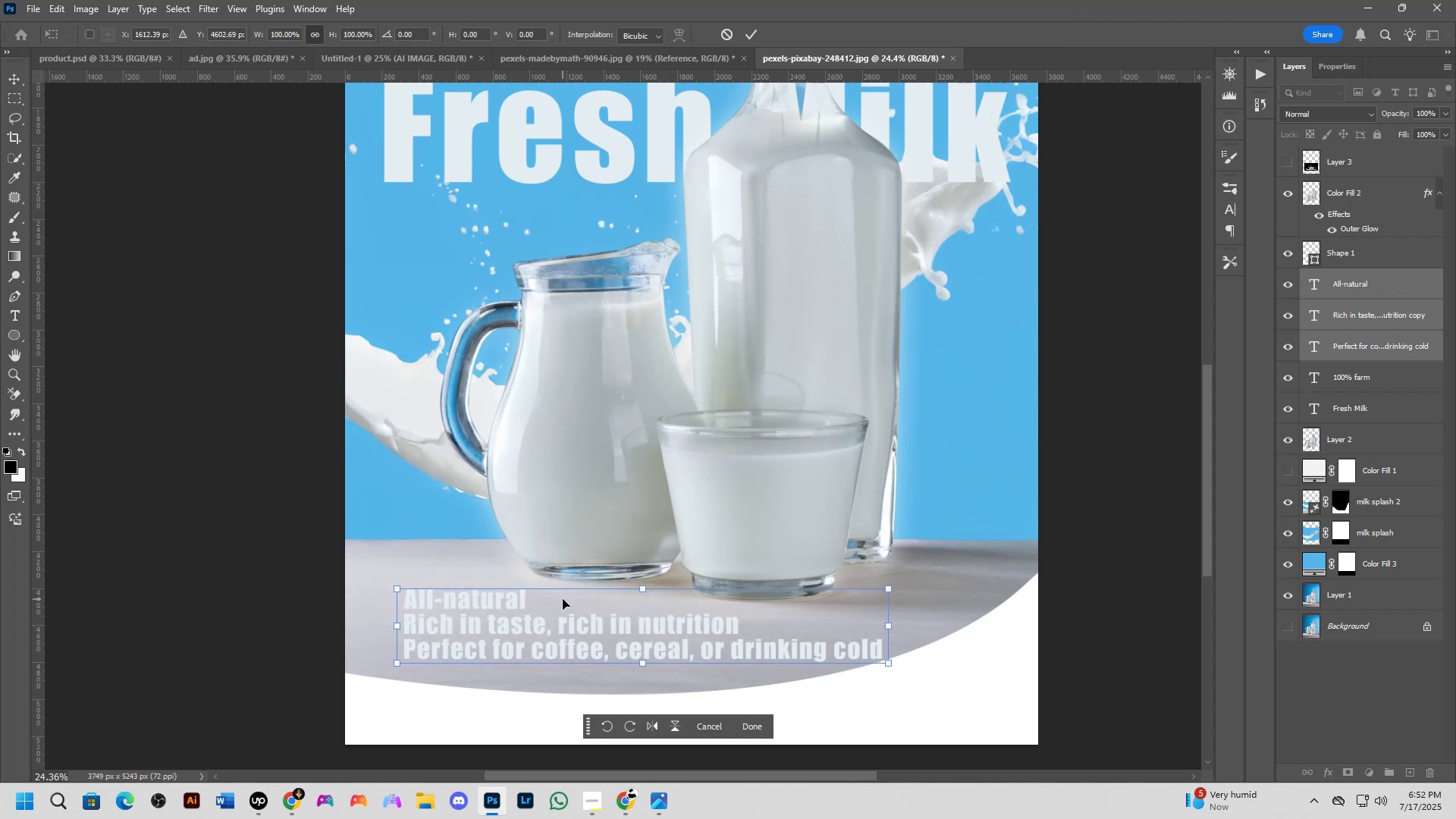 
key(Alt+AltLeft)
 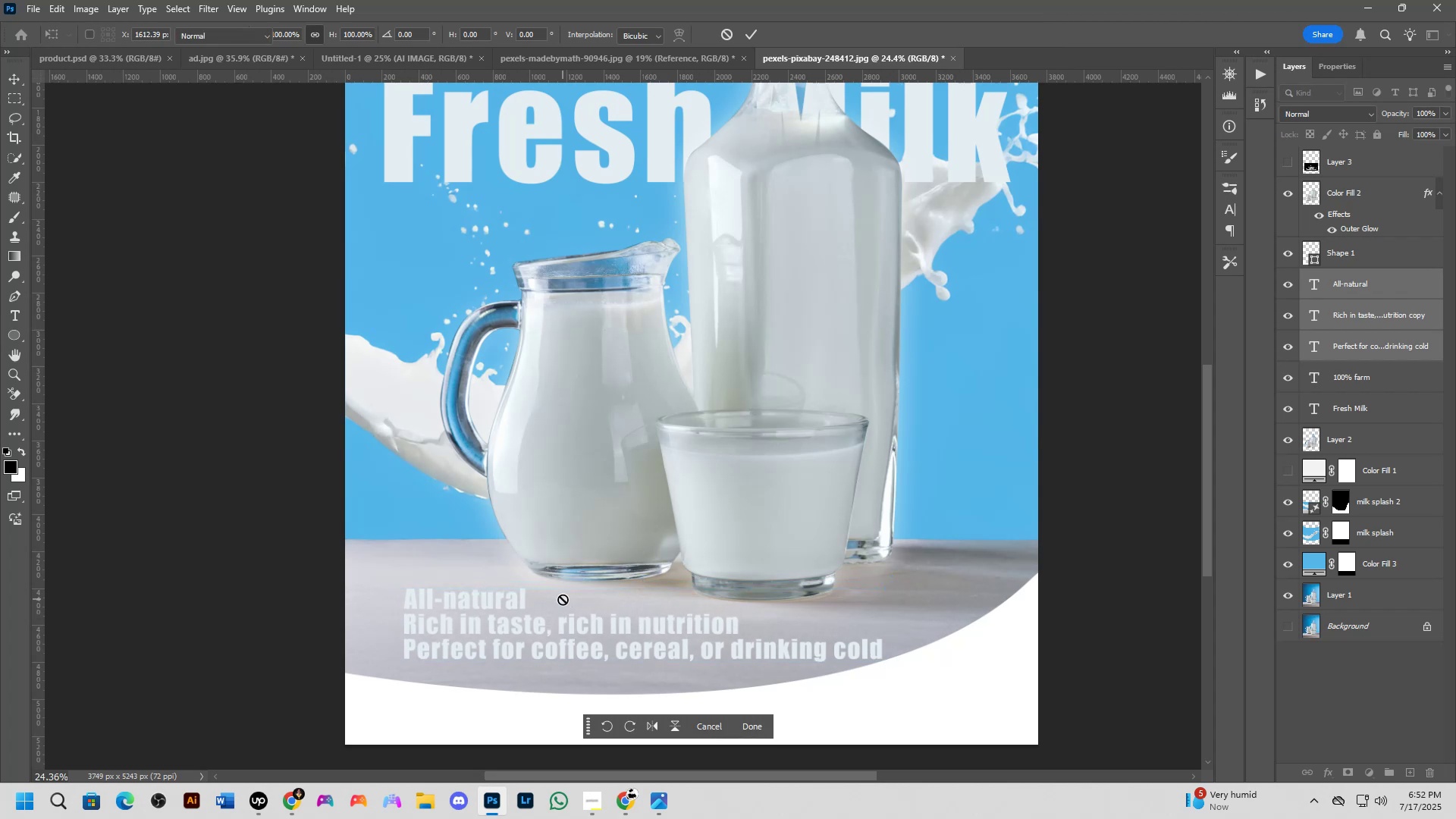 
key(Alt+Tab)
 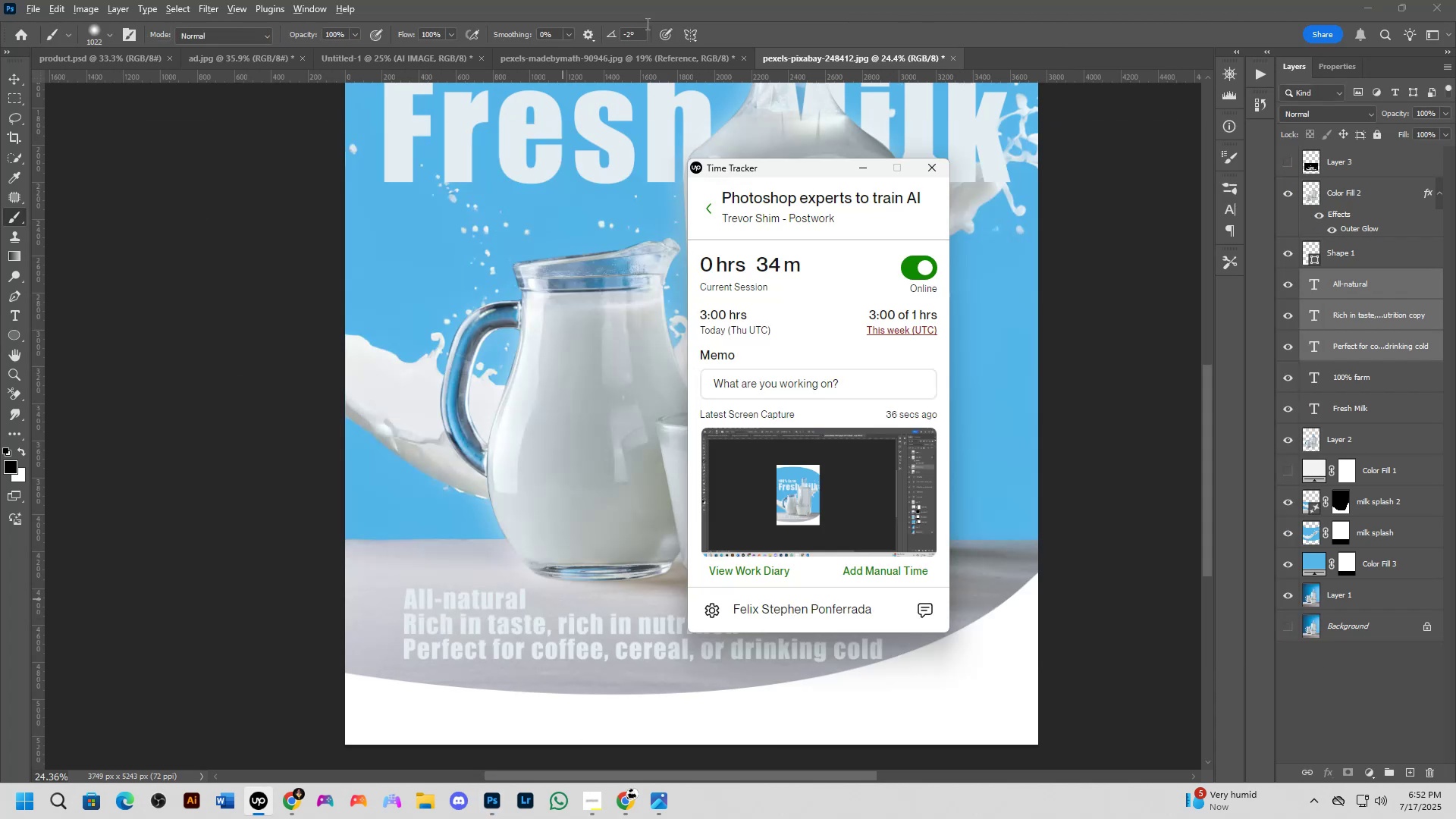 
key(Alt+AltLeft)
 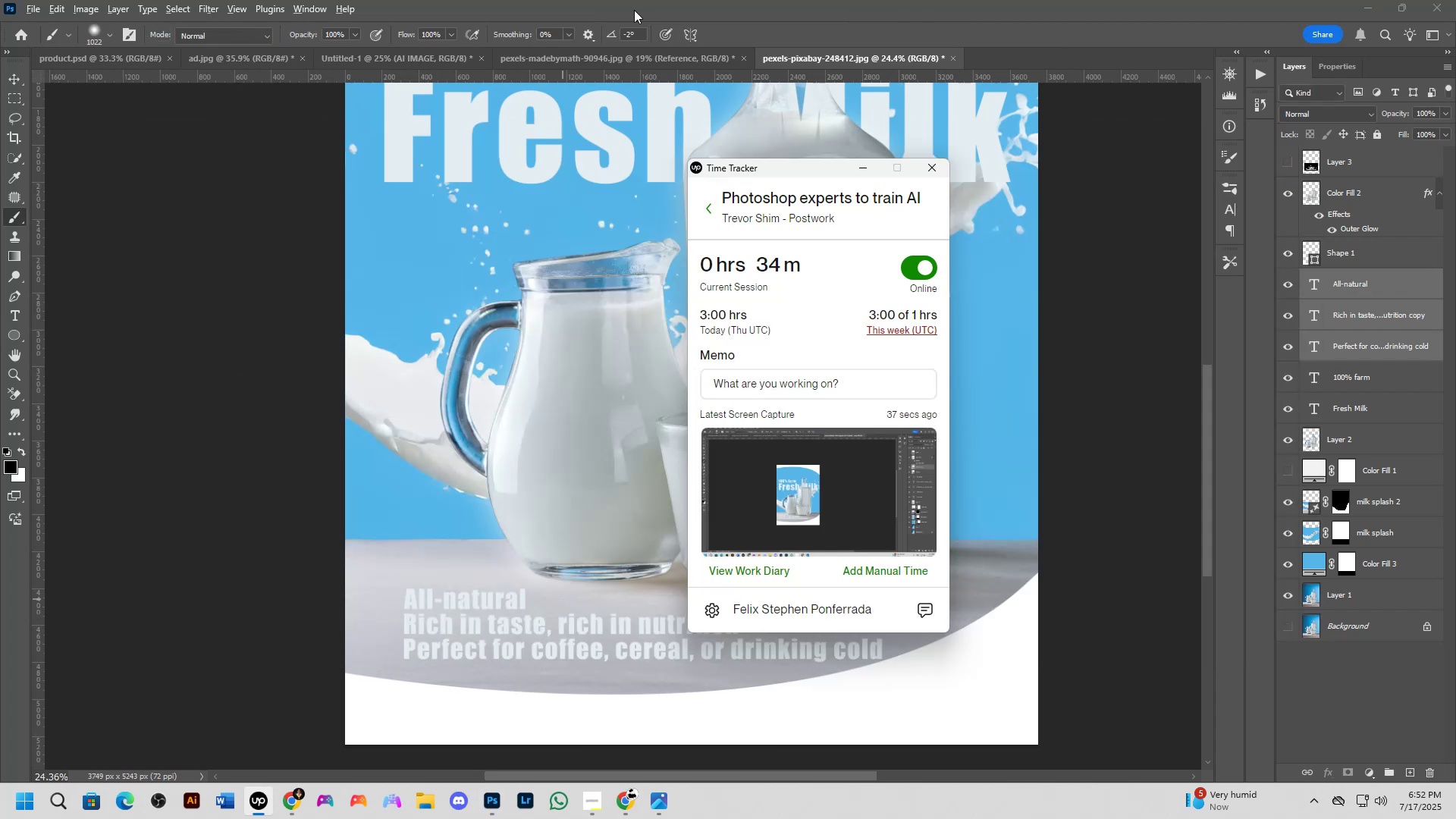 
key(Alt+Tab)
 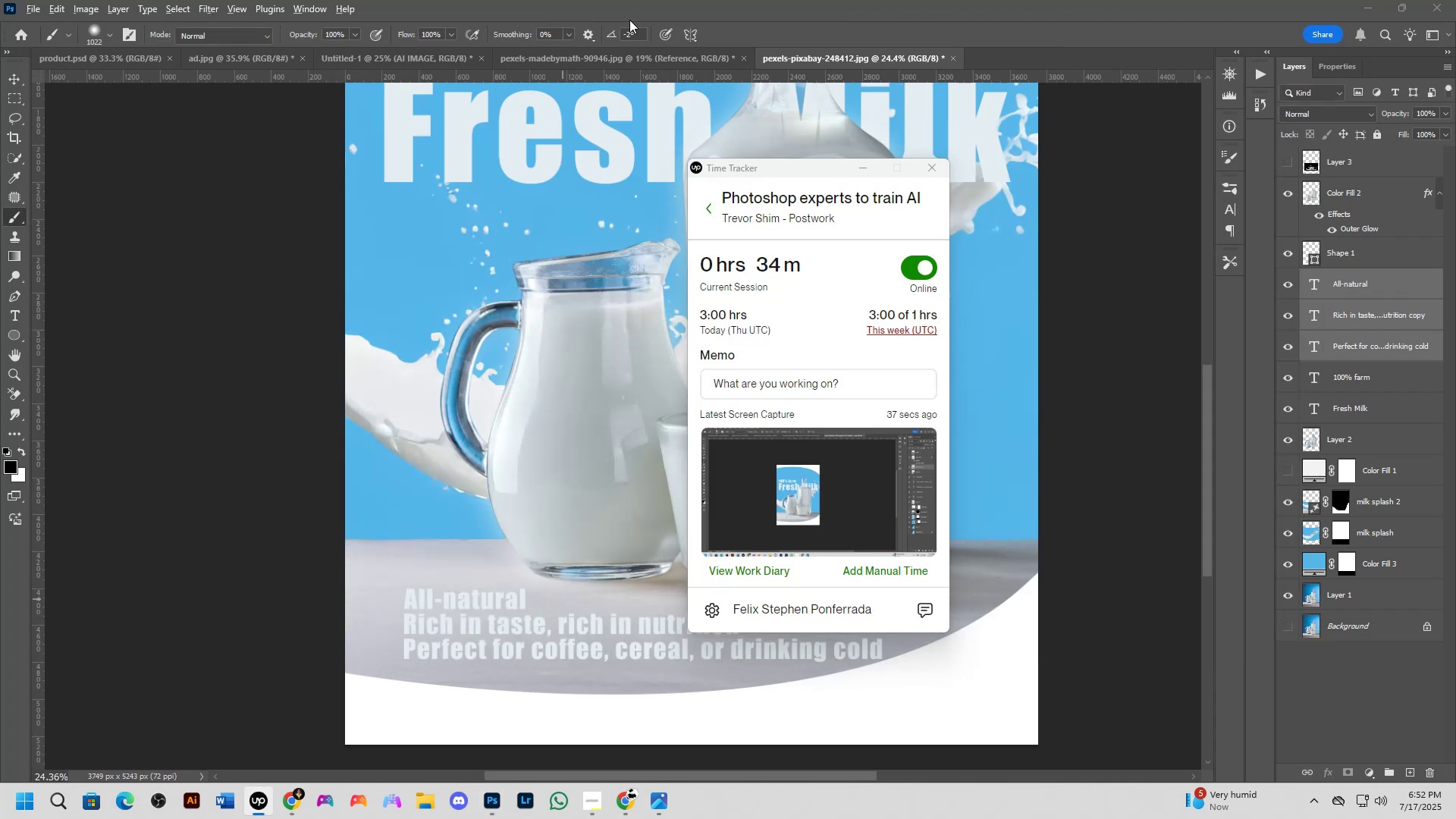 
key(Alt+Tab)
 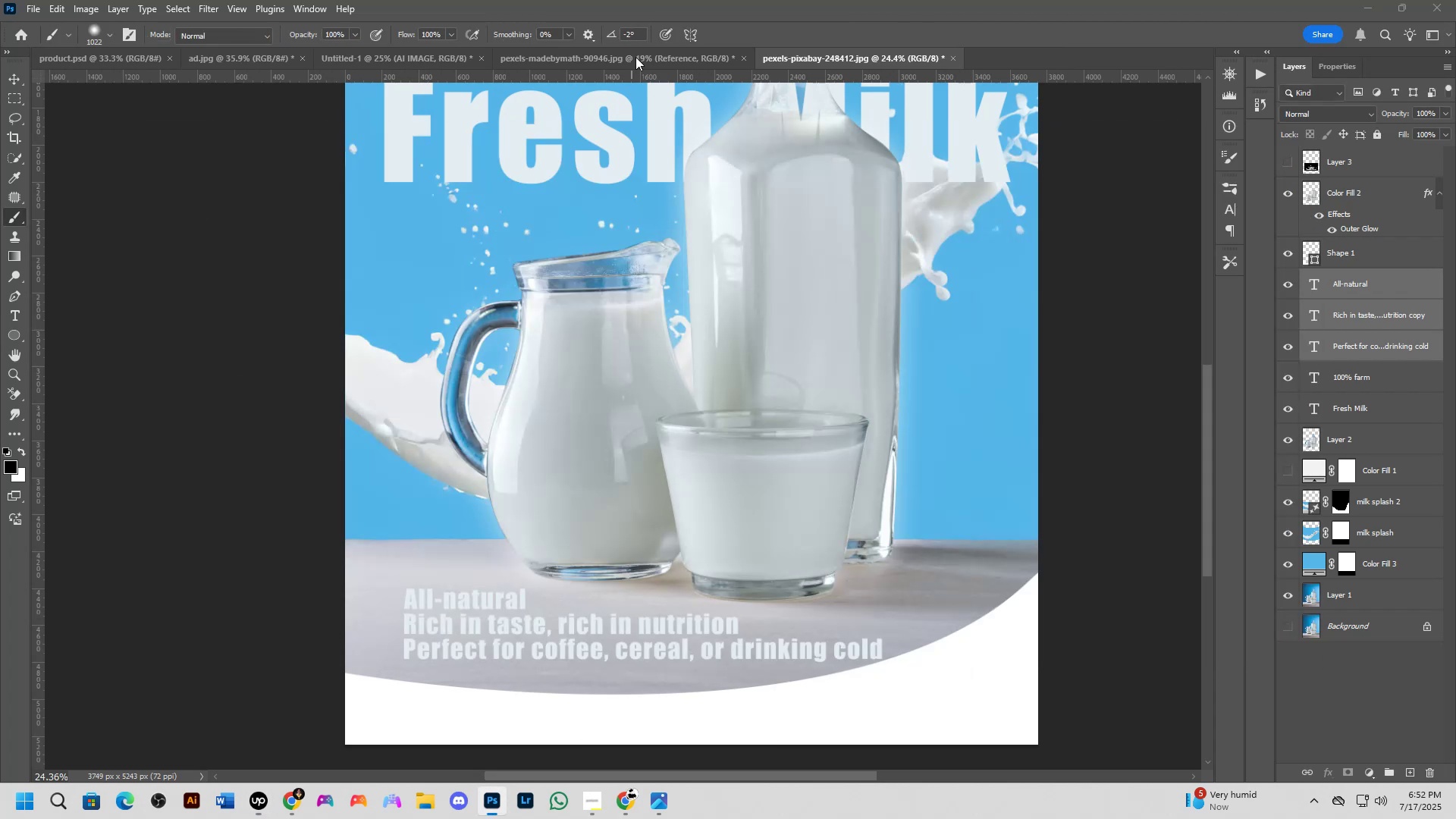 
key(Alt+Tab)
 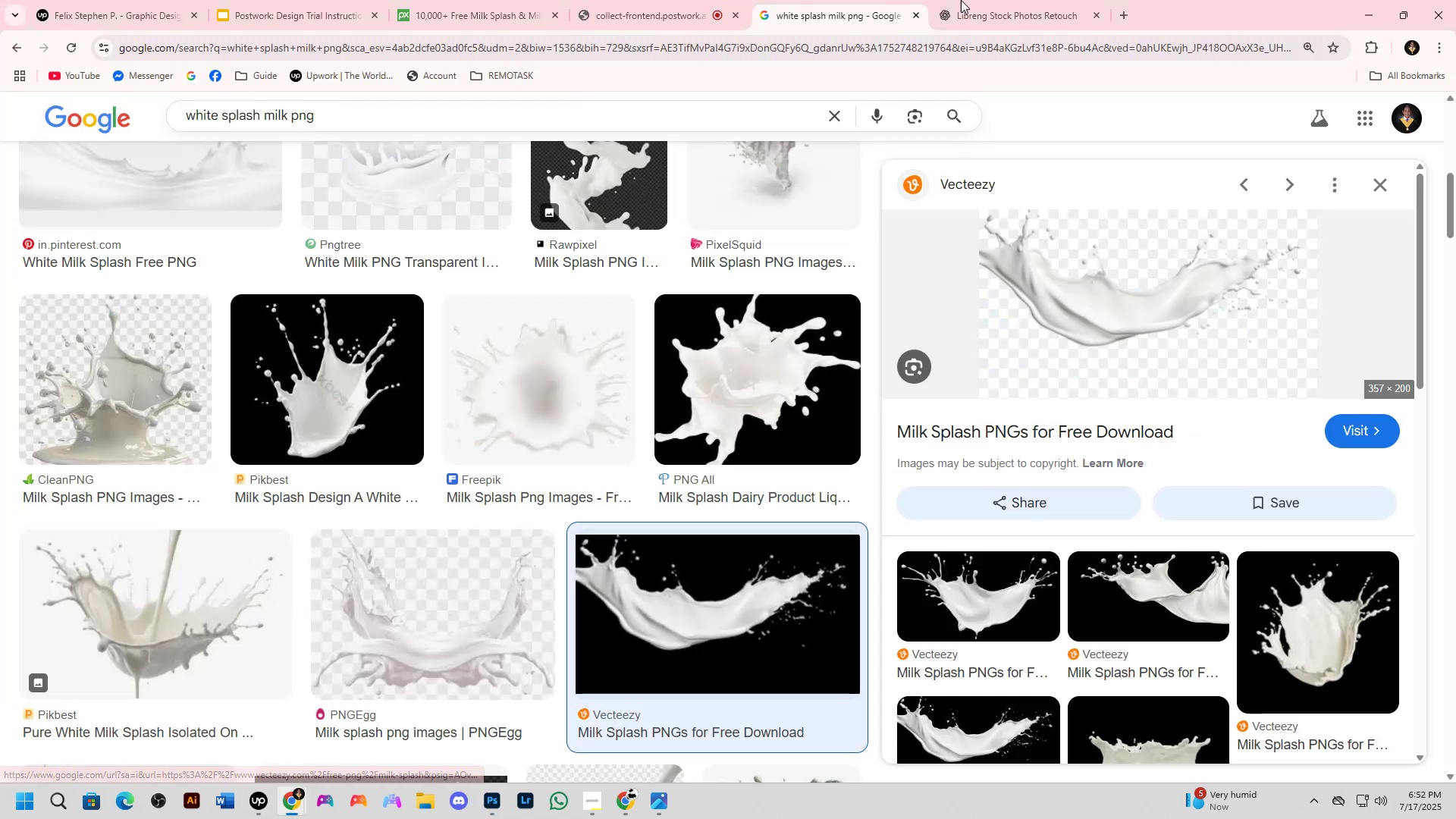 
left_click([1024, 2])
 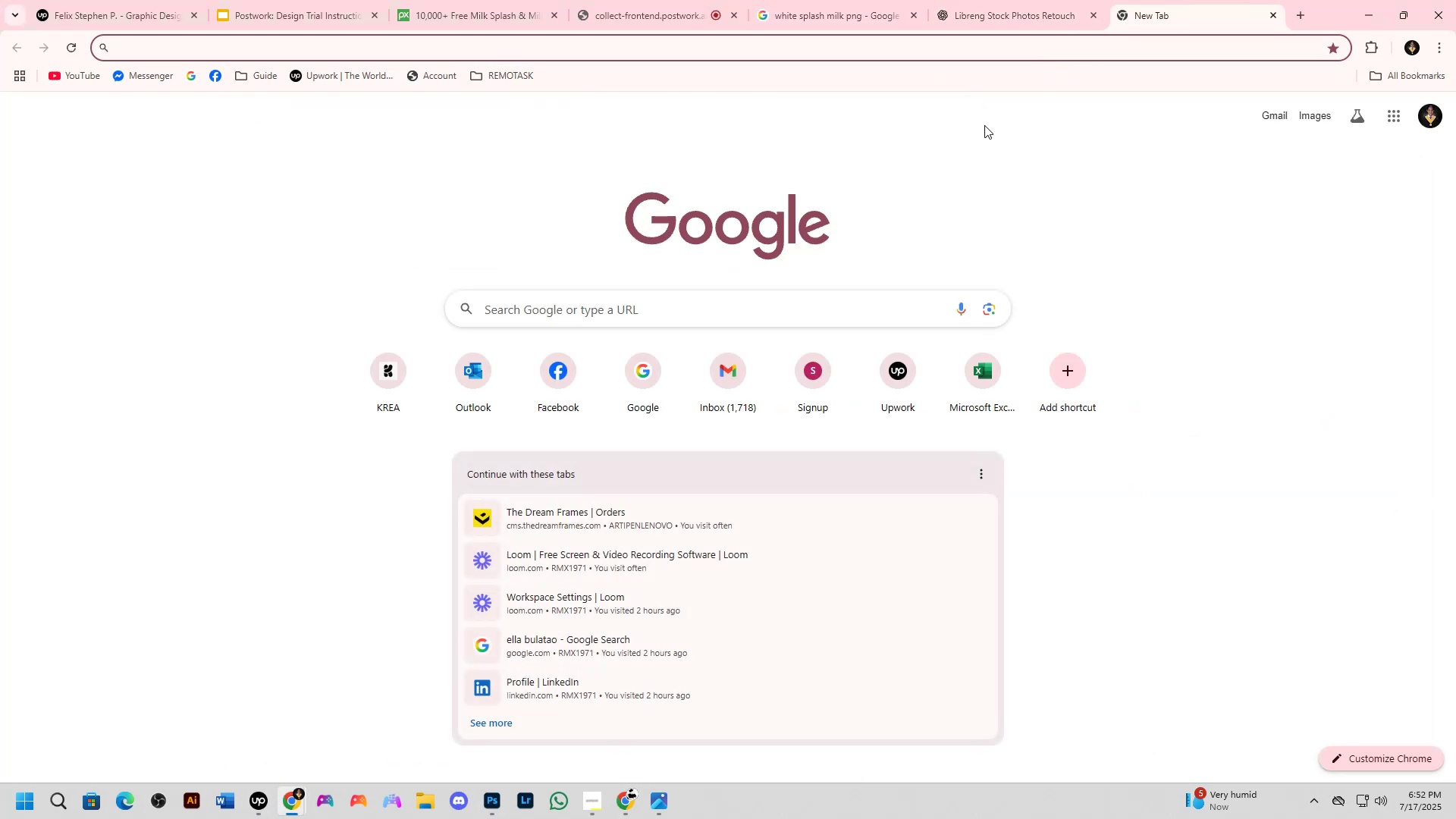 
left_click([645, 315])
 